 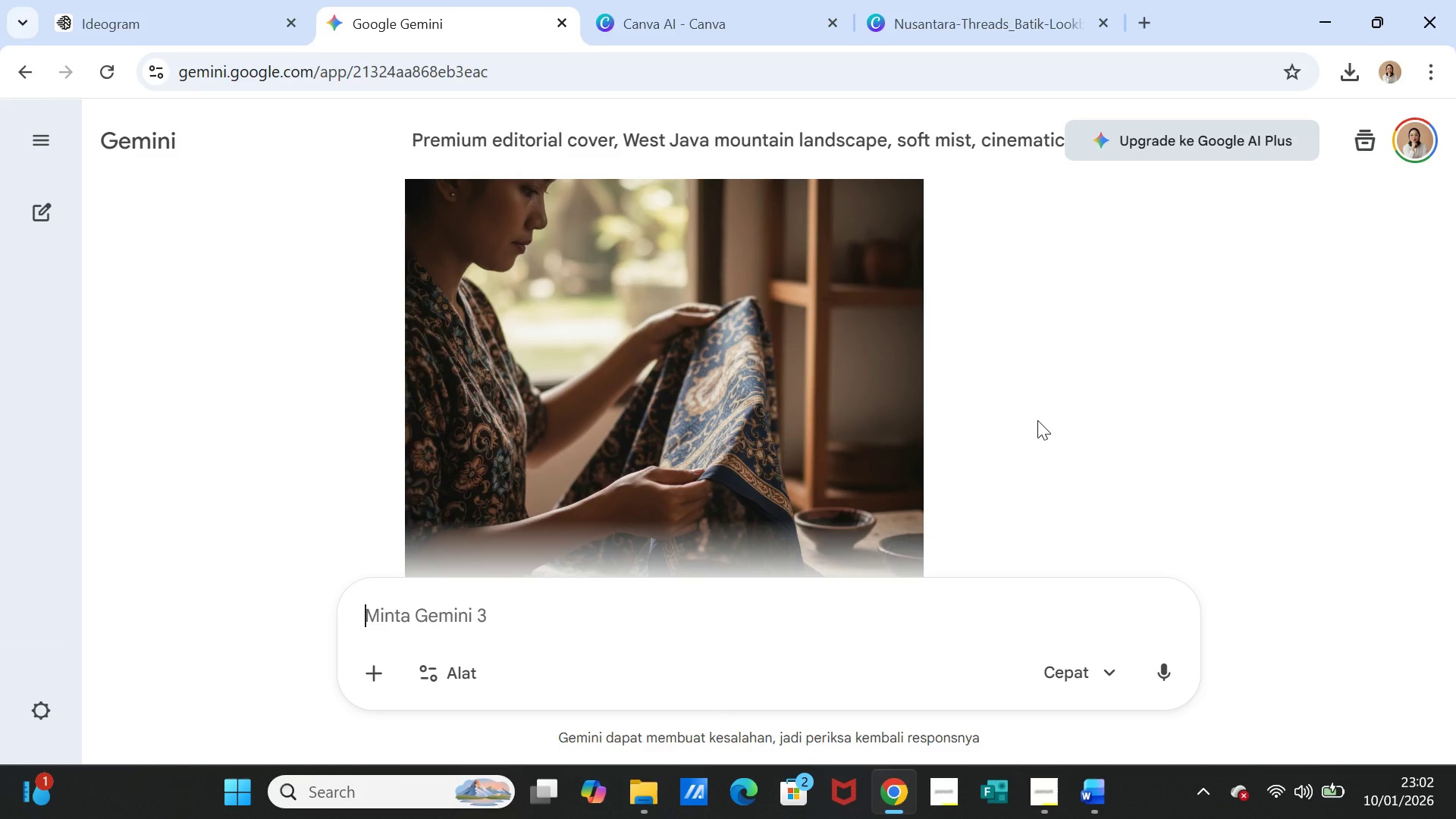 
scroll: coordinate [1037, 420], scroll_direction: down, amount: 1.0
 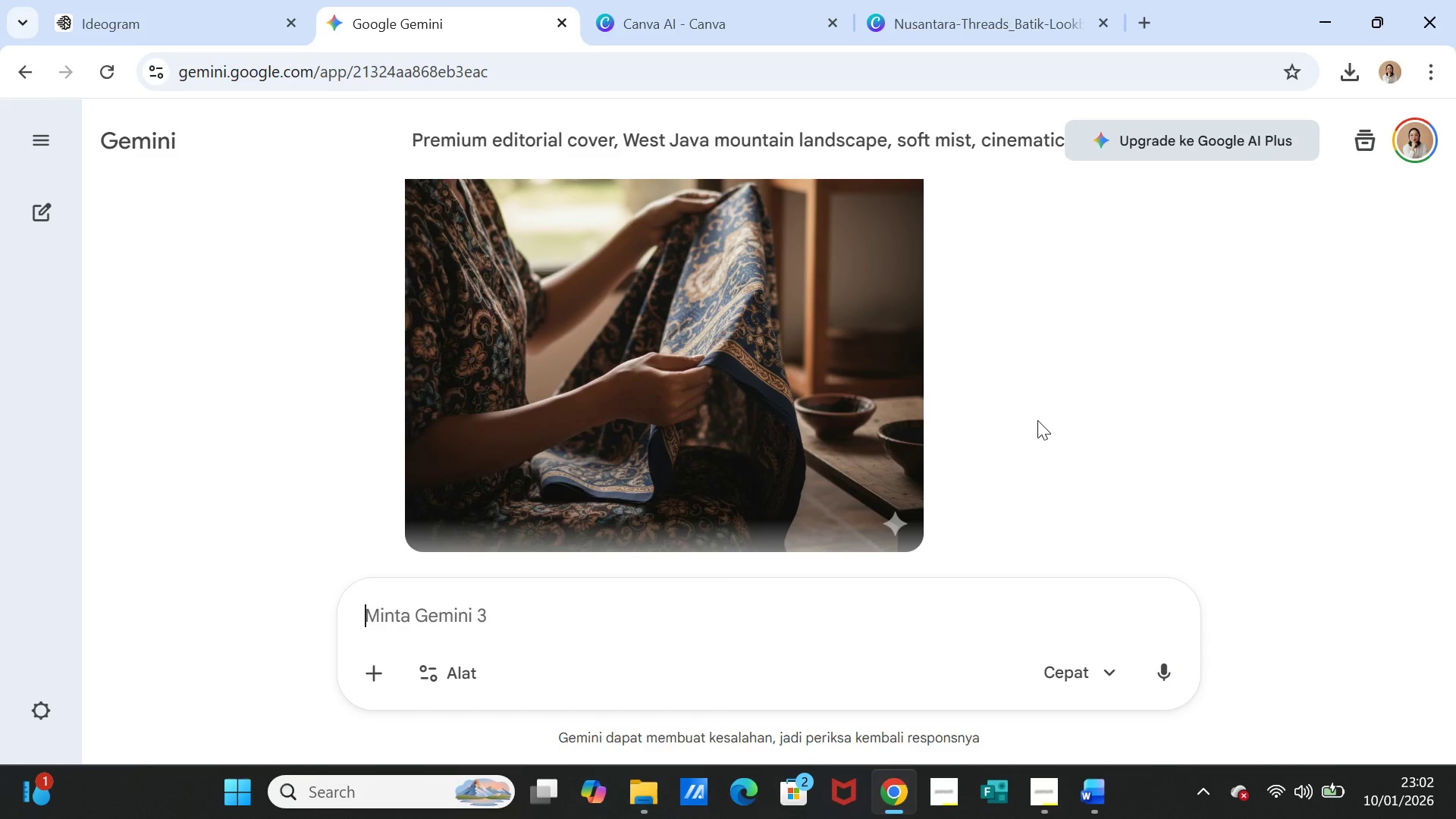 
scroll: coordinate [1037, 420], scroll_direction: up, amount: 2.0
 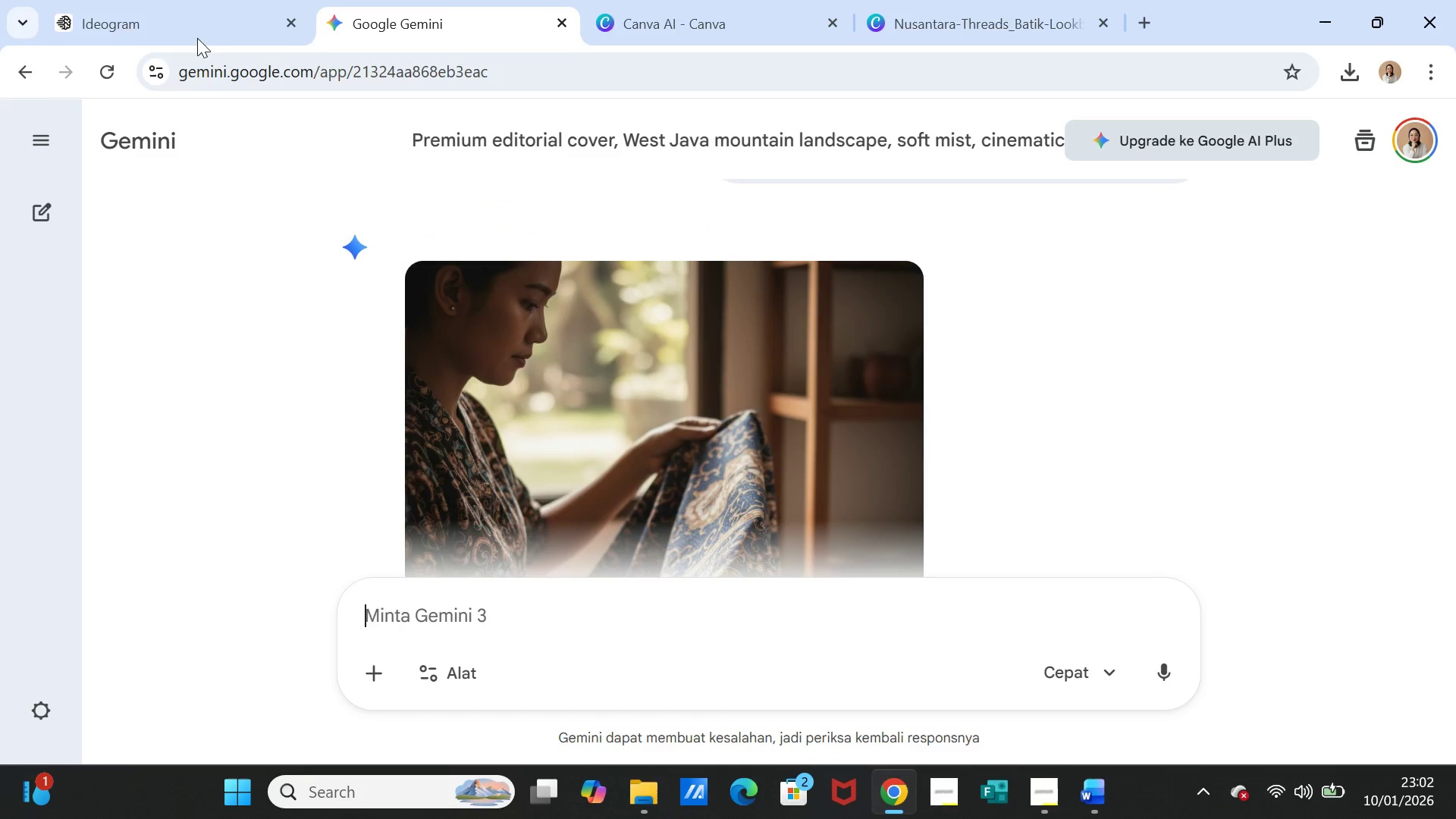 
left_click([193, 23])
 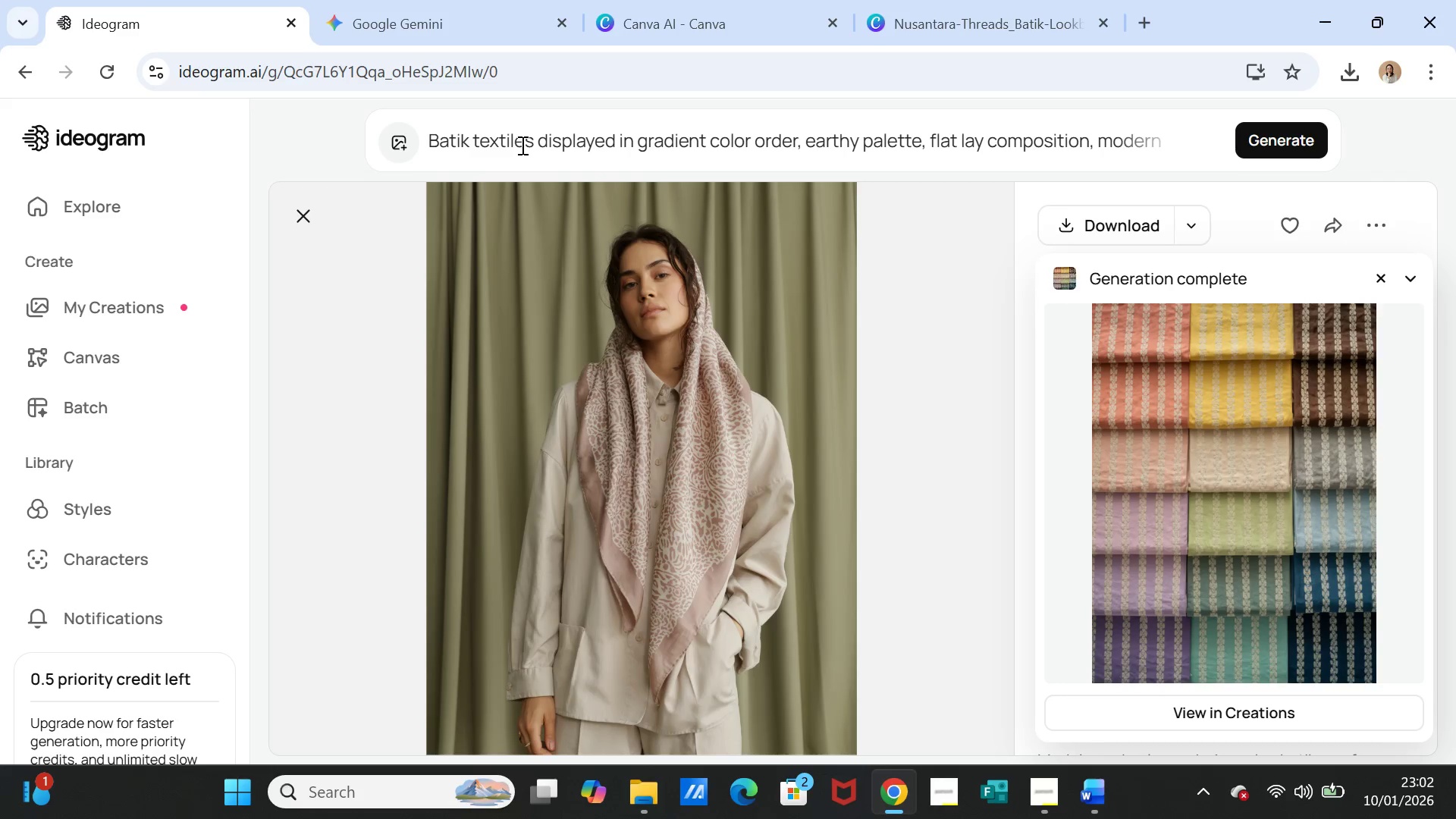 
double_click([521, 145])
 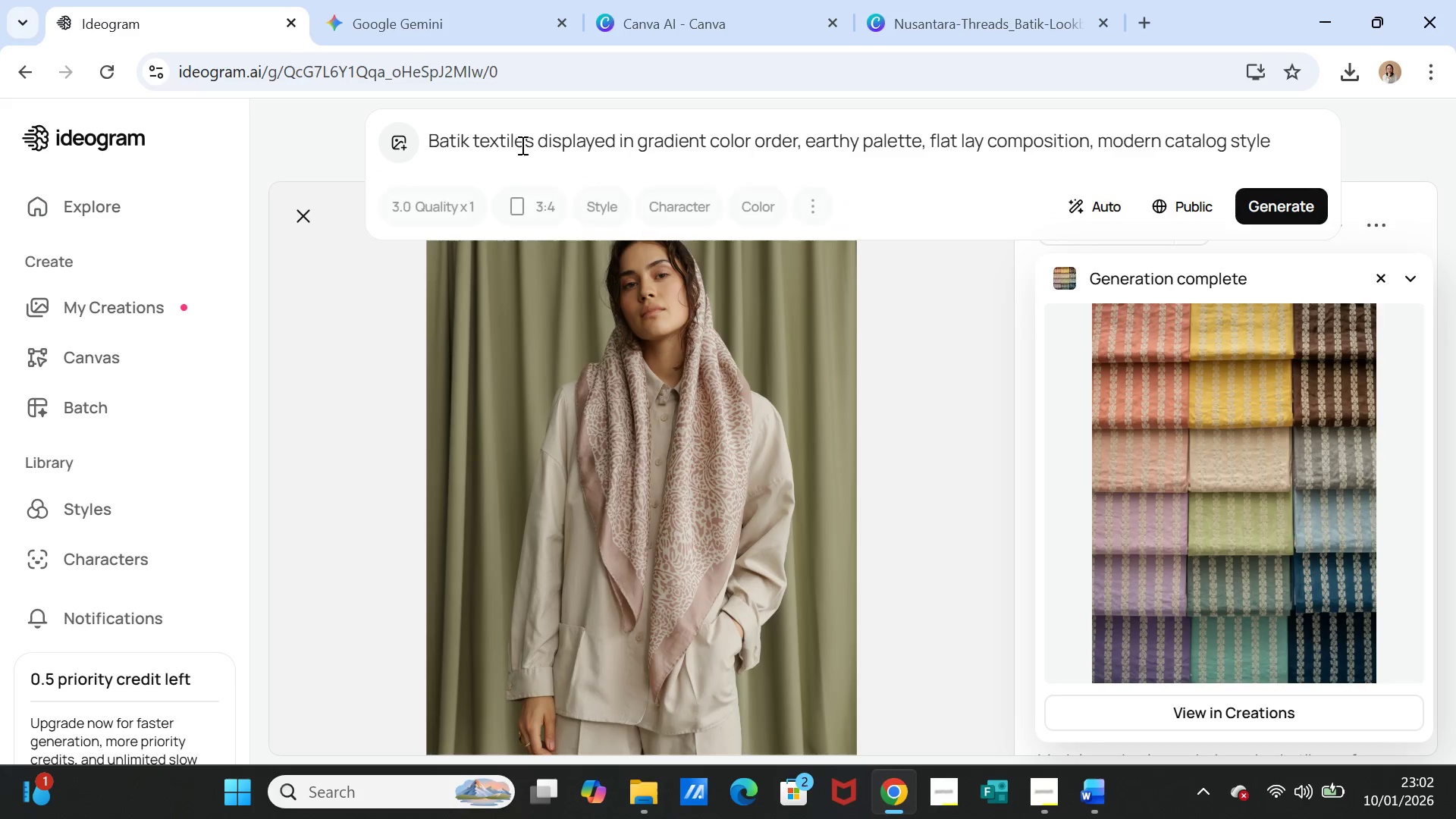 
triple_click([521, 145])
 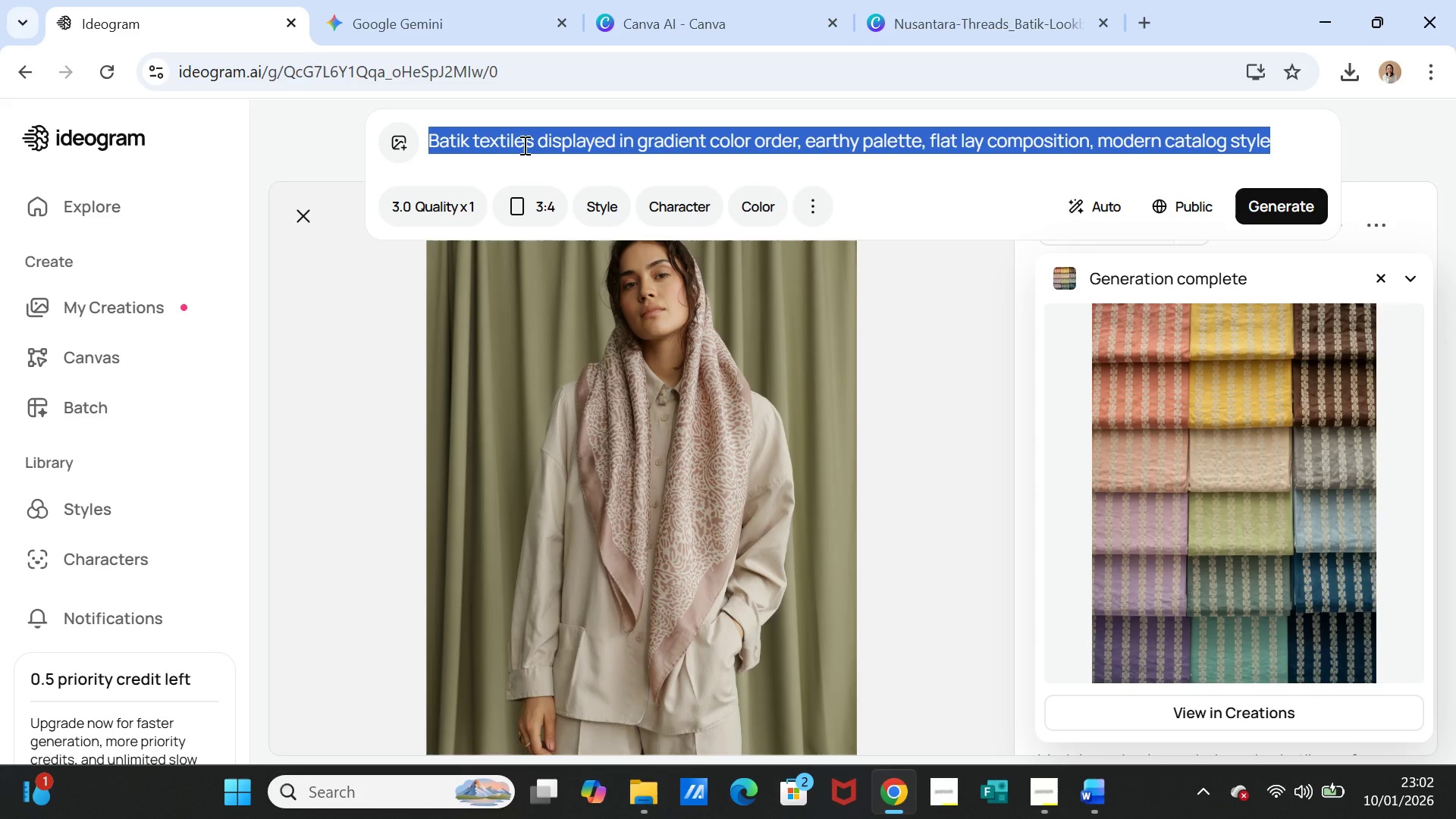 
key(Control+V)
 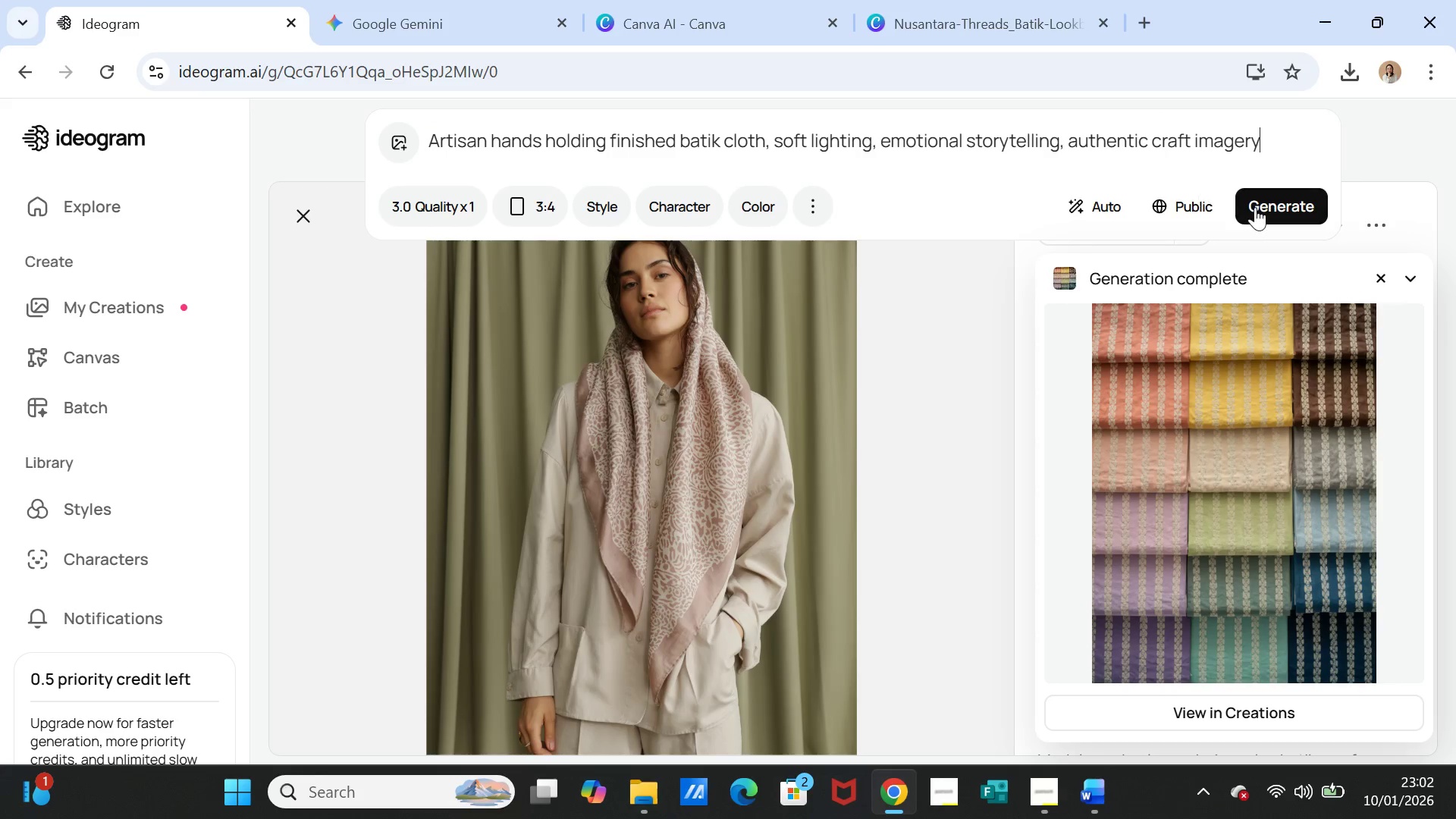 
left_click([1257, 201])
 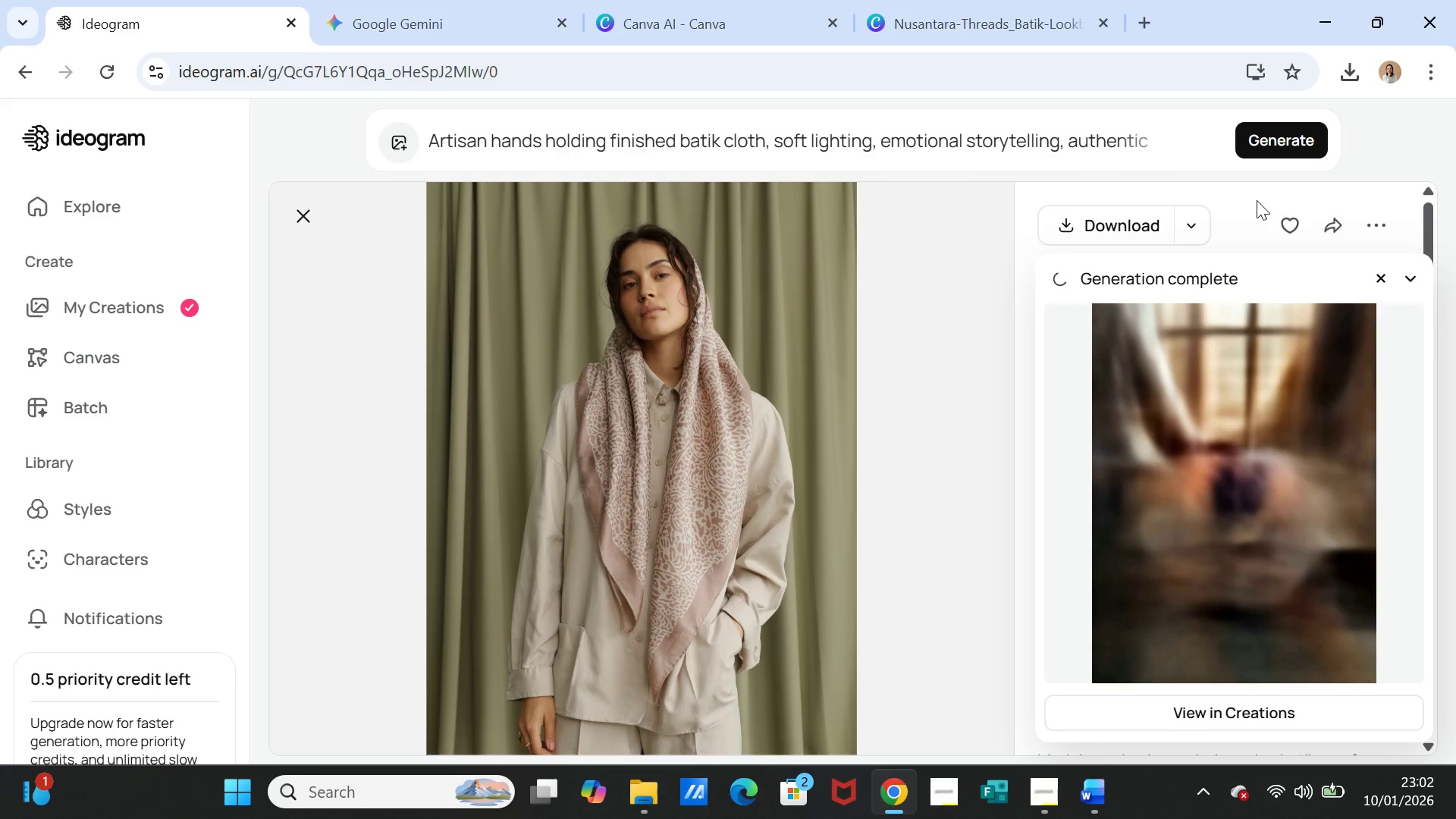 
wait(25.77)
 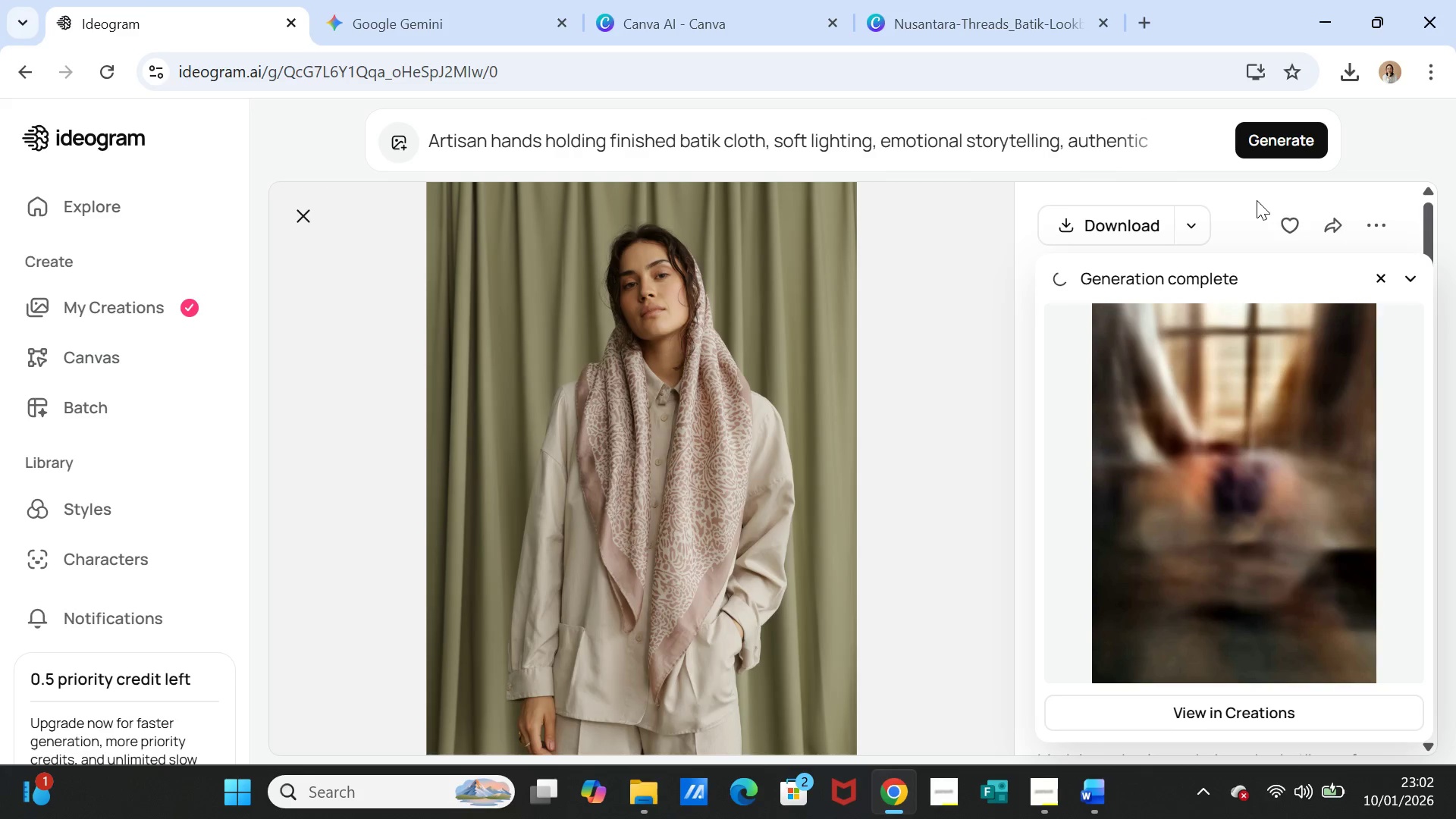 
left_click([1256, 138])
 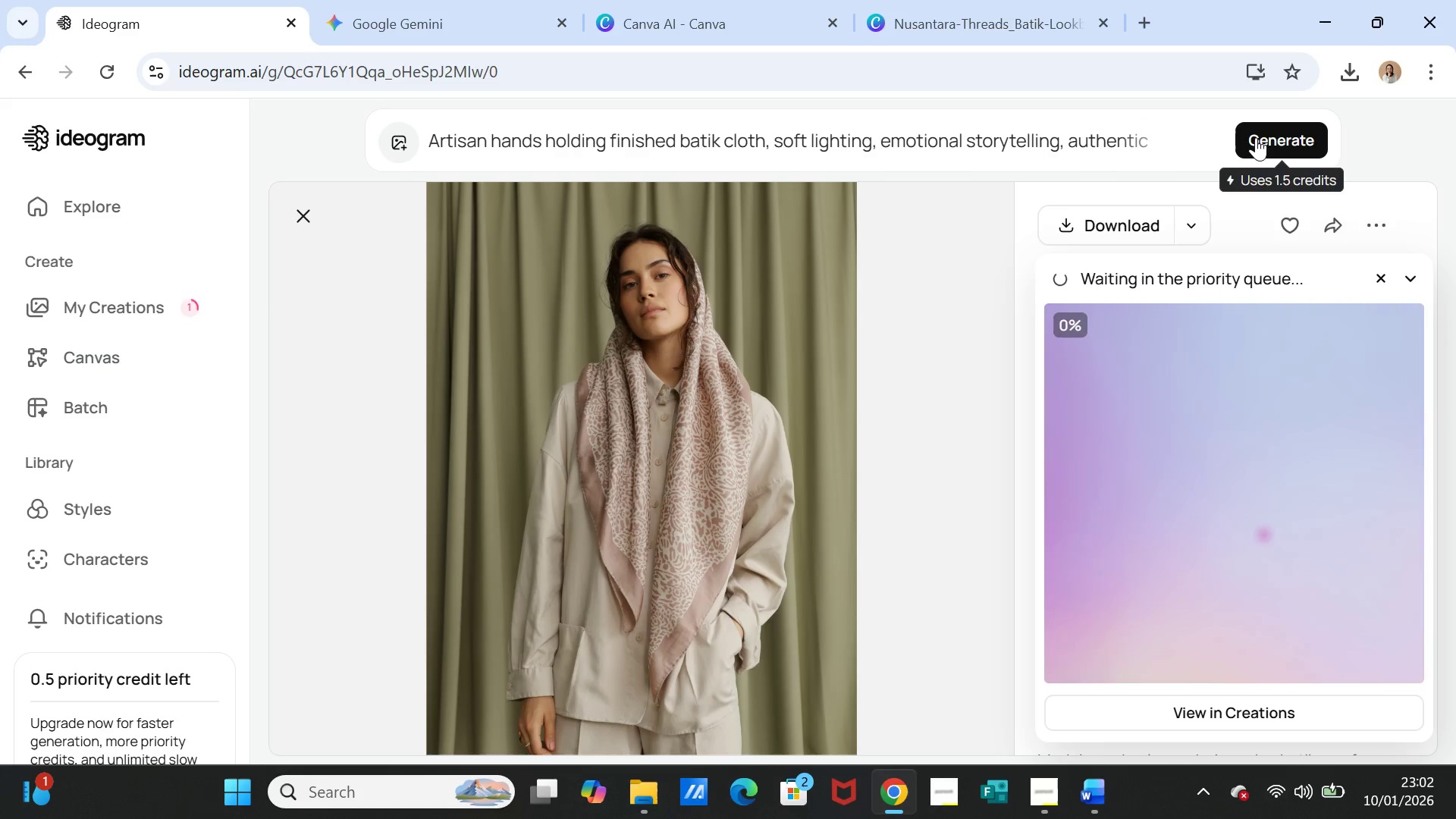 
wait(8.82)
 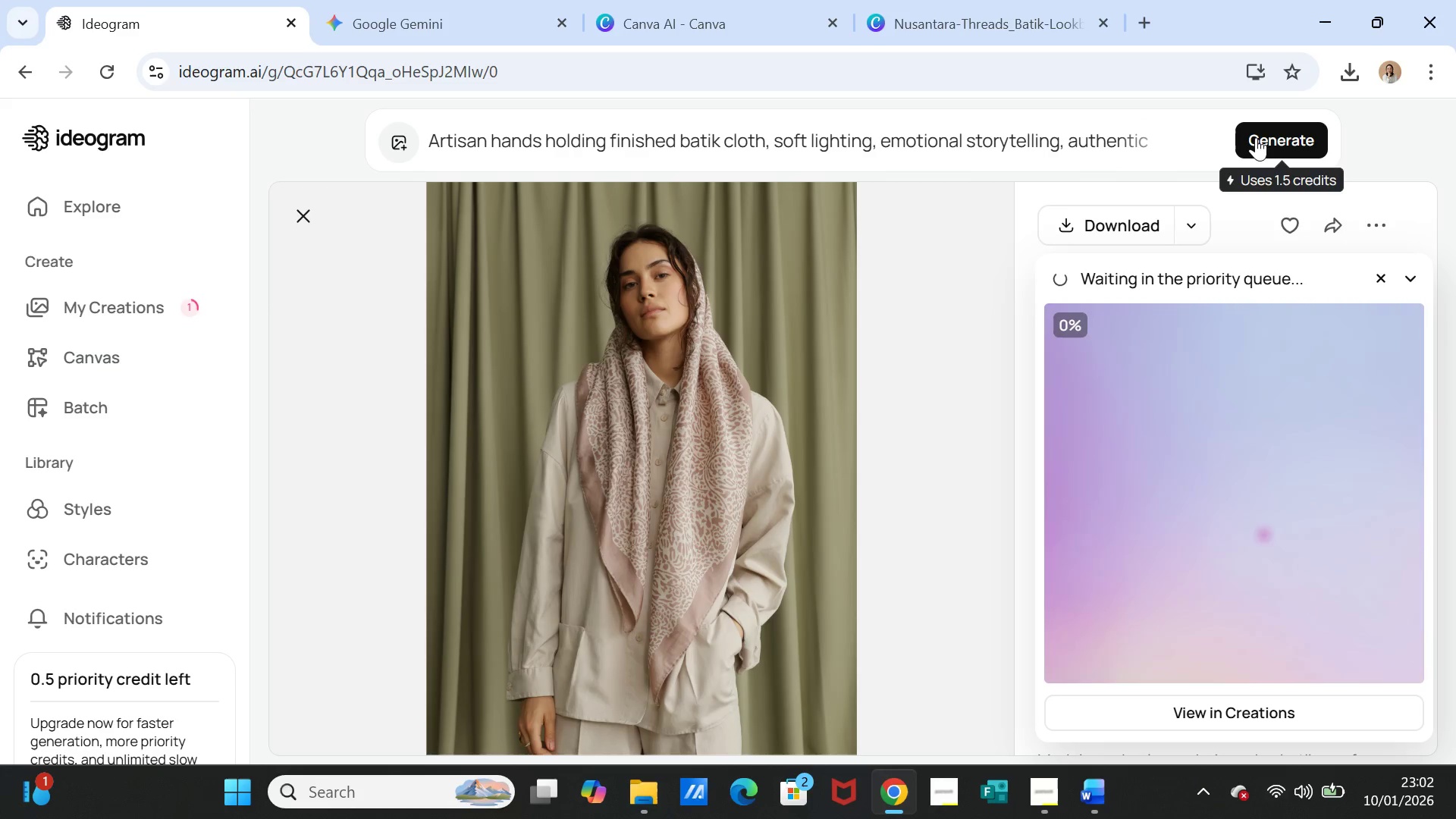 
mouse_move([1016, 39])
 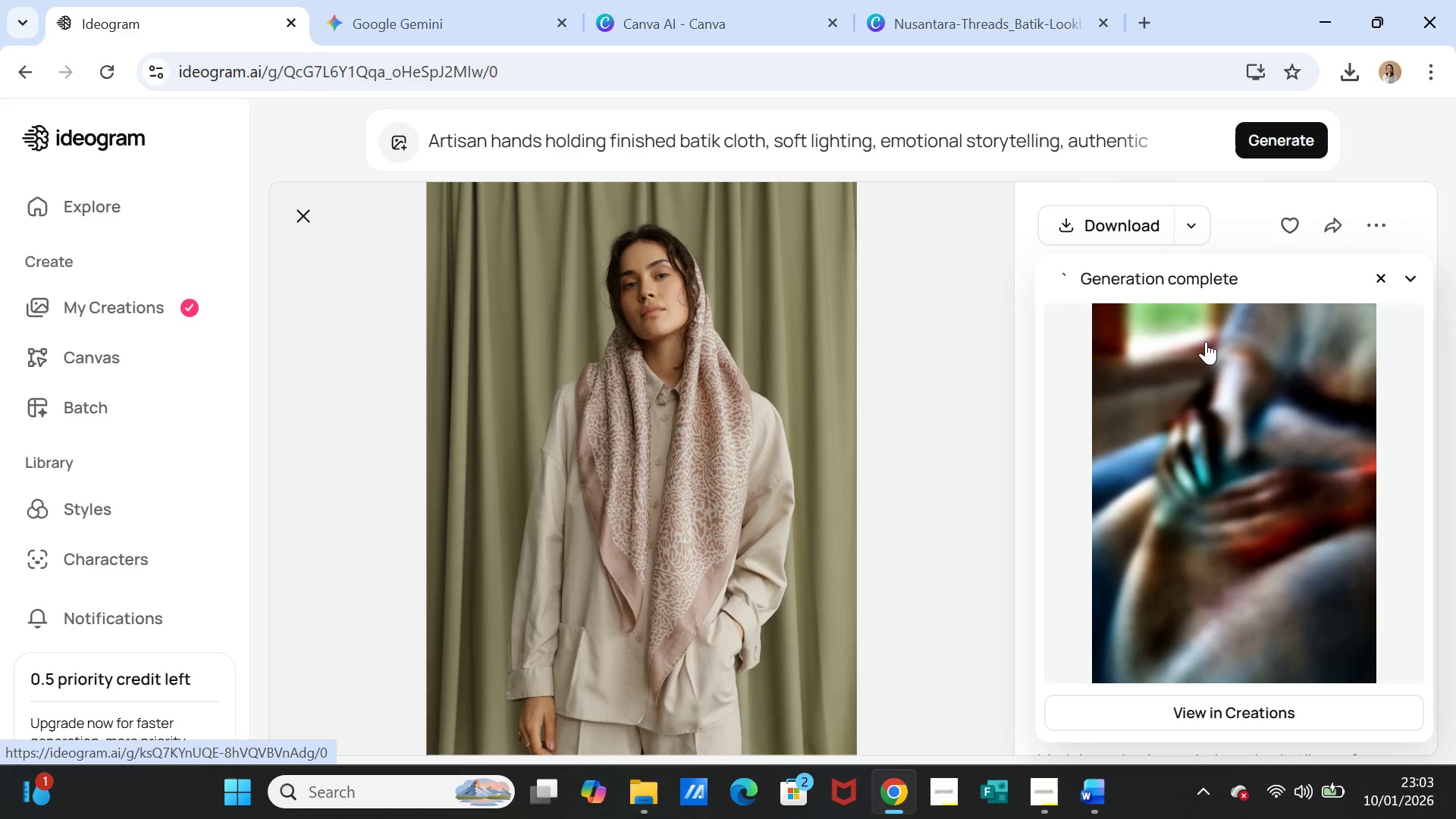 
wait(17.95)
 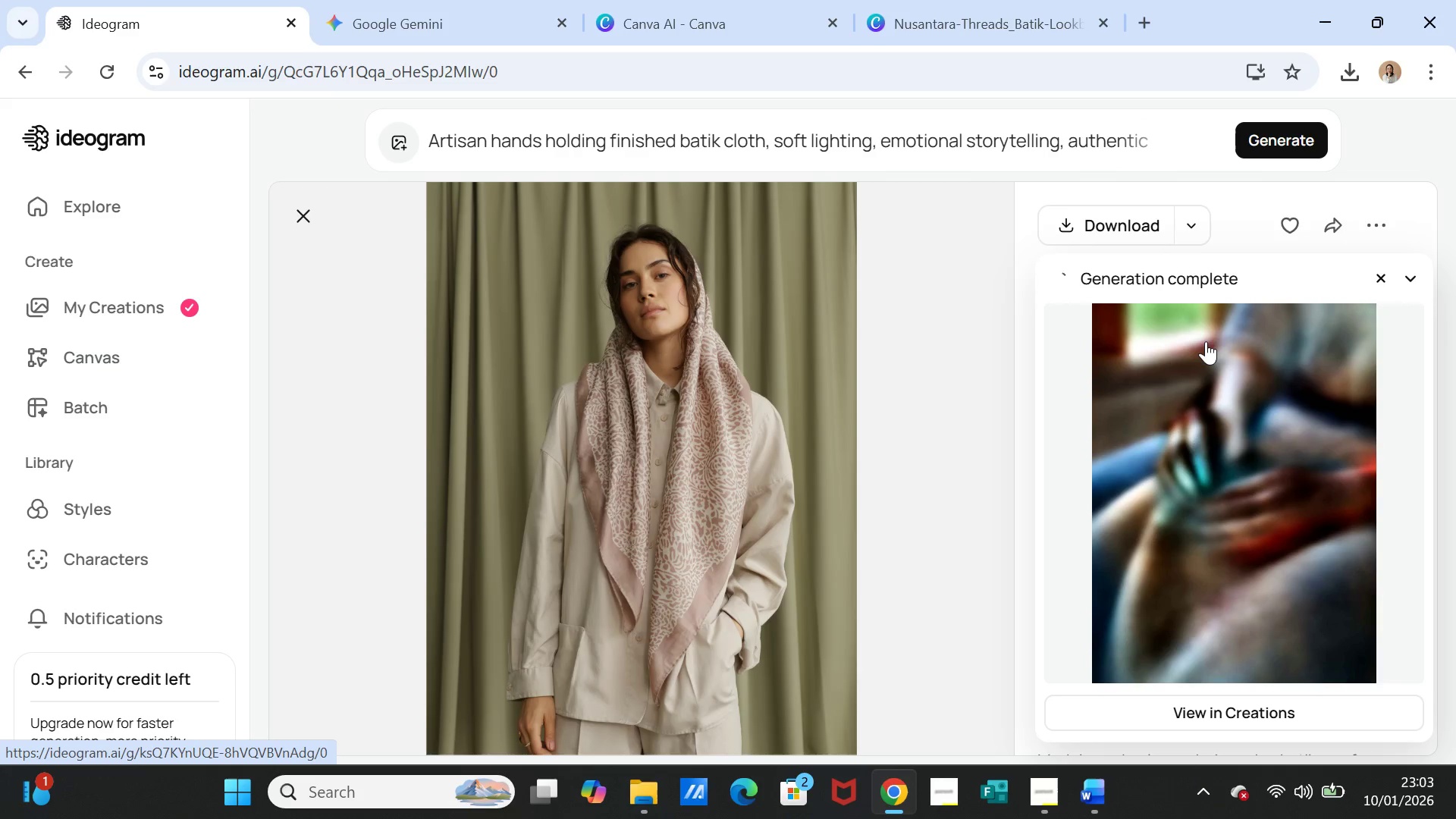 
left_click([742, 27])
 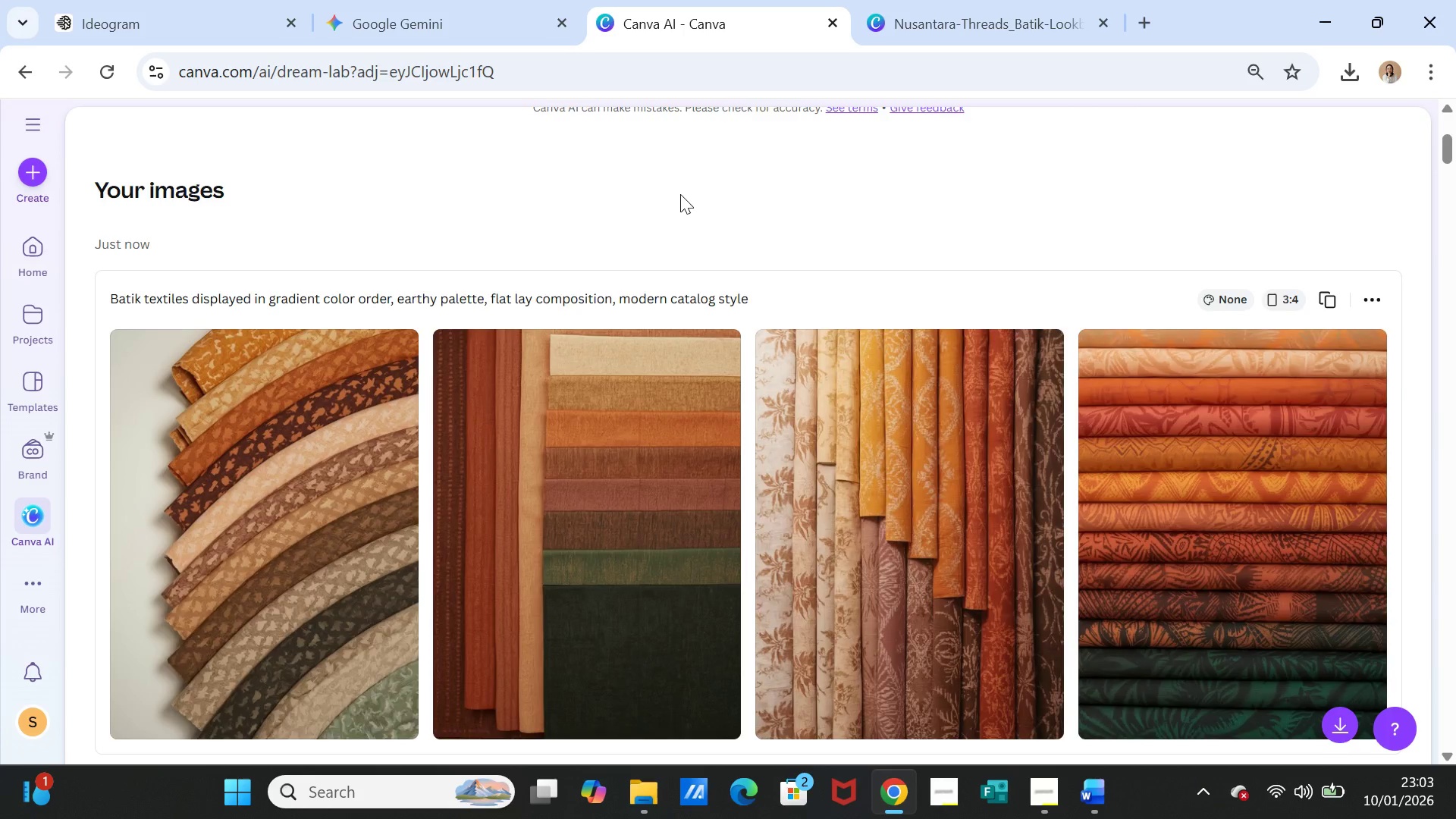 
scroll: coordinate [680, 194], scroll_direction: up, amount: 4.0
 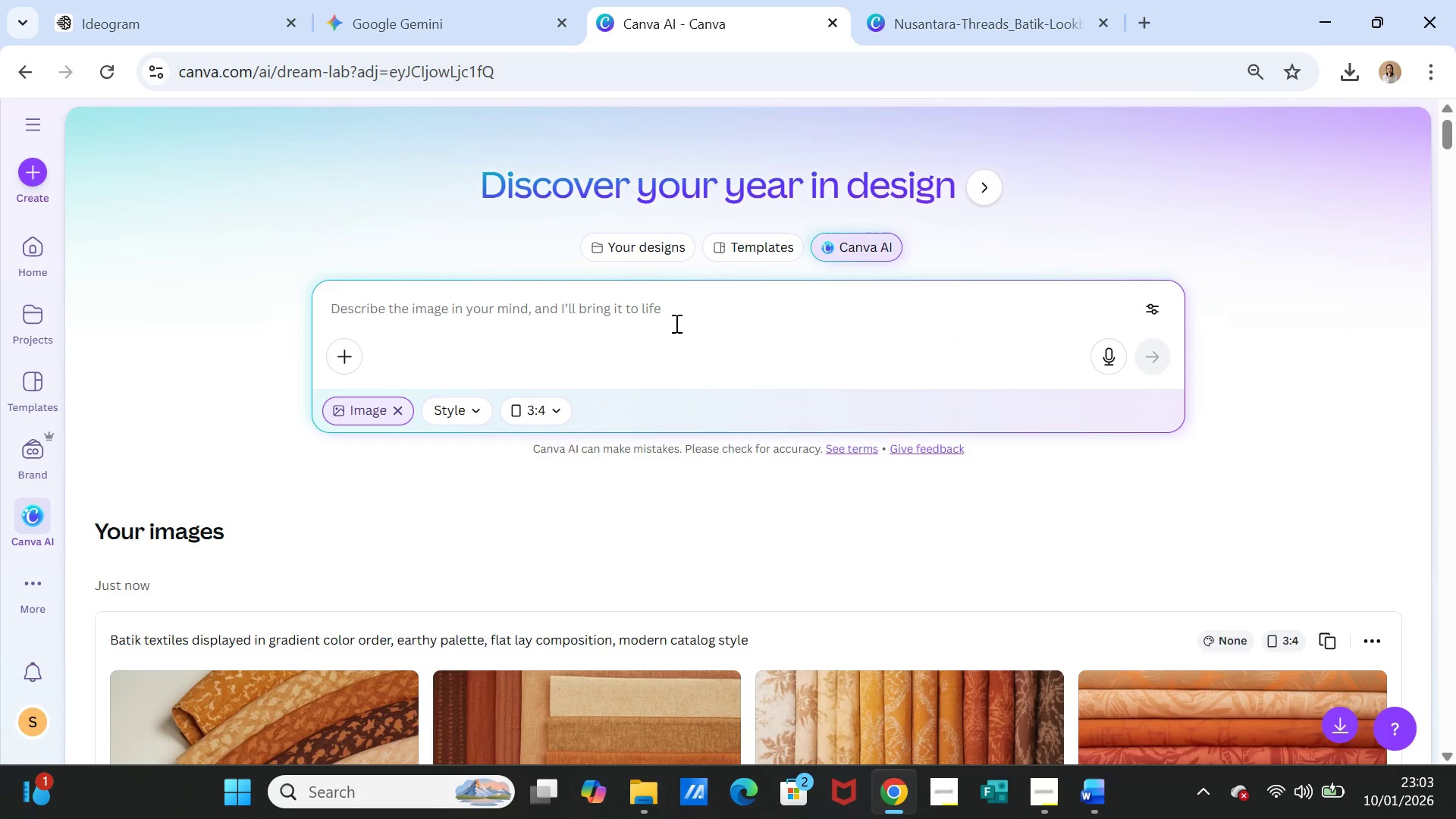 
left_click([675, 323])
 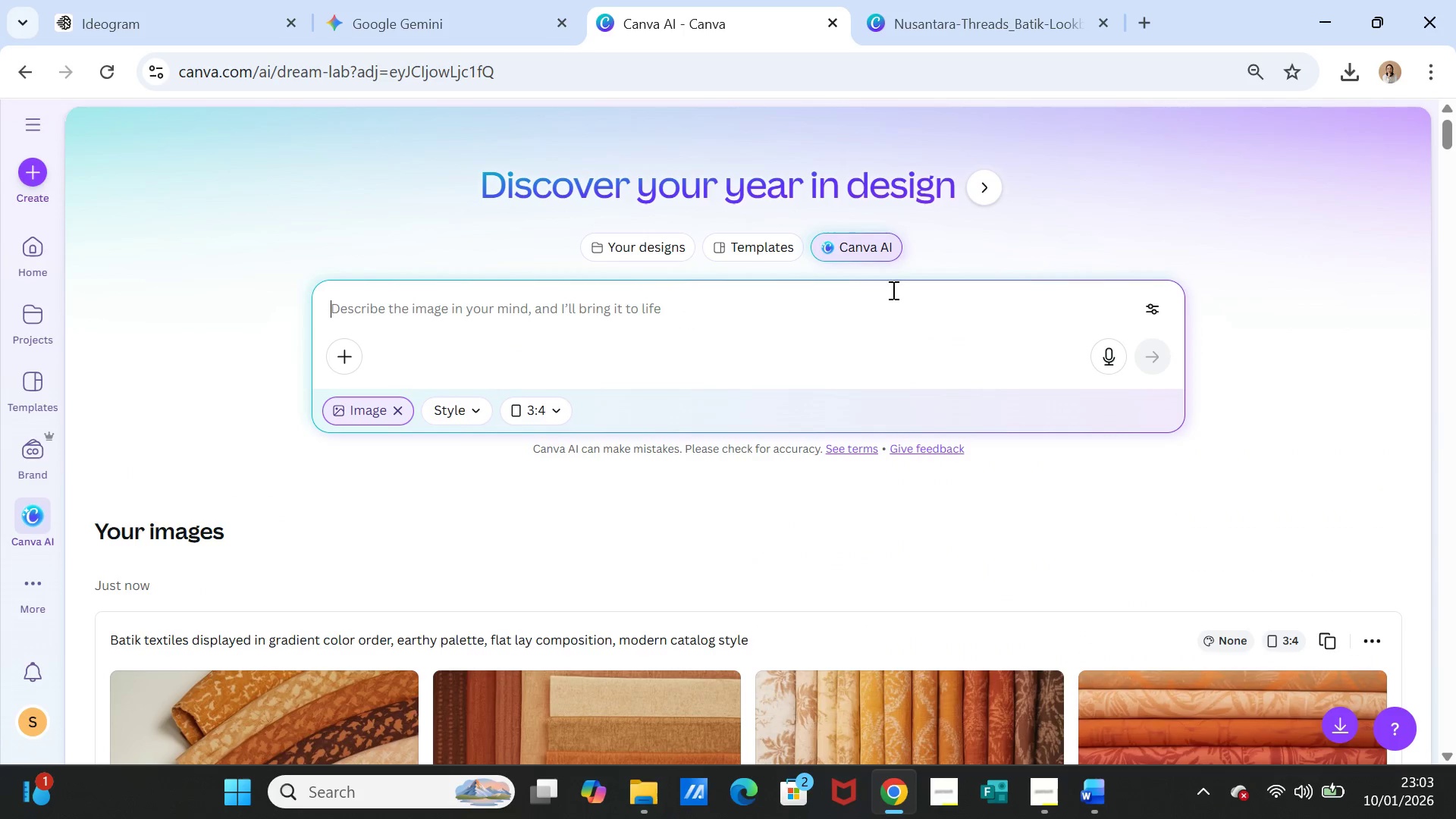 
key(Control+V)
 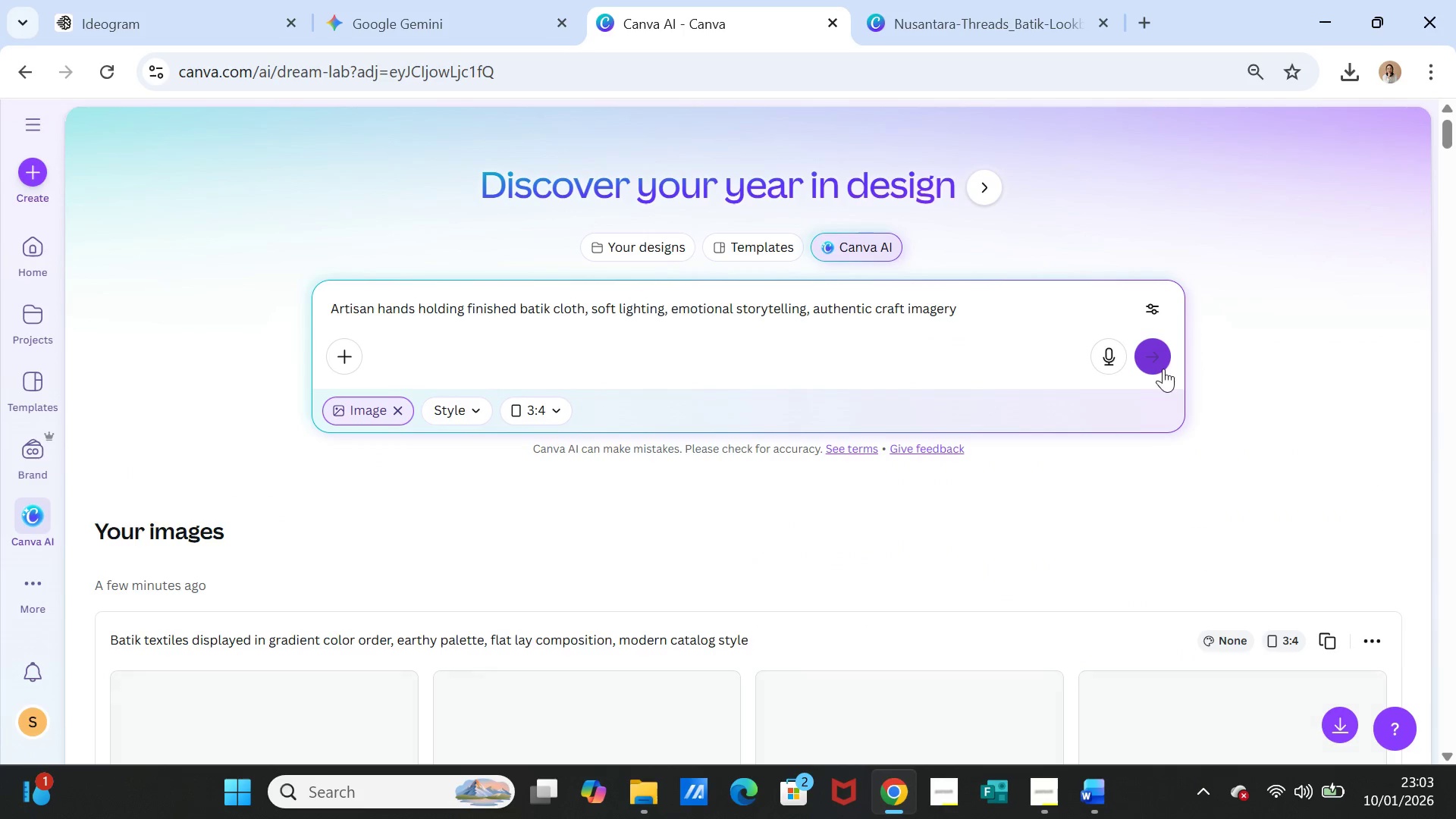 
left_click([1157, 361])
 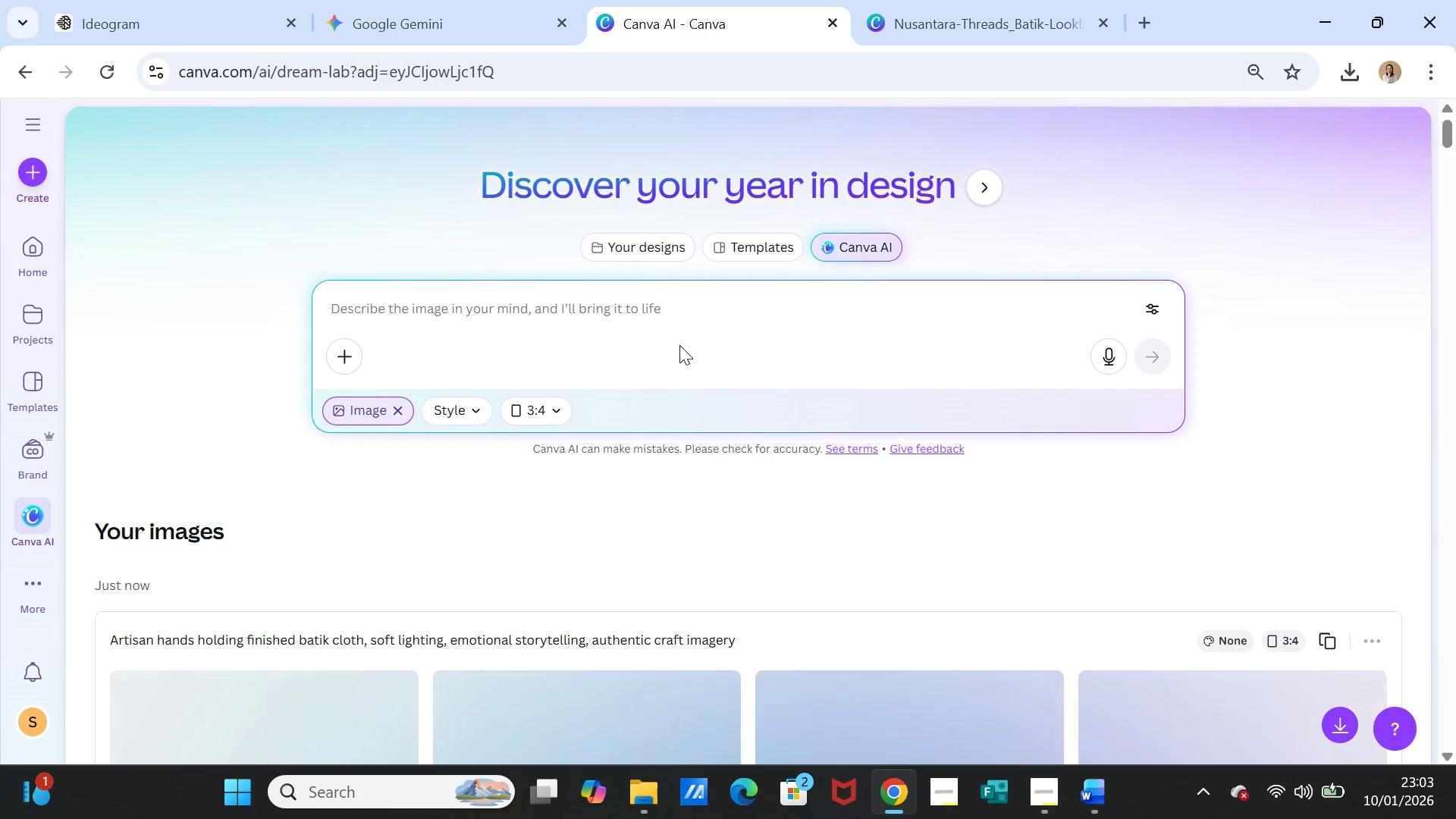 
scroll: coordinate [679, 347], scroll_direction: down, amount: 1.0
 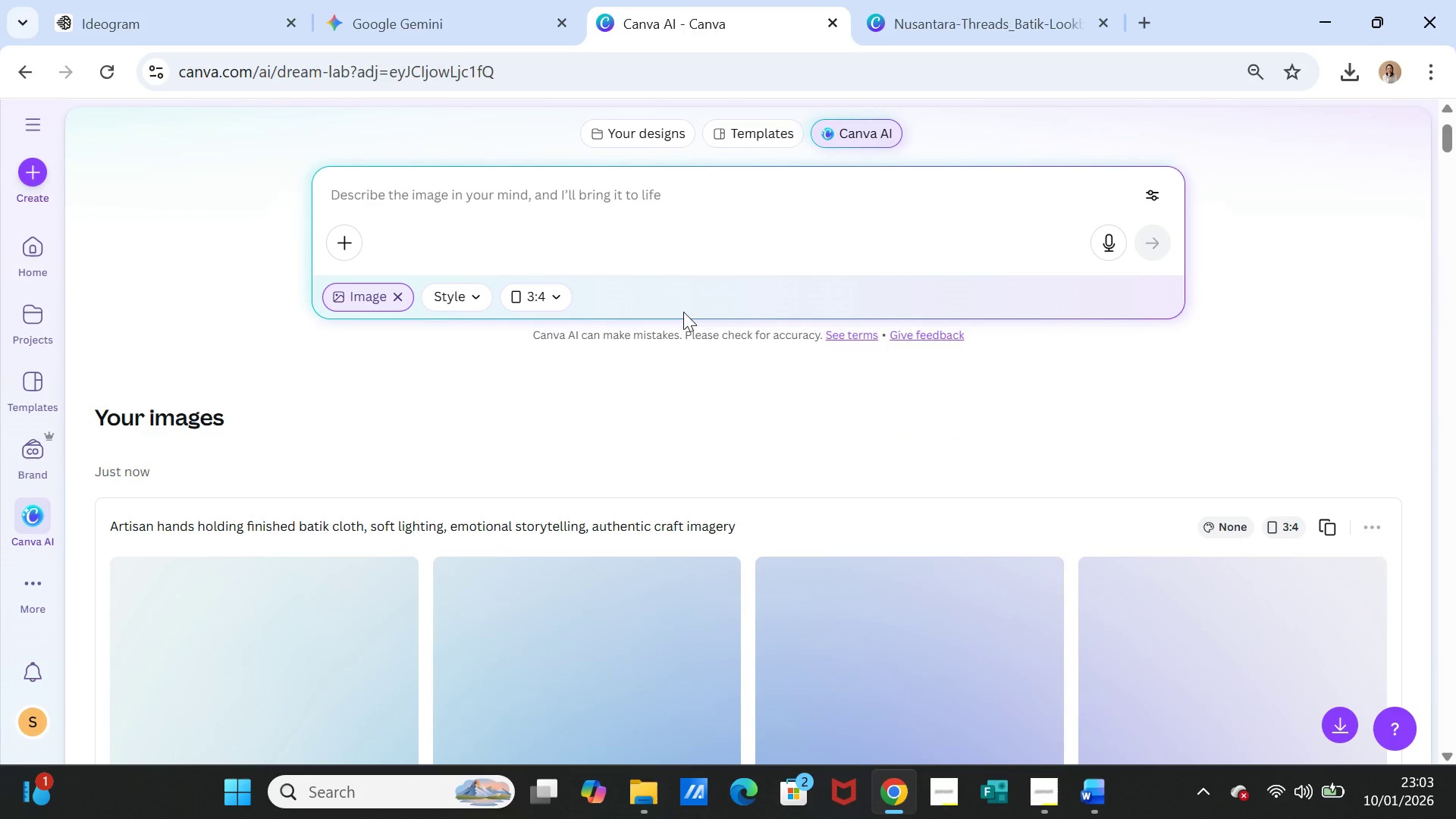 
wait(8.16)
 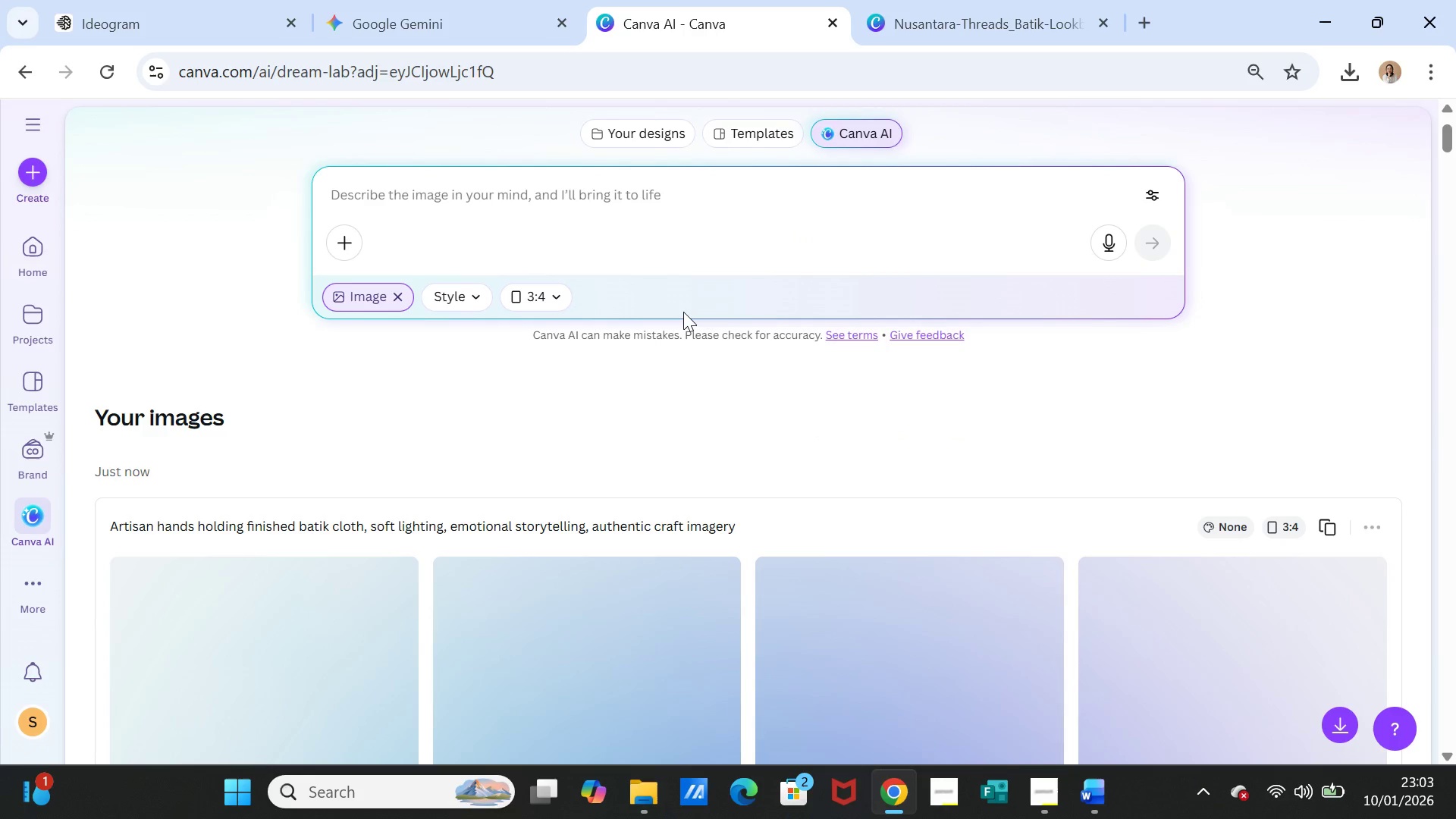 
scroll: coordinate [808, 348], scroll_direction: down, amount: 1.0
 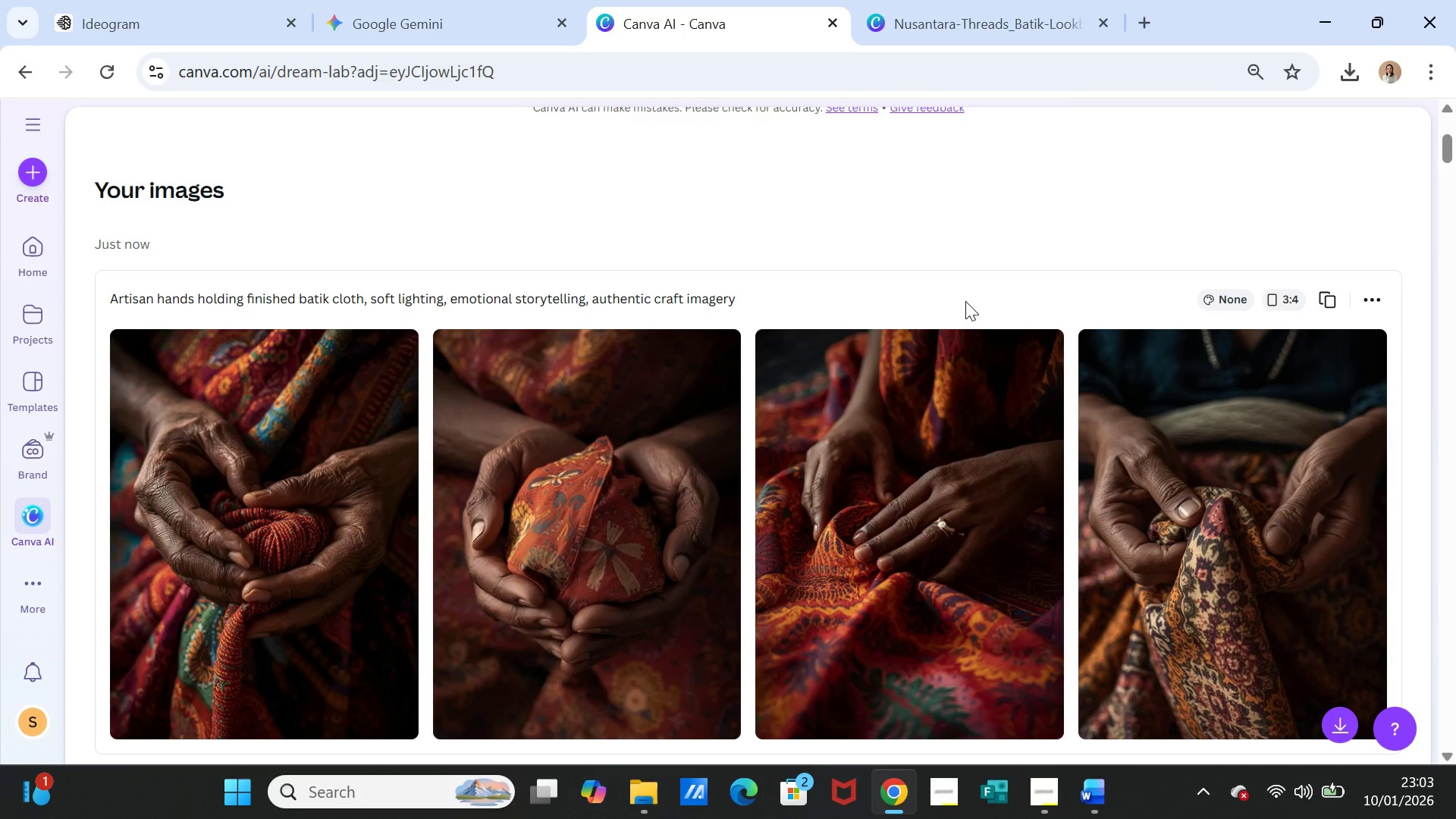 
wait(8.02)
 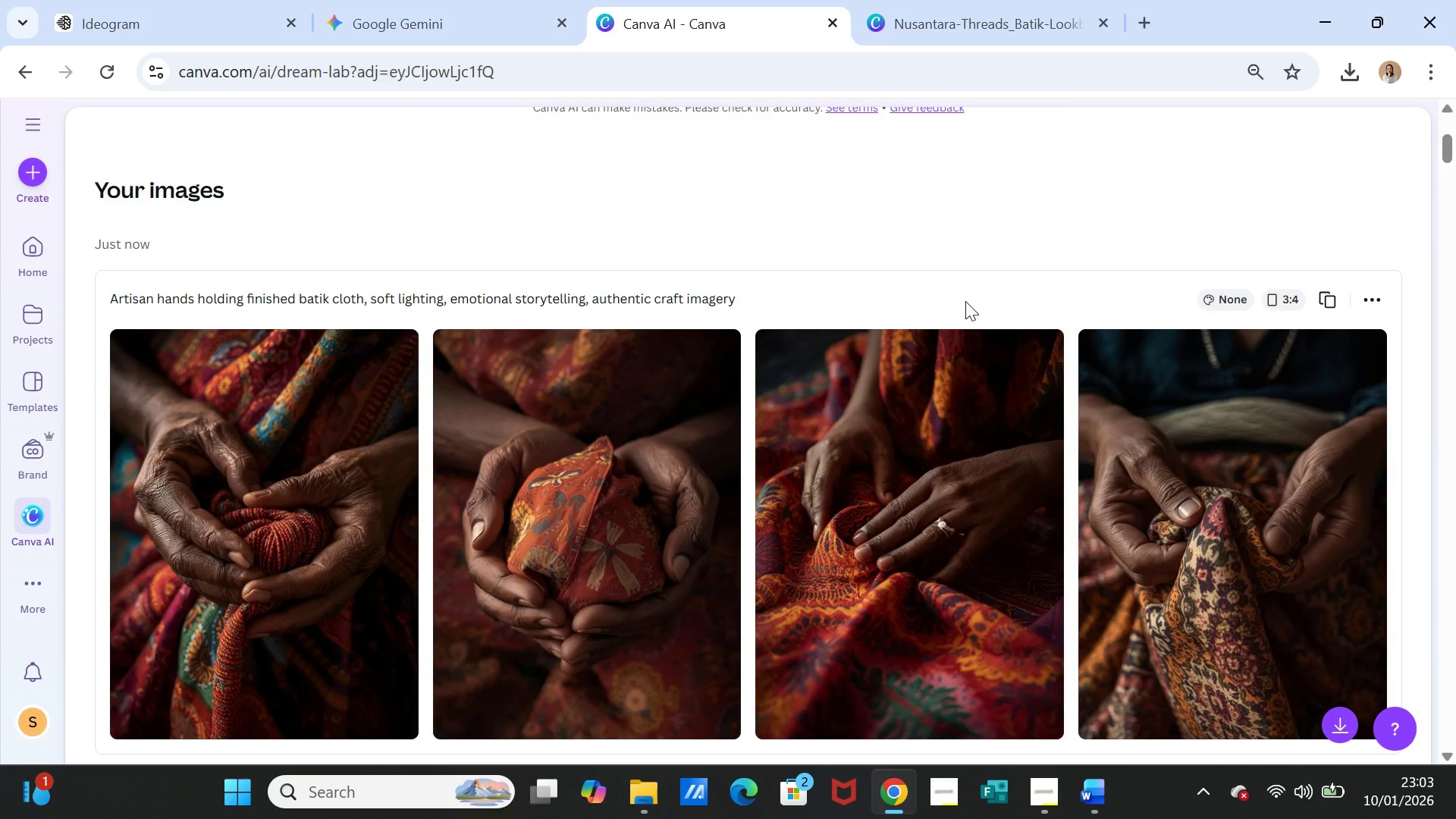 
left_click([1333, 308])
 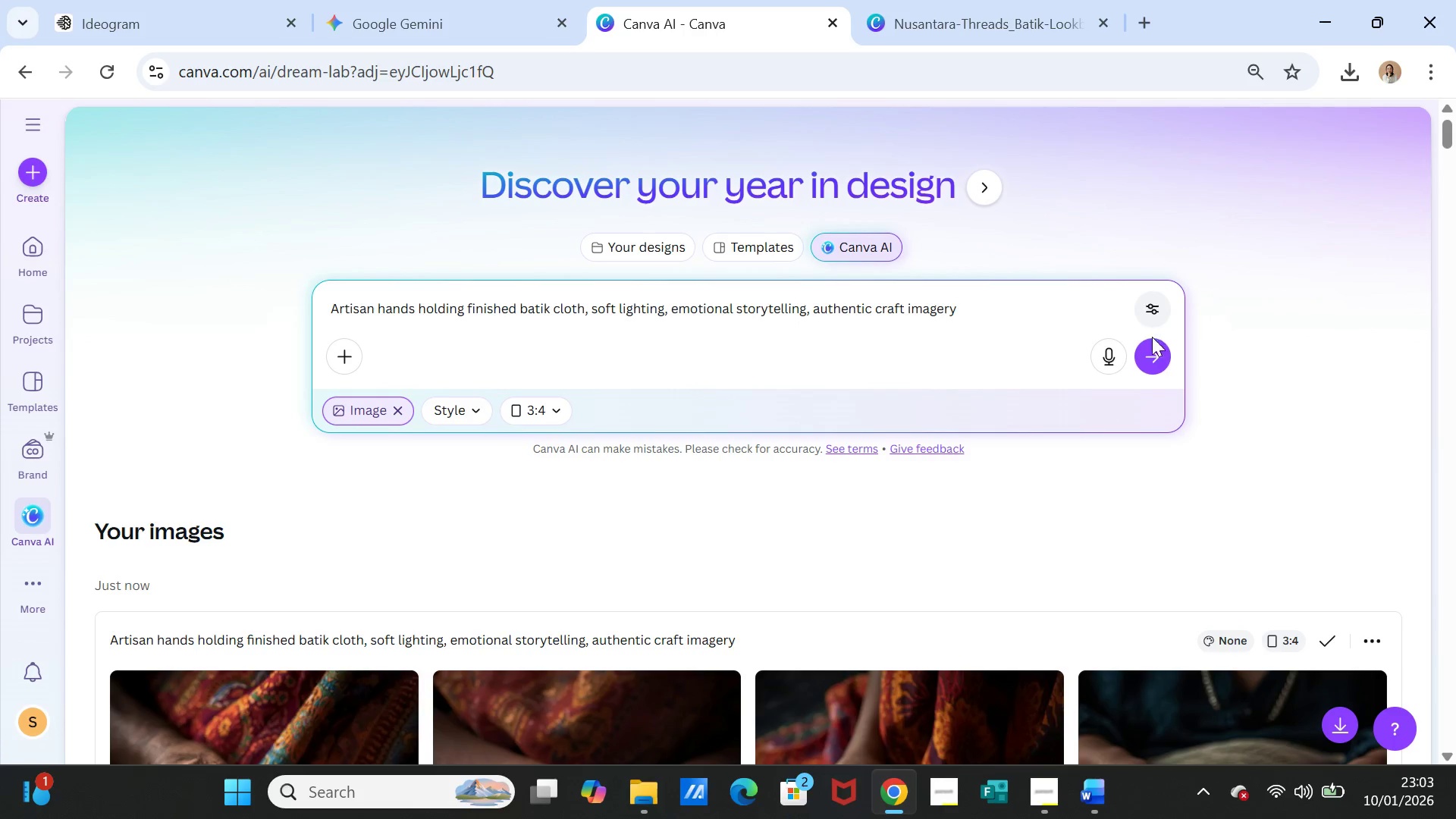 
left_click([1154, 350])
 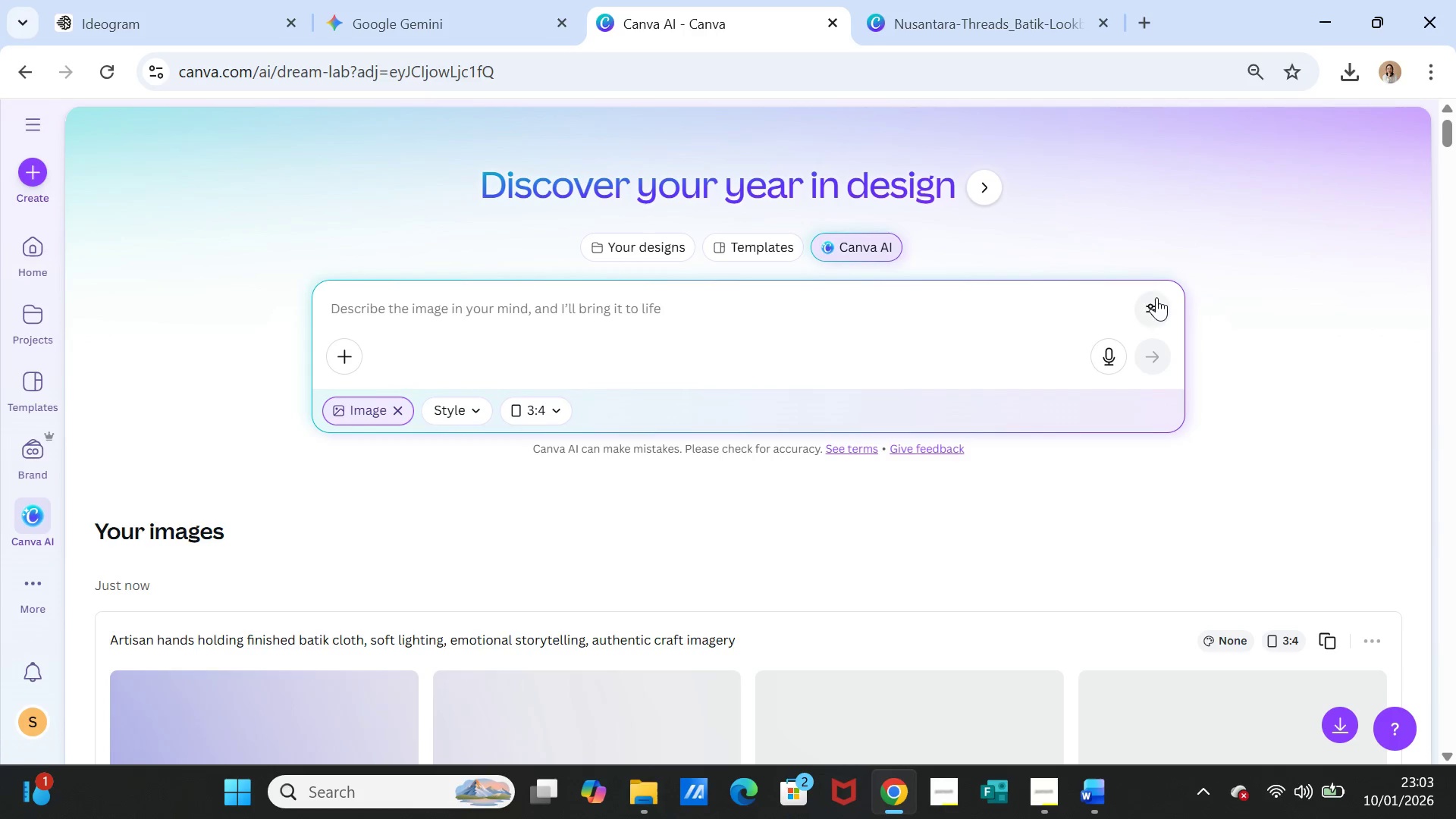 
scroll: coordinate [1239, 297], scroll_direction: down, amount: 2.0
 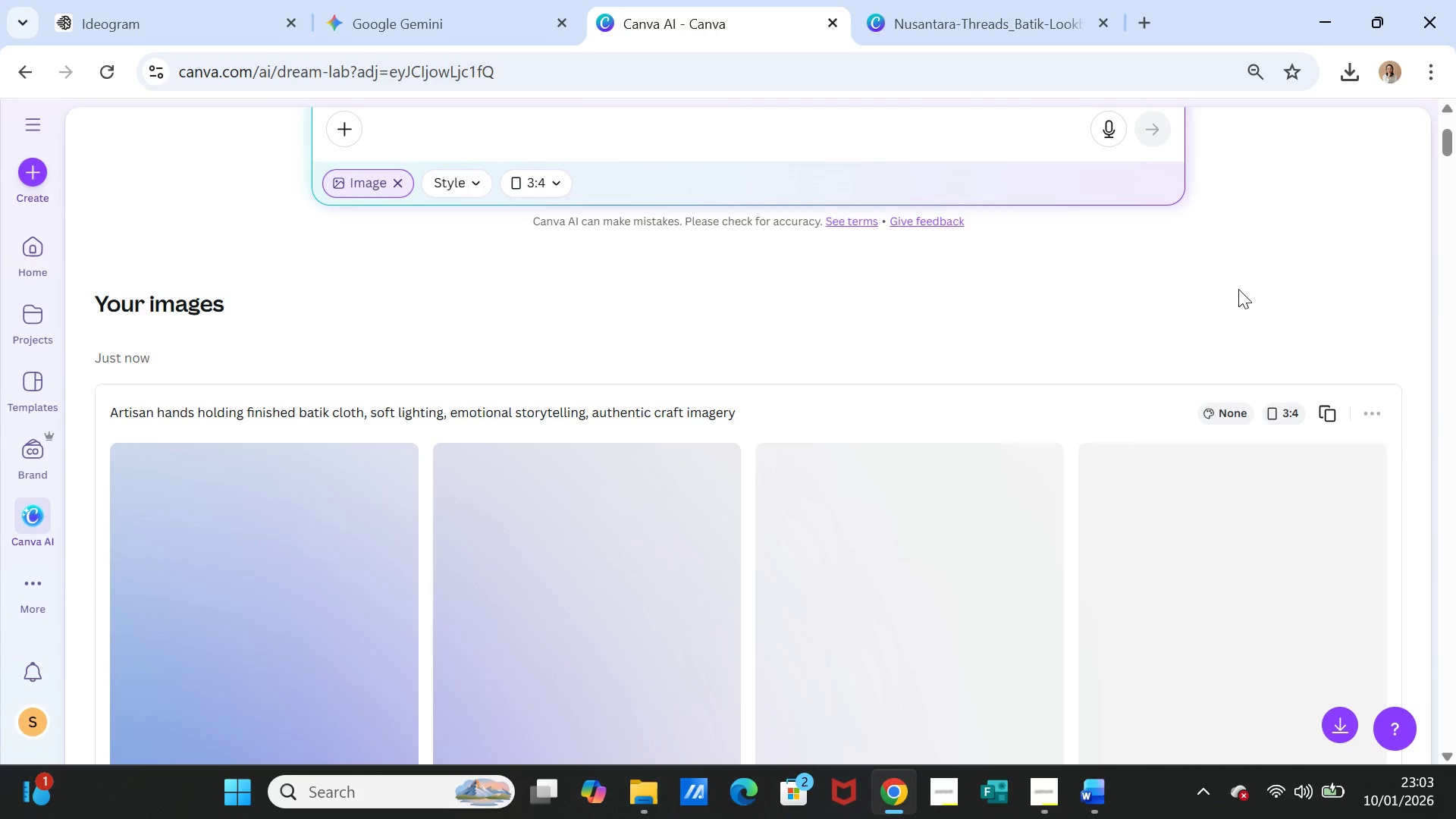 
wait(5.55)
 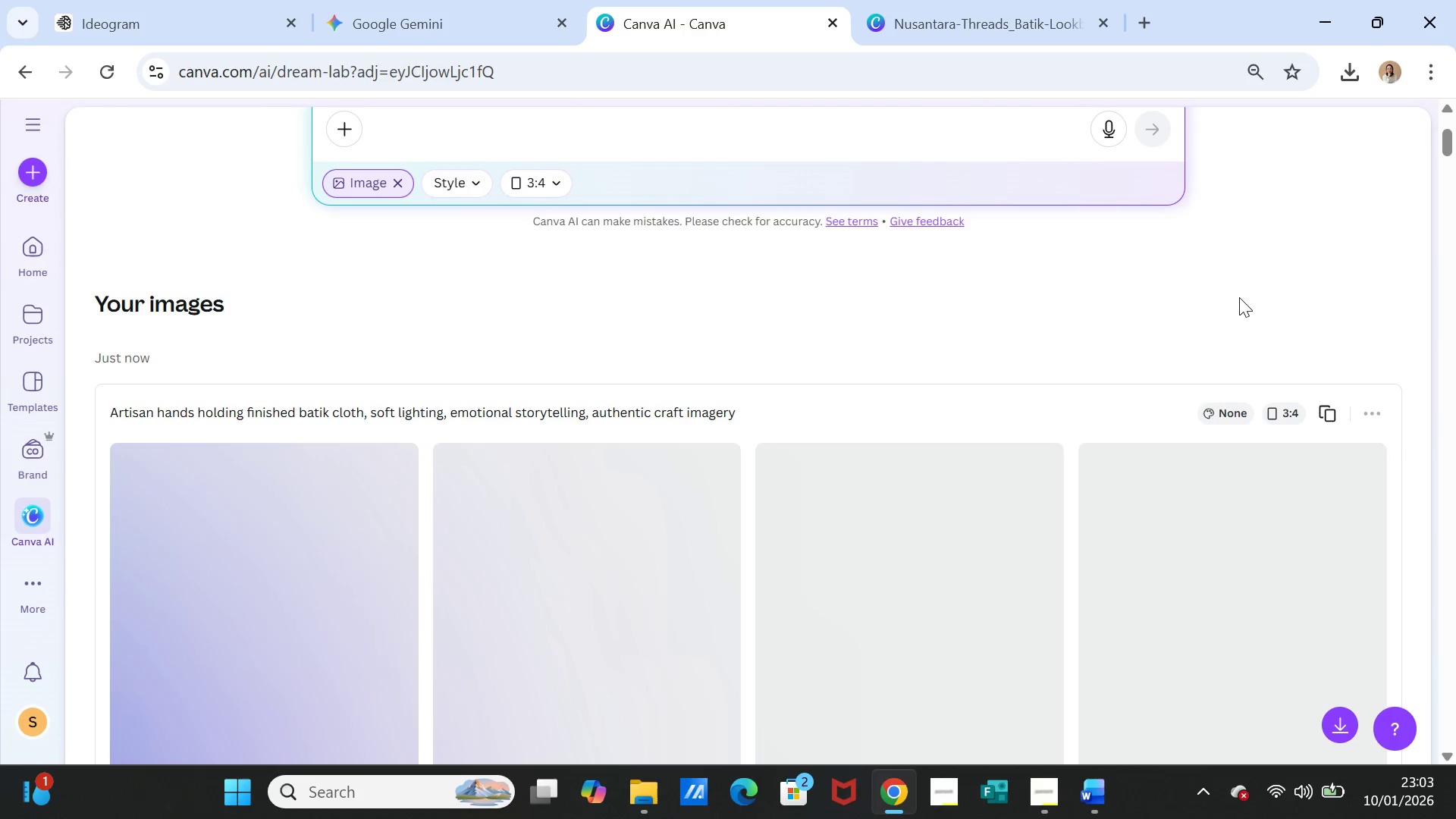 
scroll: coordinate [1238, 289], scroll_direction: down, amount: 1.0
 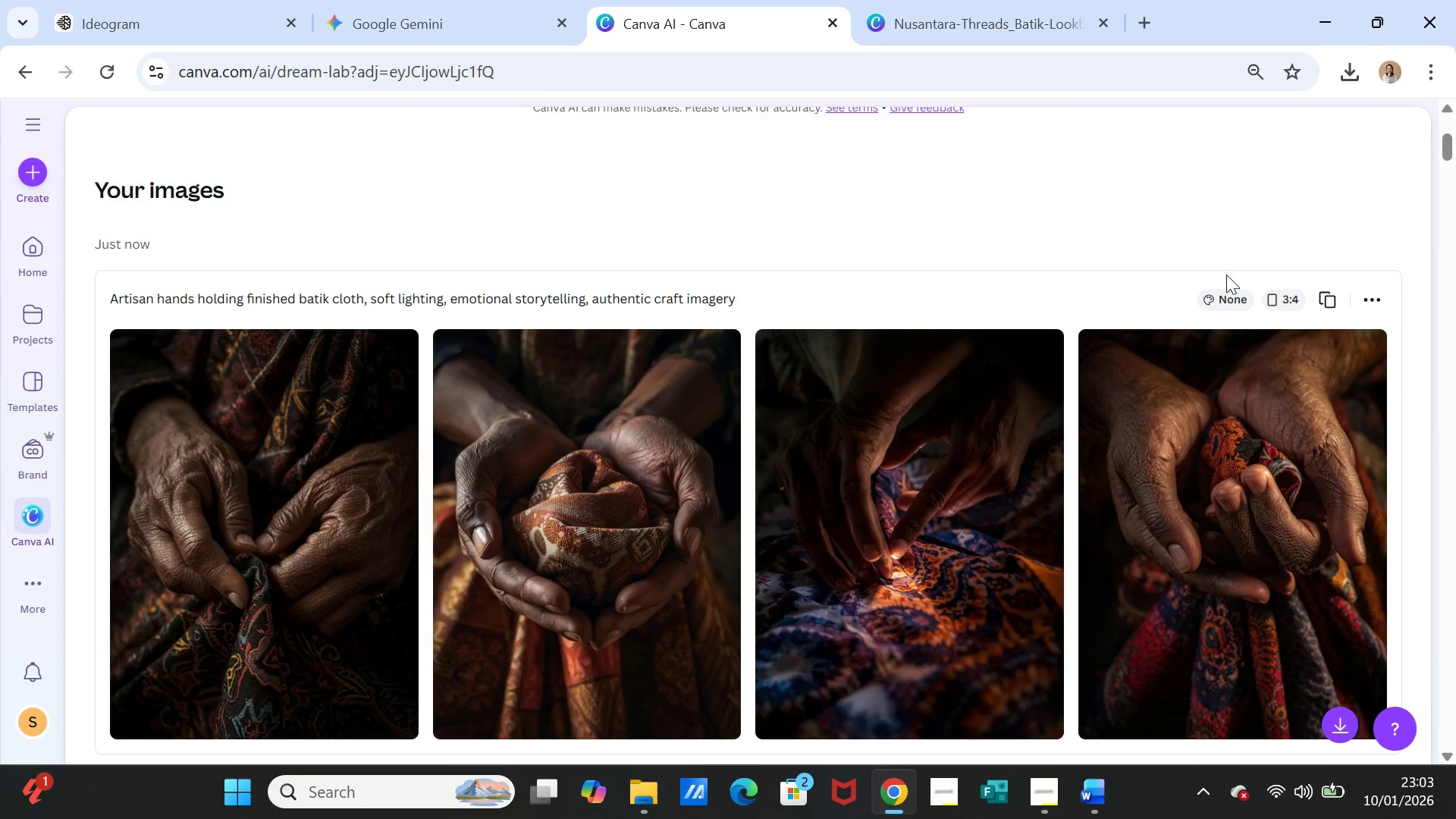 
wait(6.14)
 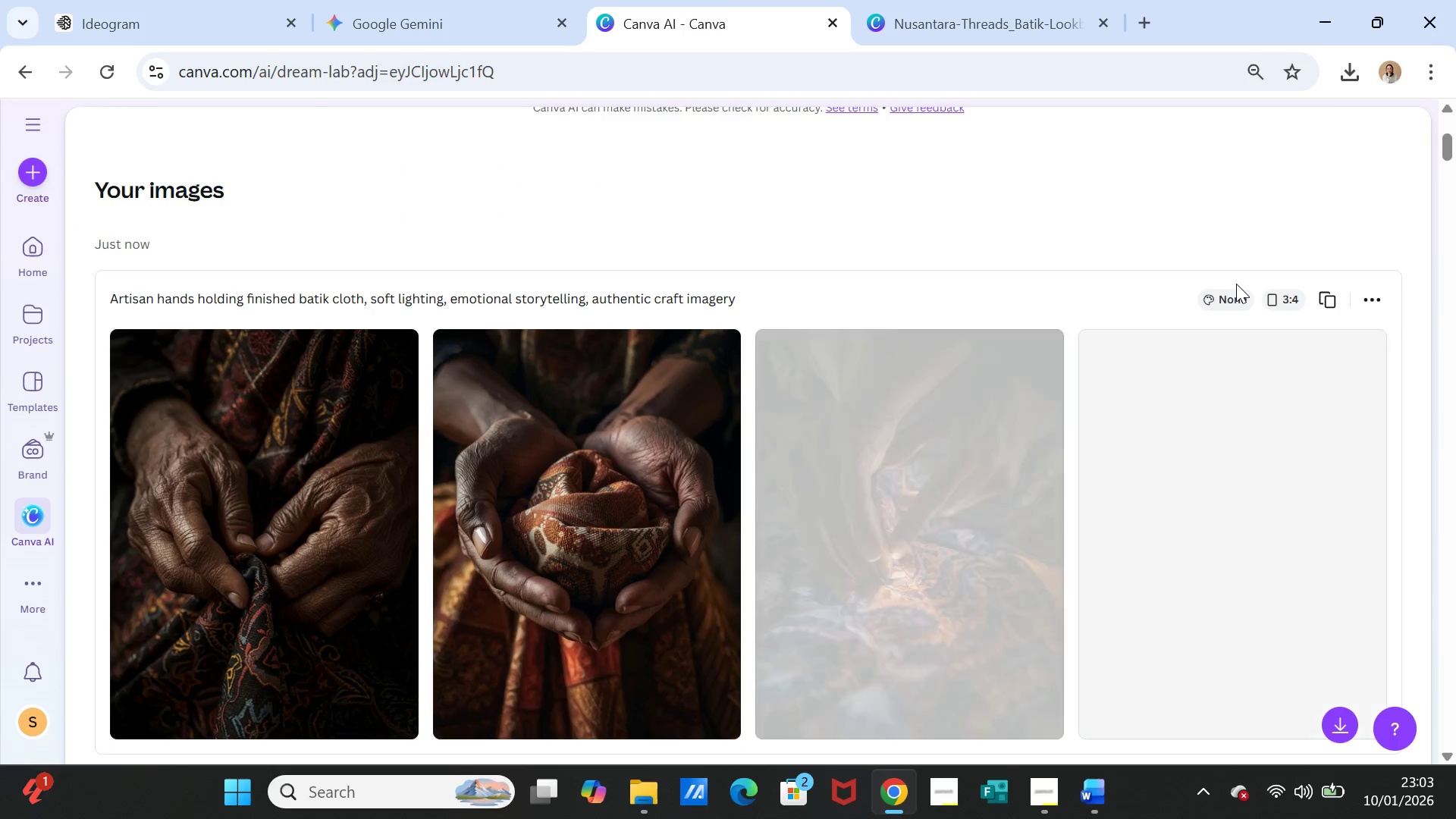 
left_click([400, 0])
 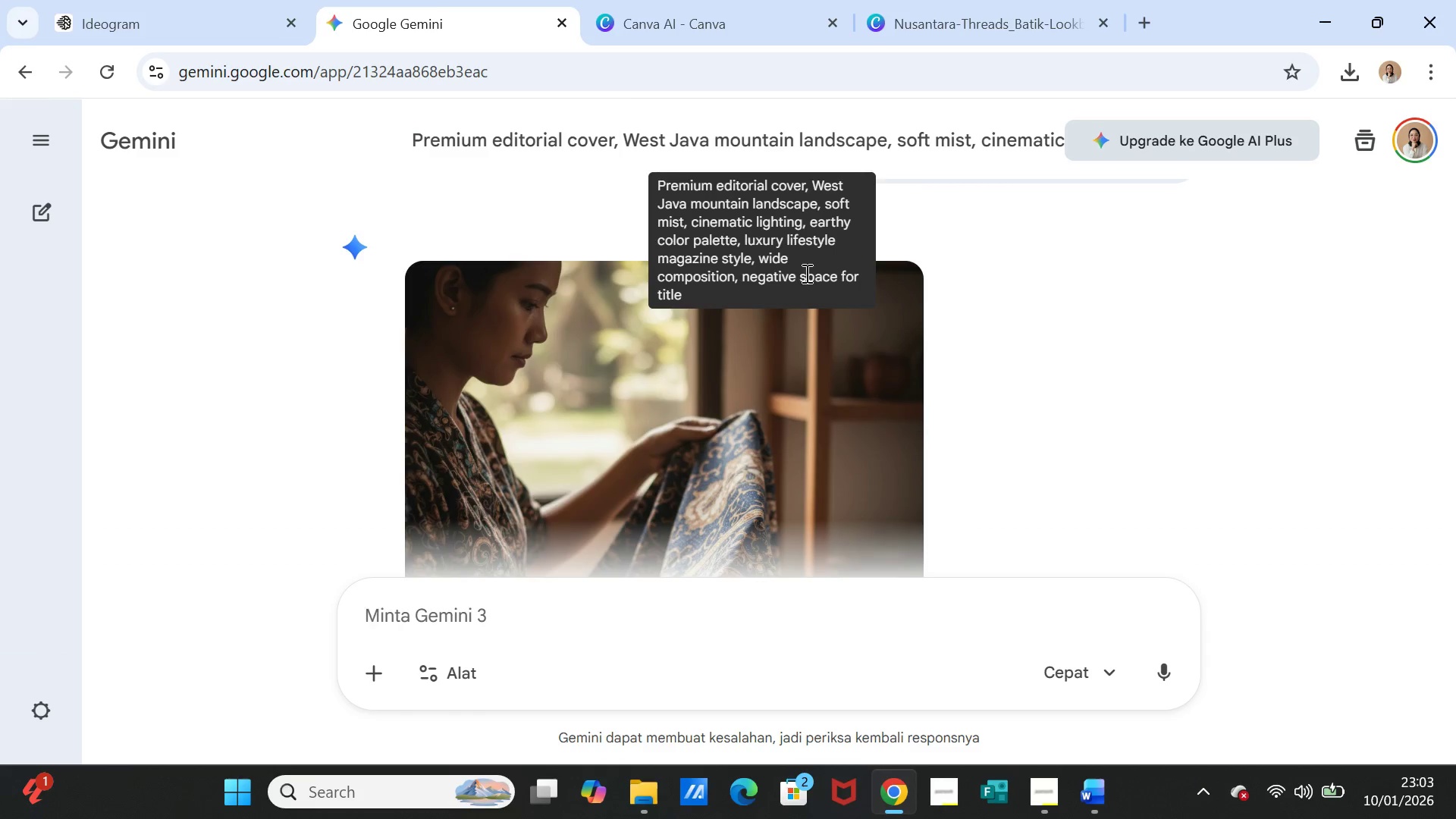 
scroll: coordinate [941, 409], scroll_direction: down, amount: 3.0
 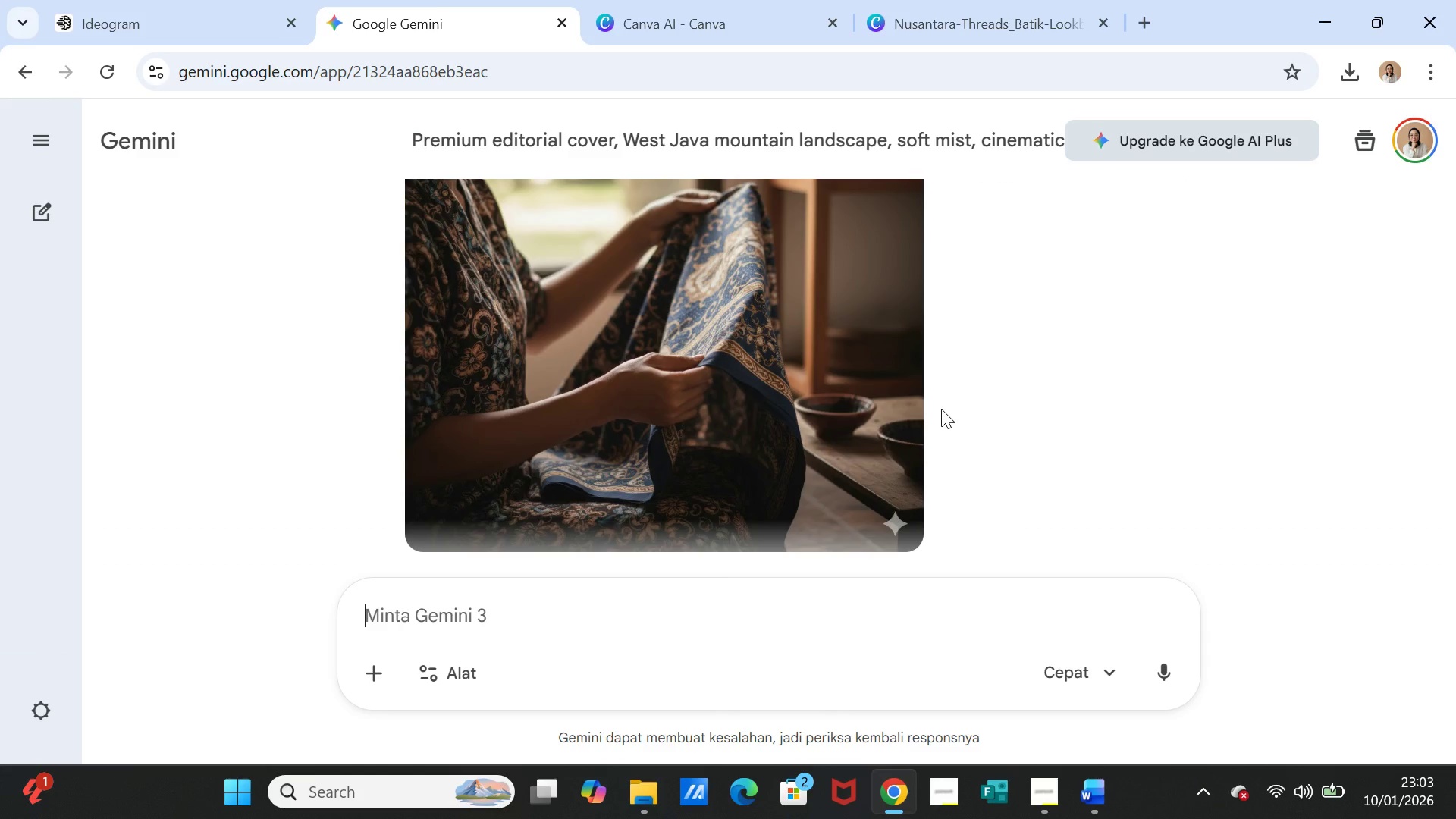 
scroll: coordinate [902, 370], scroll_direction: up, amount: 2.0
 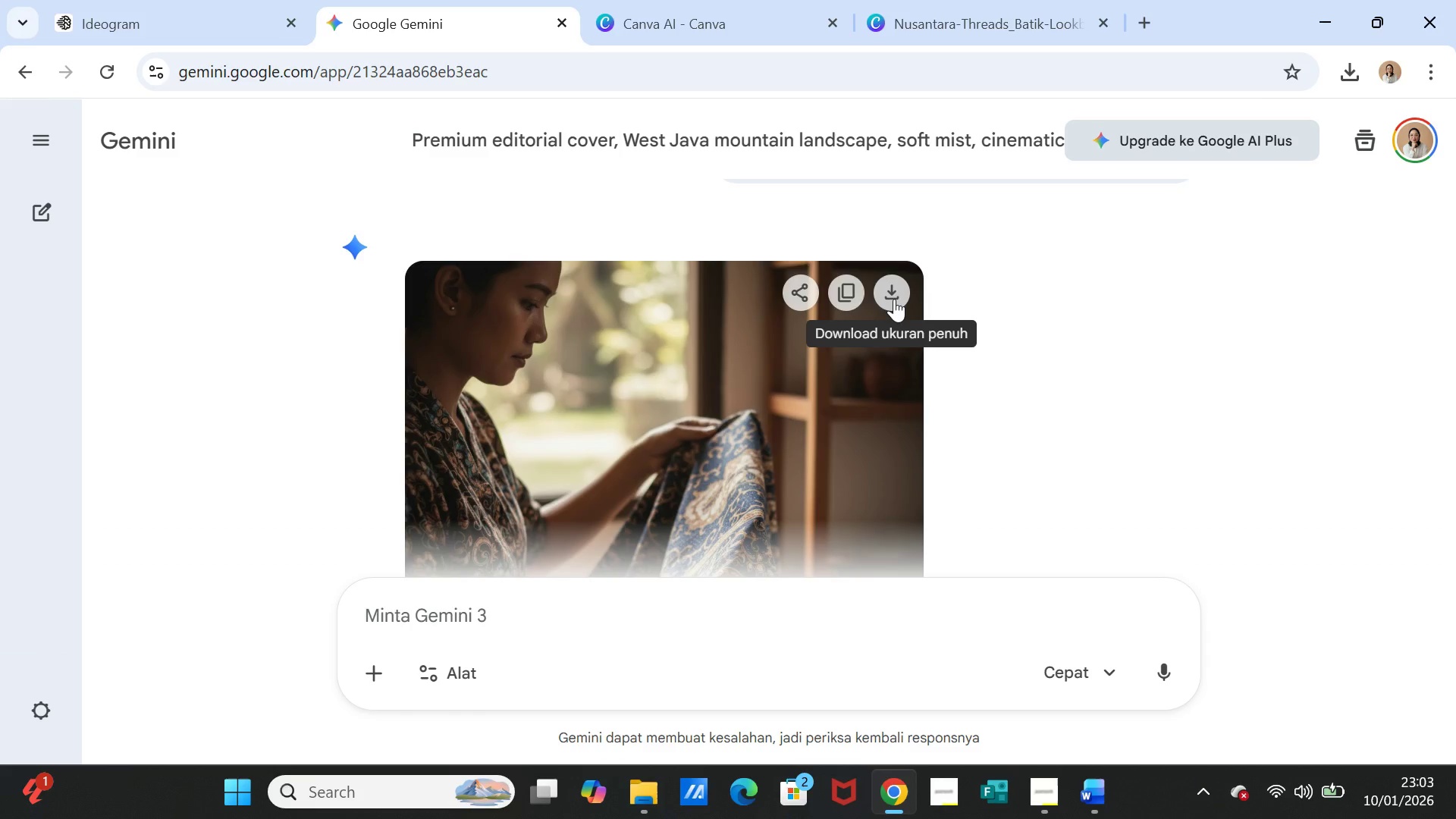 
left_click([894, 299])
 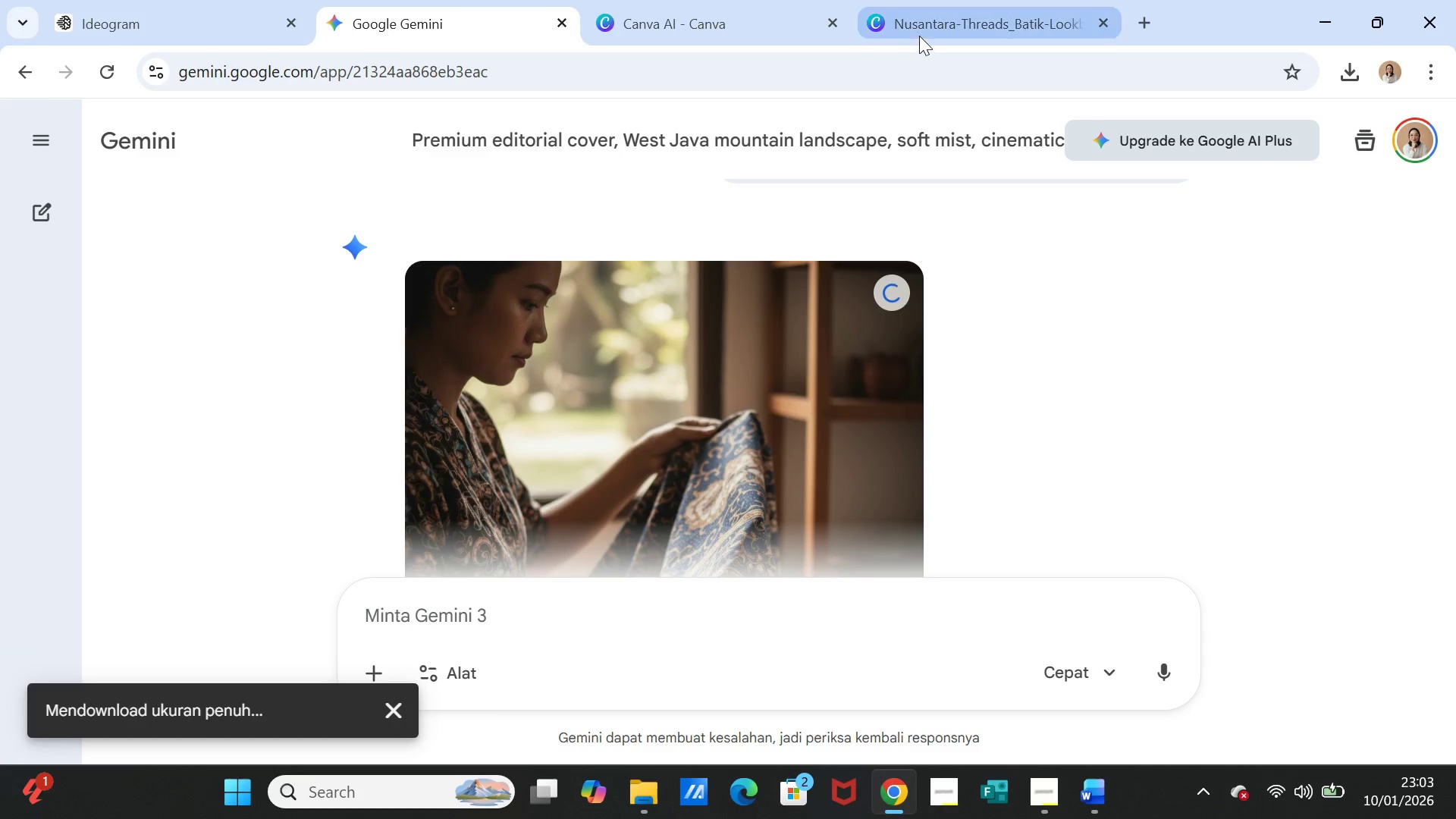 
left_click([921, 33])
 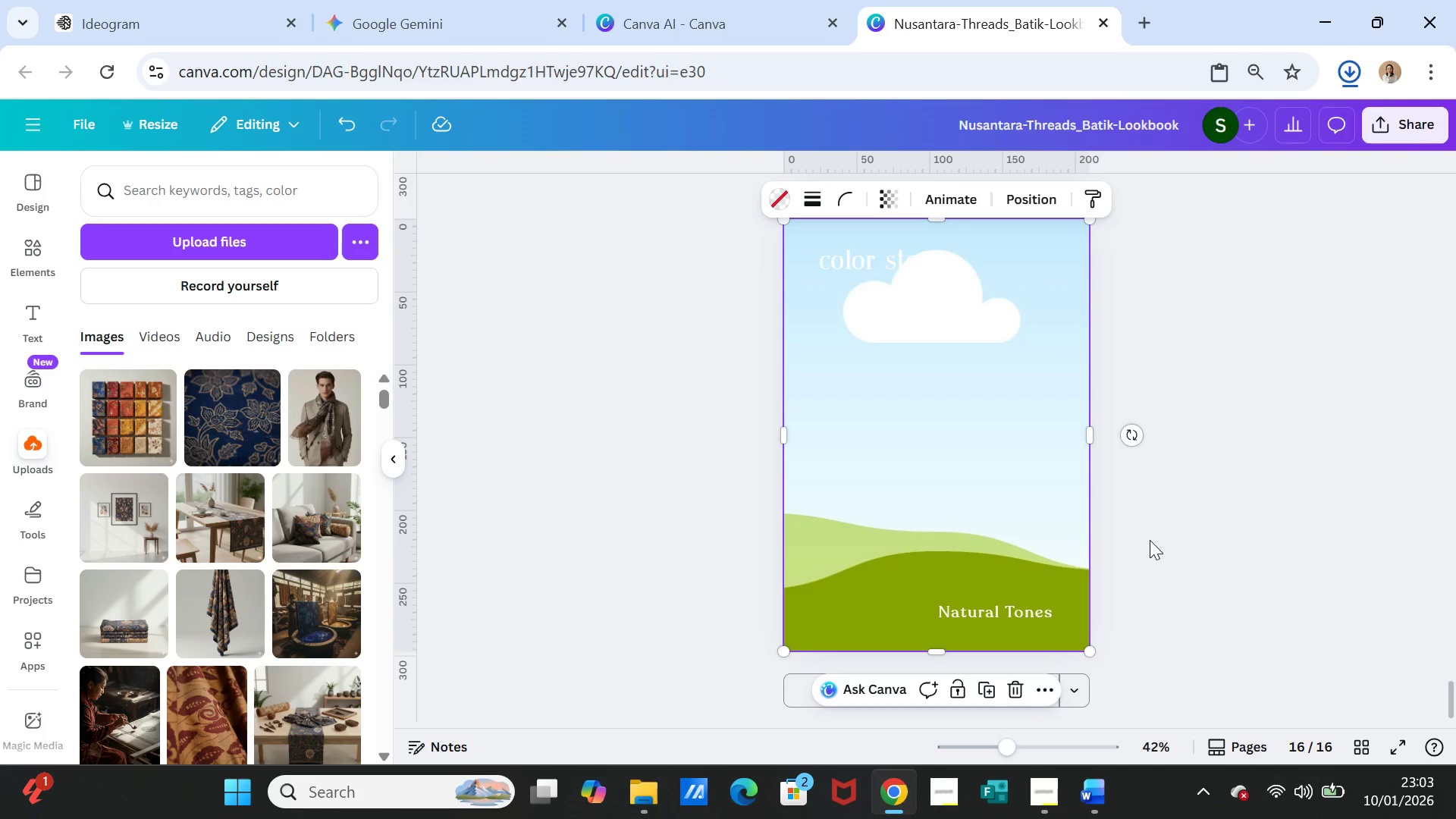 
mouse_move([1120, 497])
 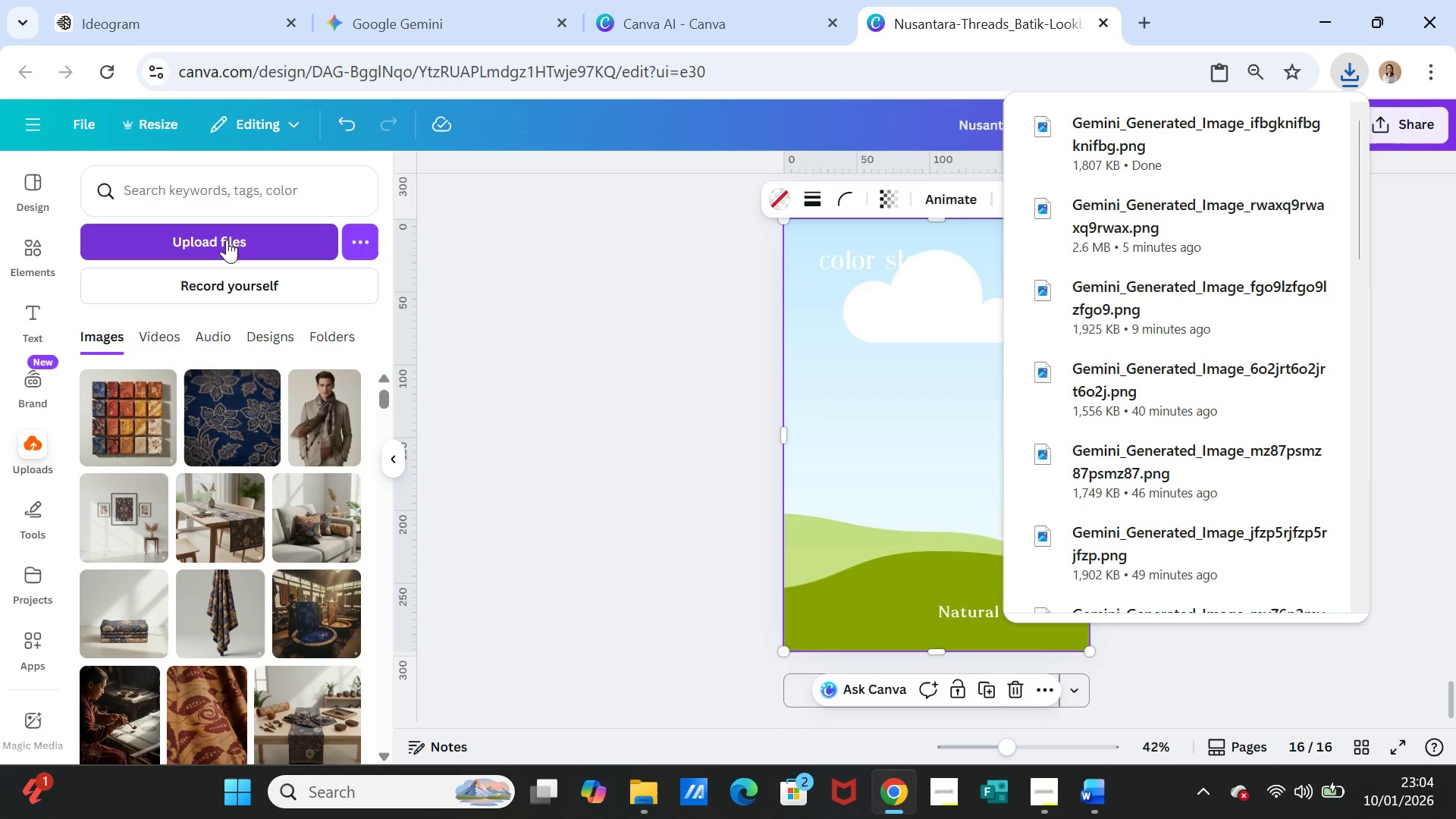 
left_click([227, 240])
 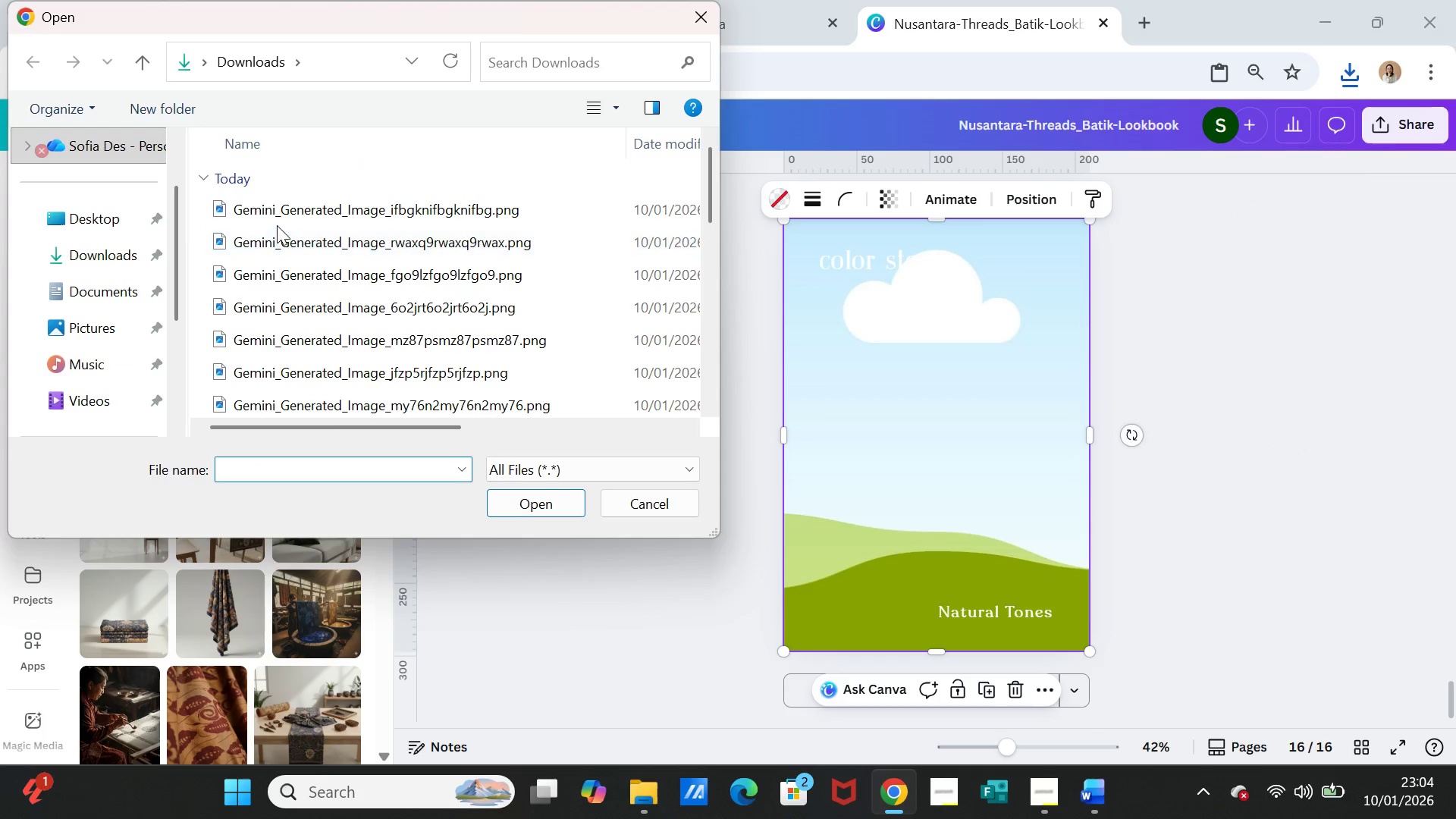 
left_click([278, 211])
 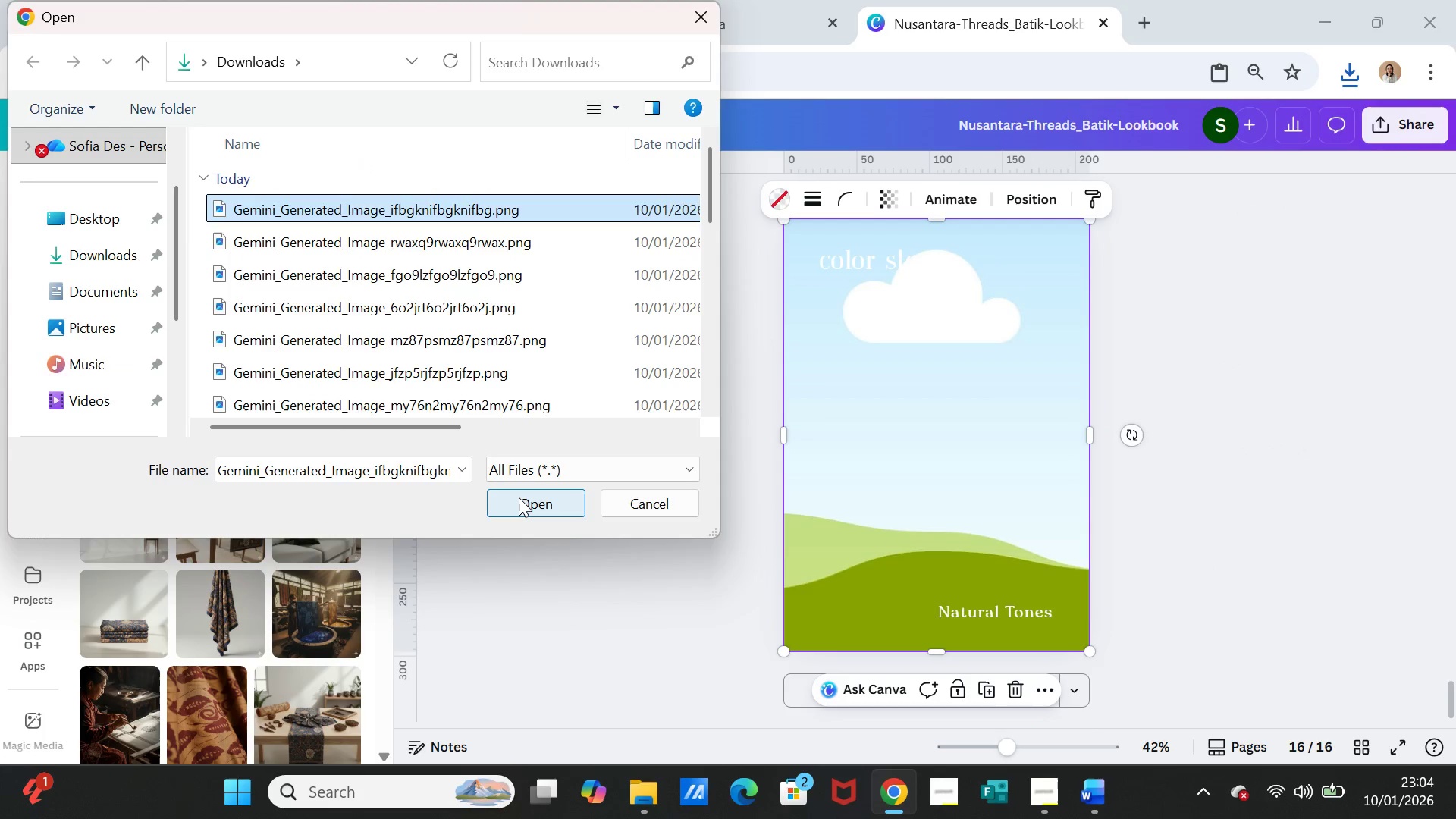 
left_click([519, 497])
 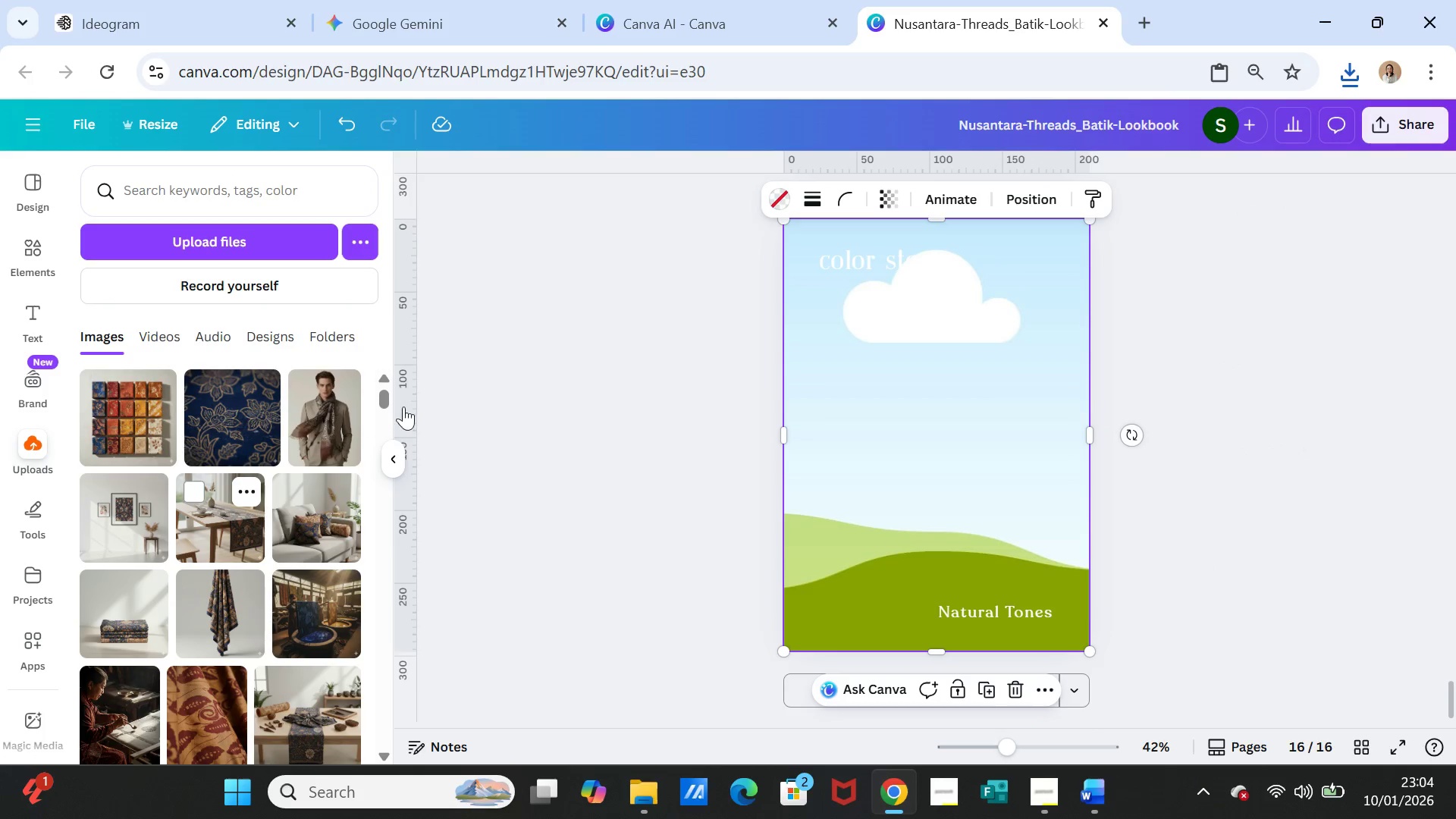 
wait(5.09)
 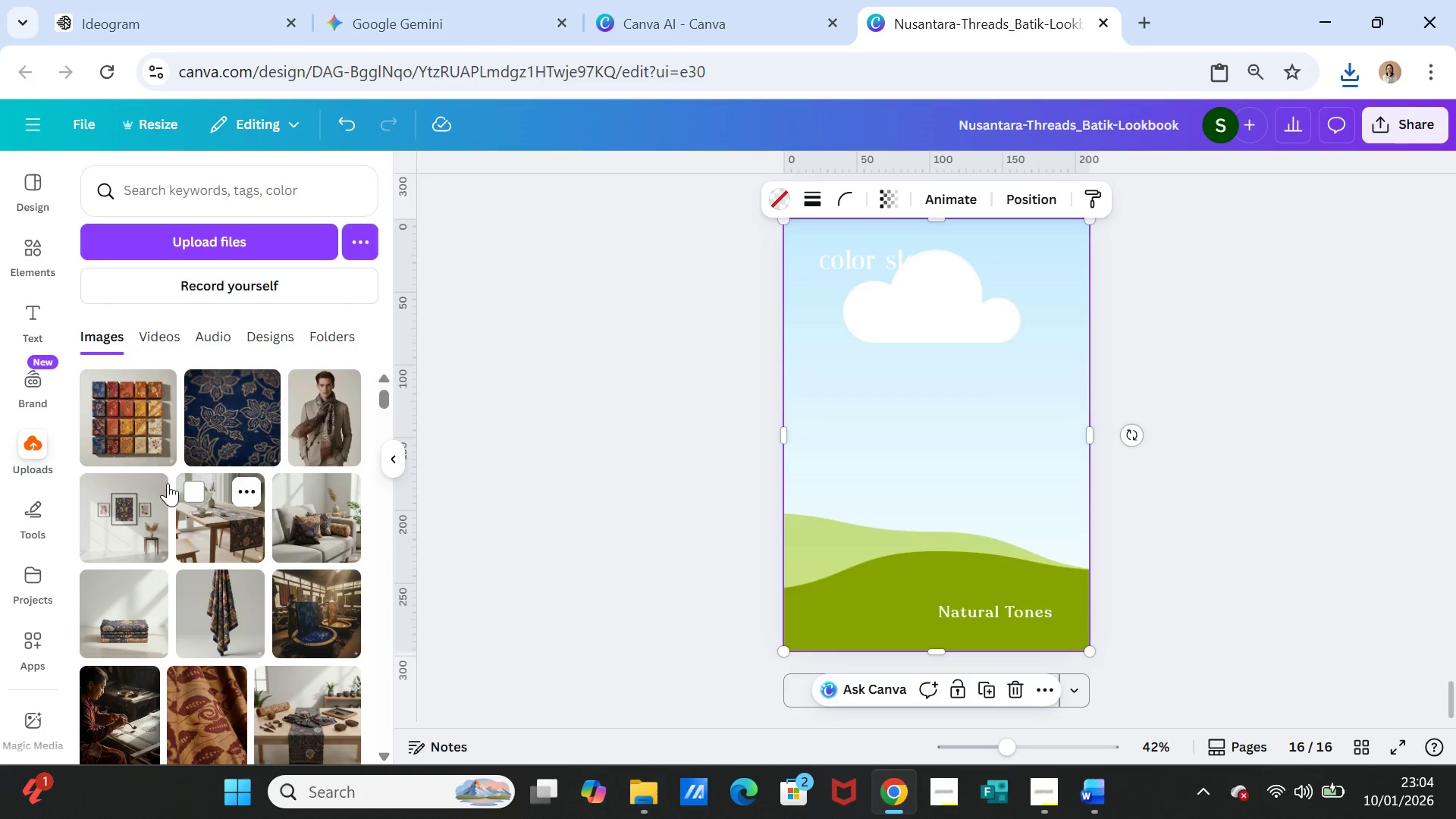 
scroll: coordinate [262, 424], scroll_direction: up, amount: 2.0
 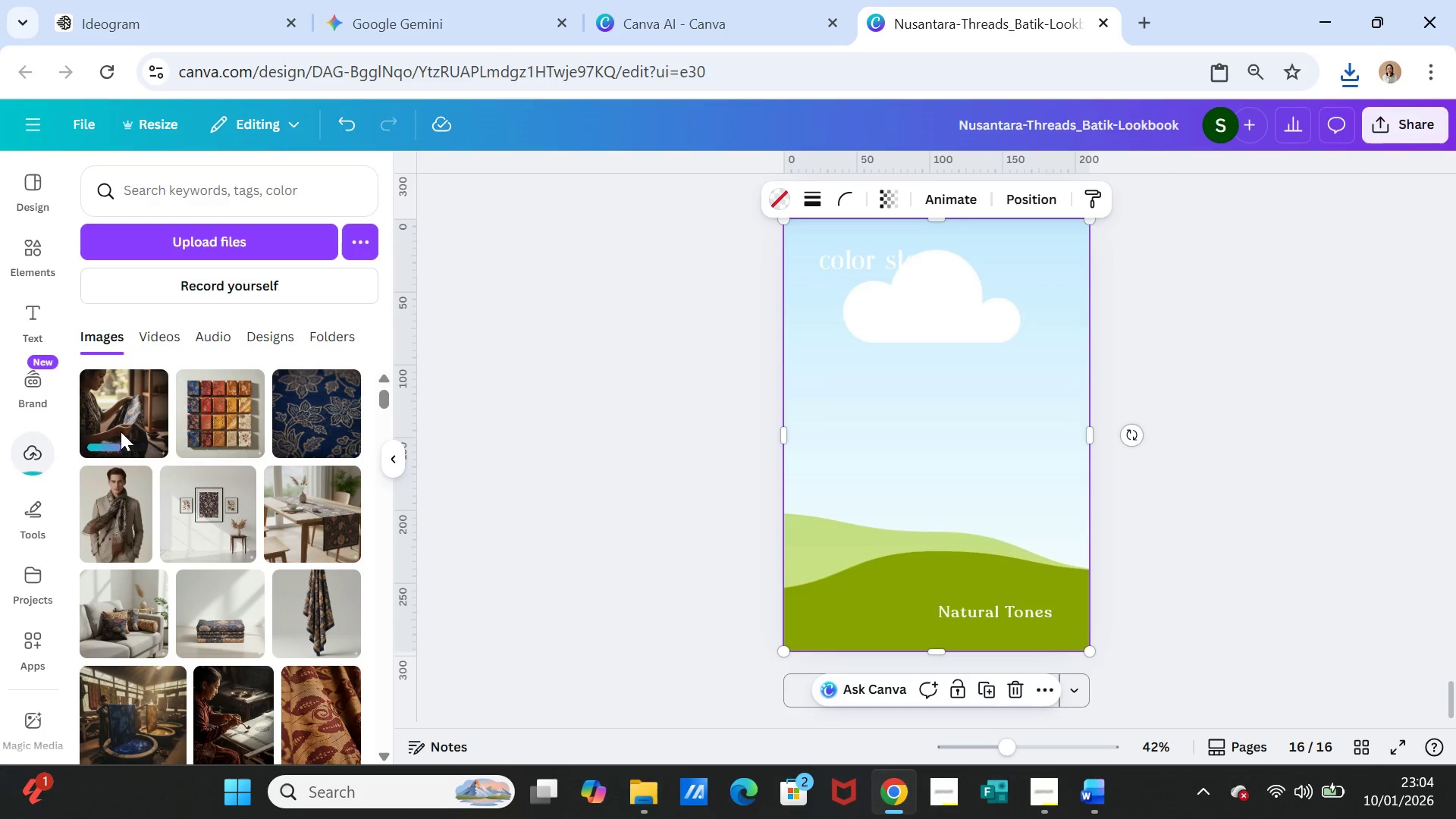 
left_click([120, 411])
 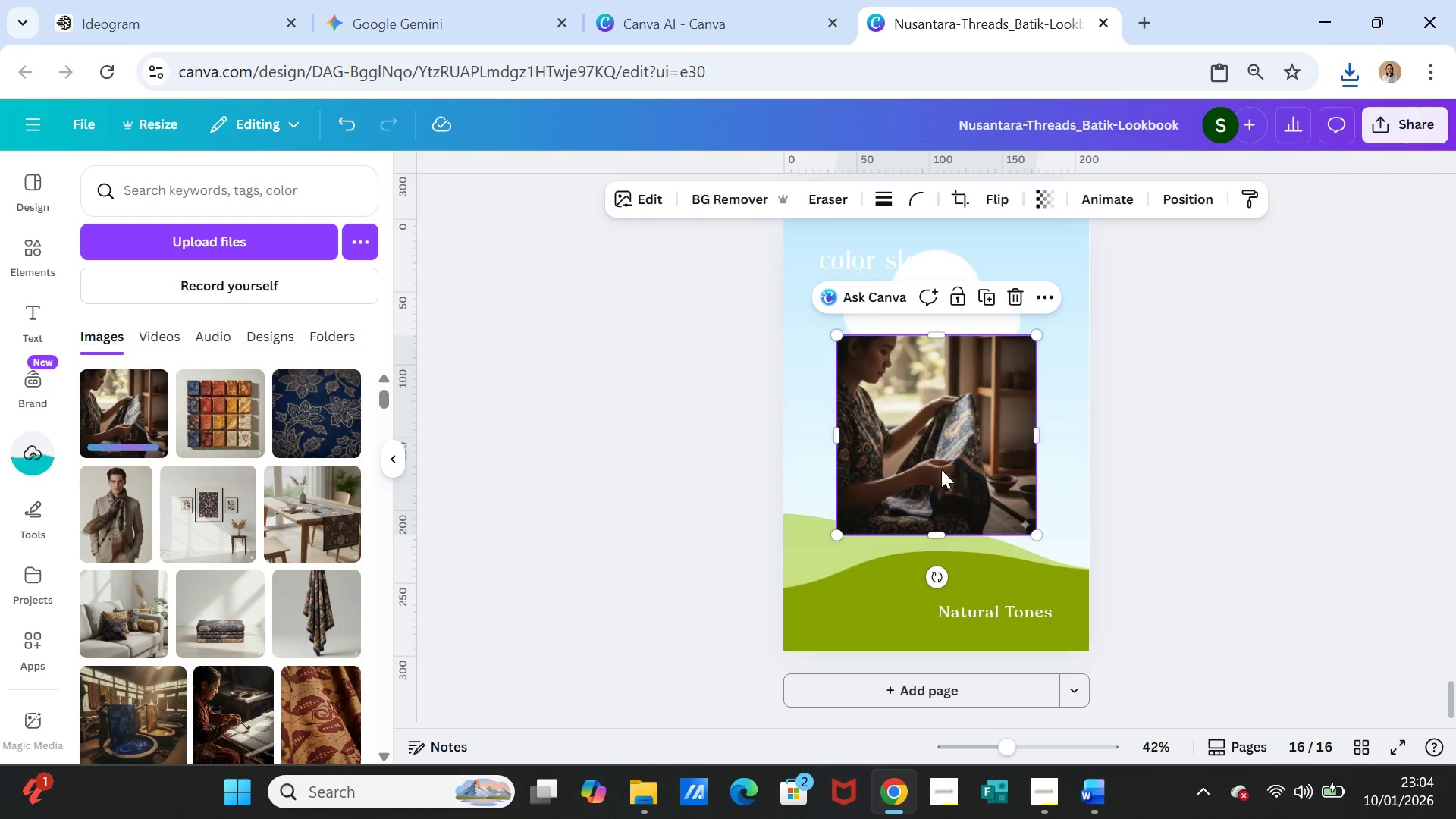 
left_click_drag(start_coordinate=[940, 469], to_coordinate=[946, 449])
 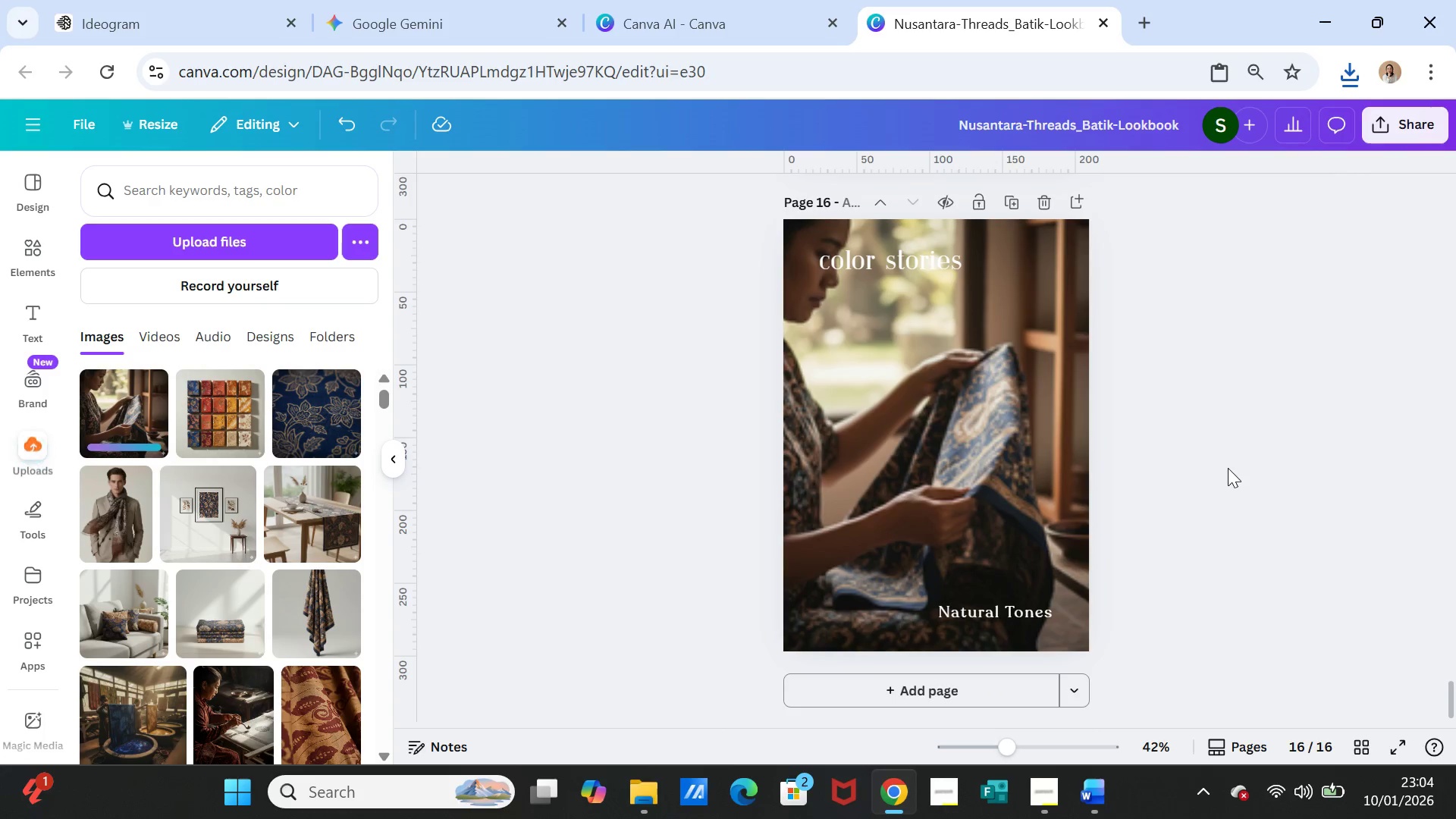 
left_click([1228, 468])
 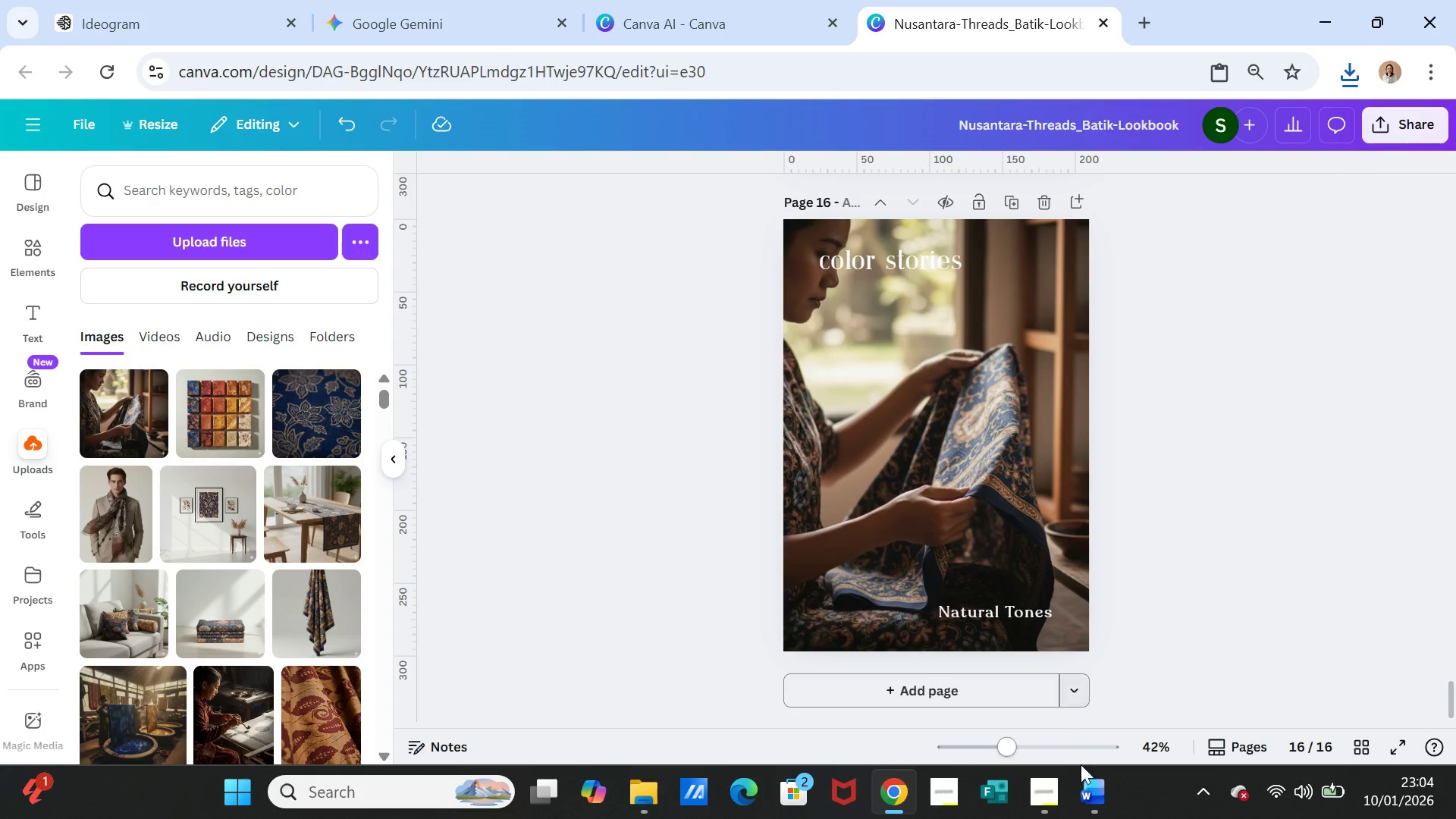 
left_click([1098, 804])
 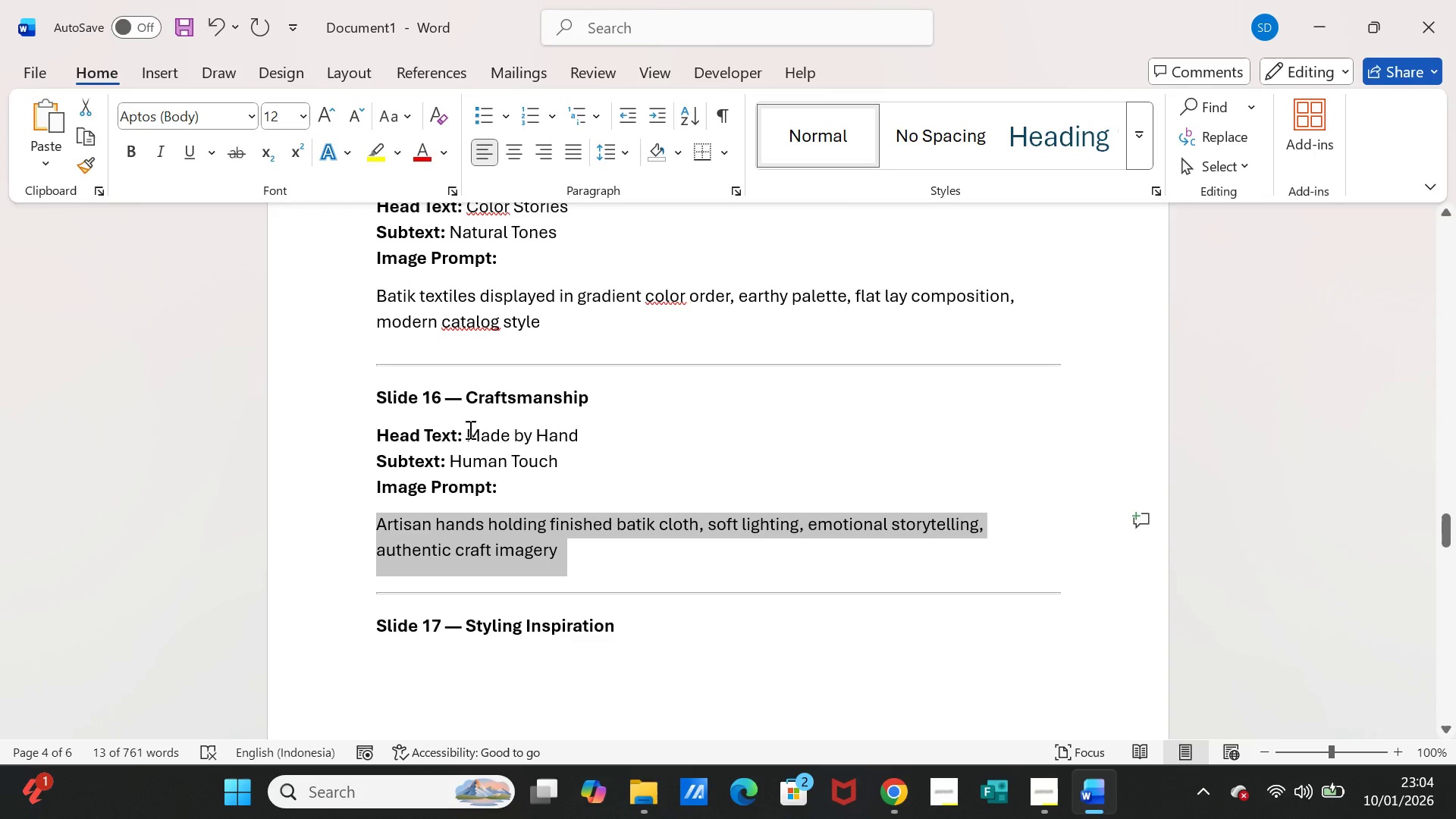 
left_click_drag(start_coordinate=[465, 431], to_coordinate=[555, 425])
 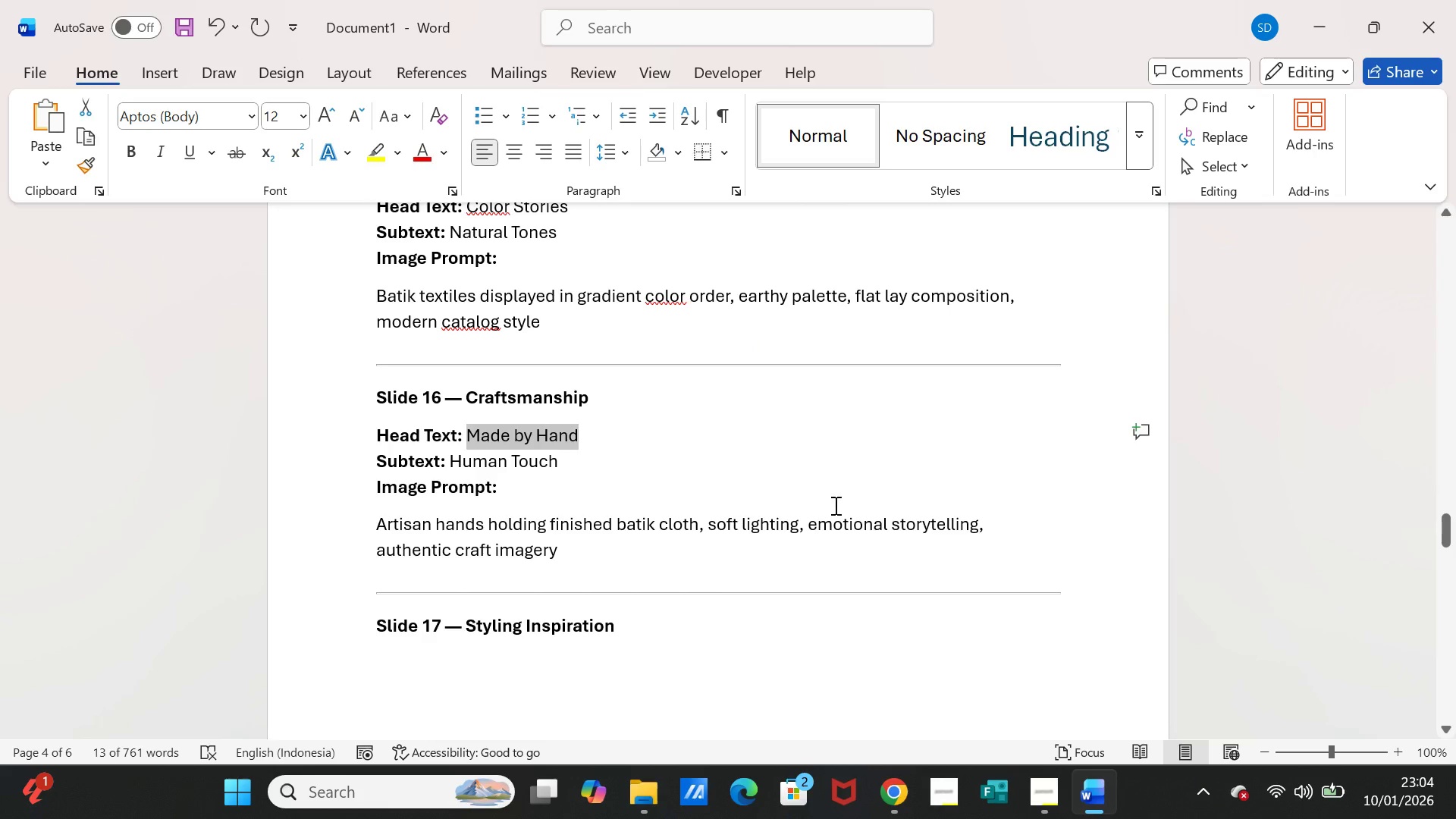 
key(Control+C)
 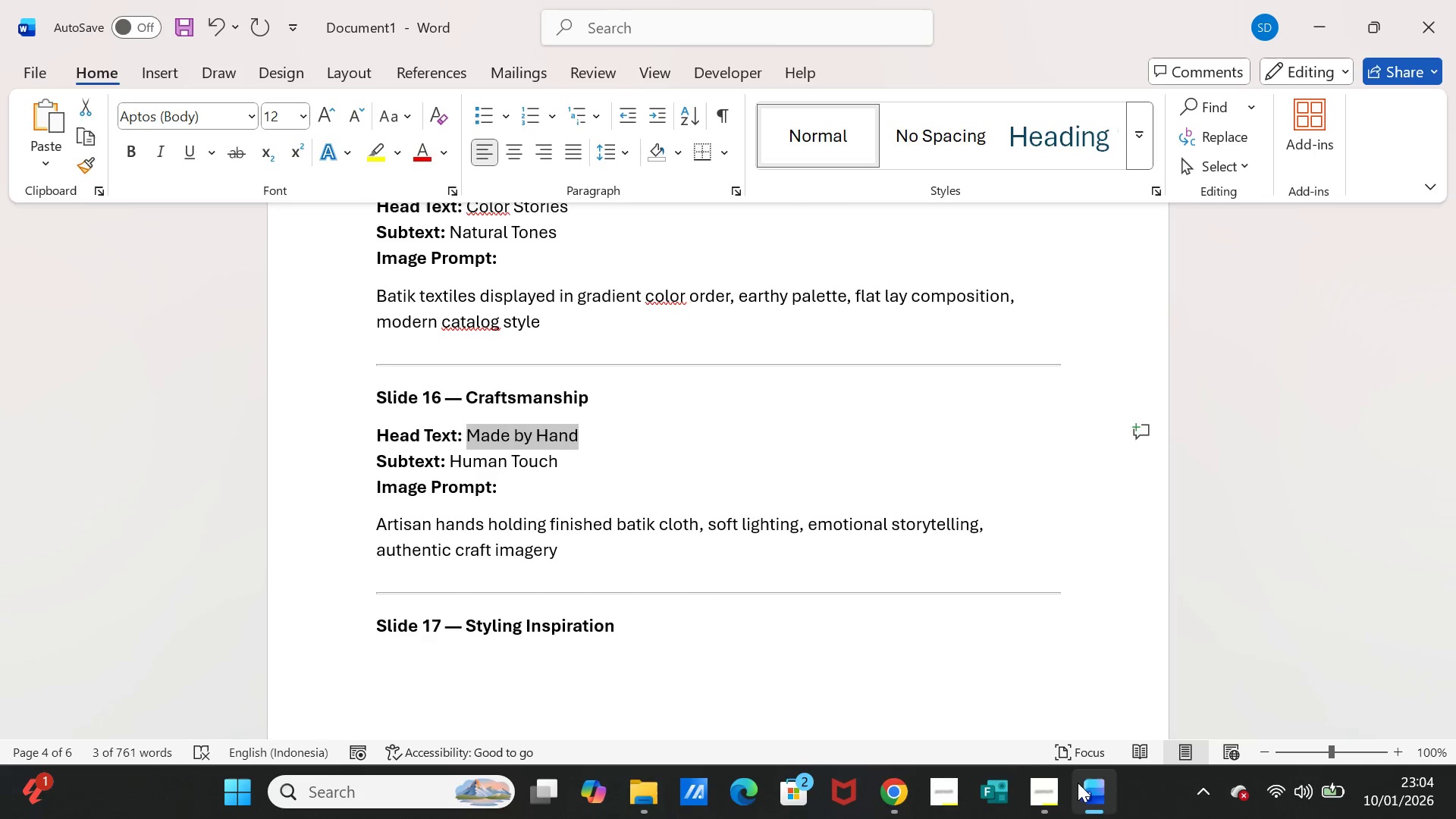 
left_click([1078, 783])
 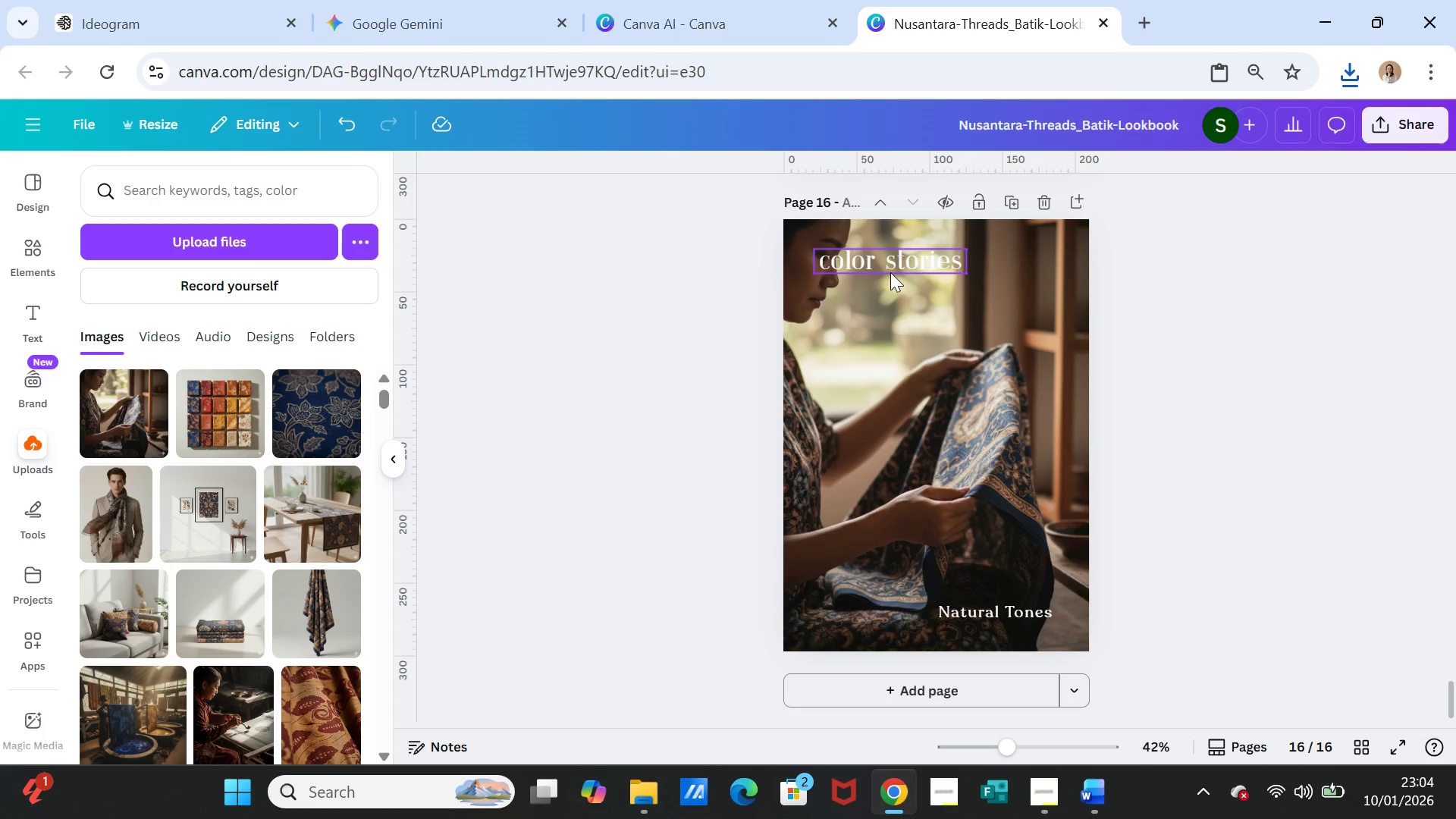 
double_click([890, 272])
 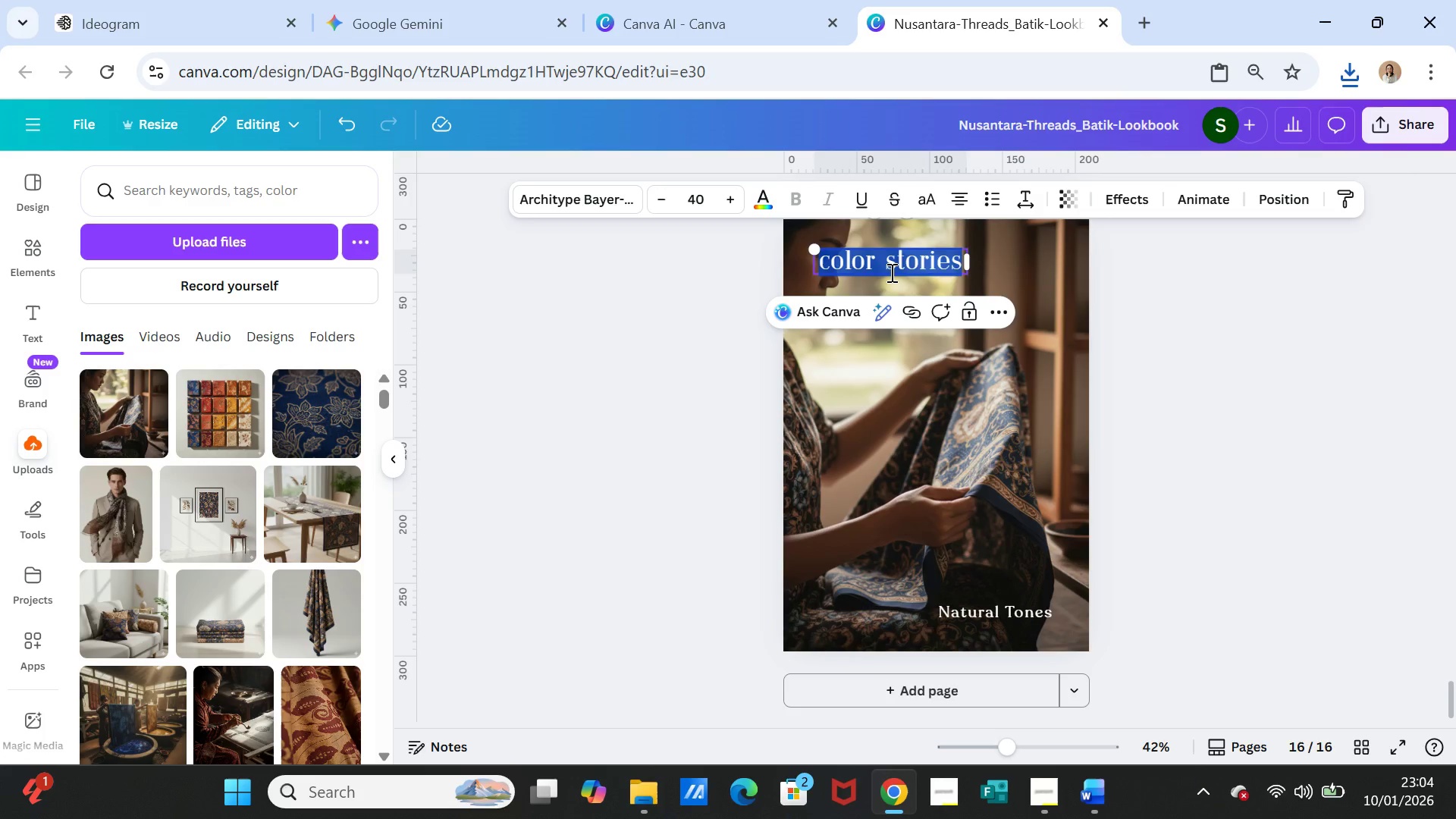 
triple_click([890, 272])
 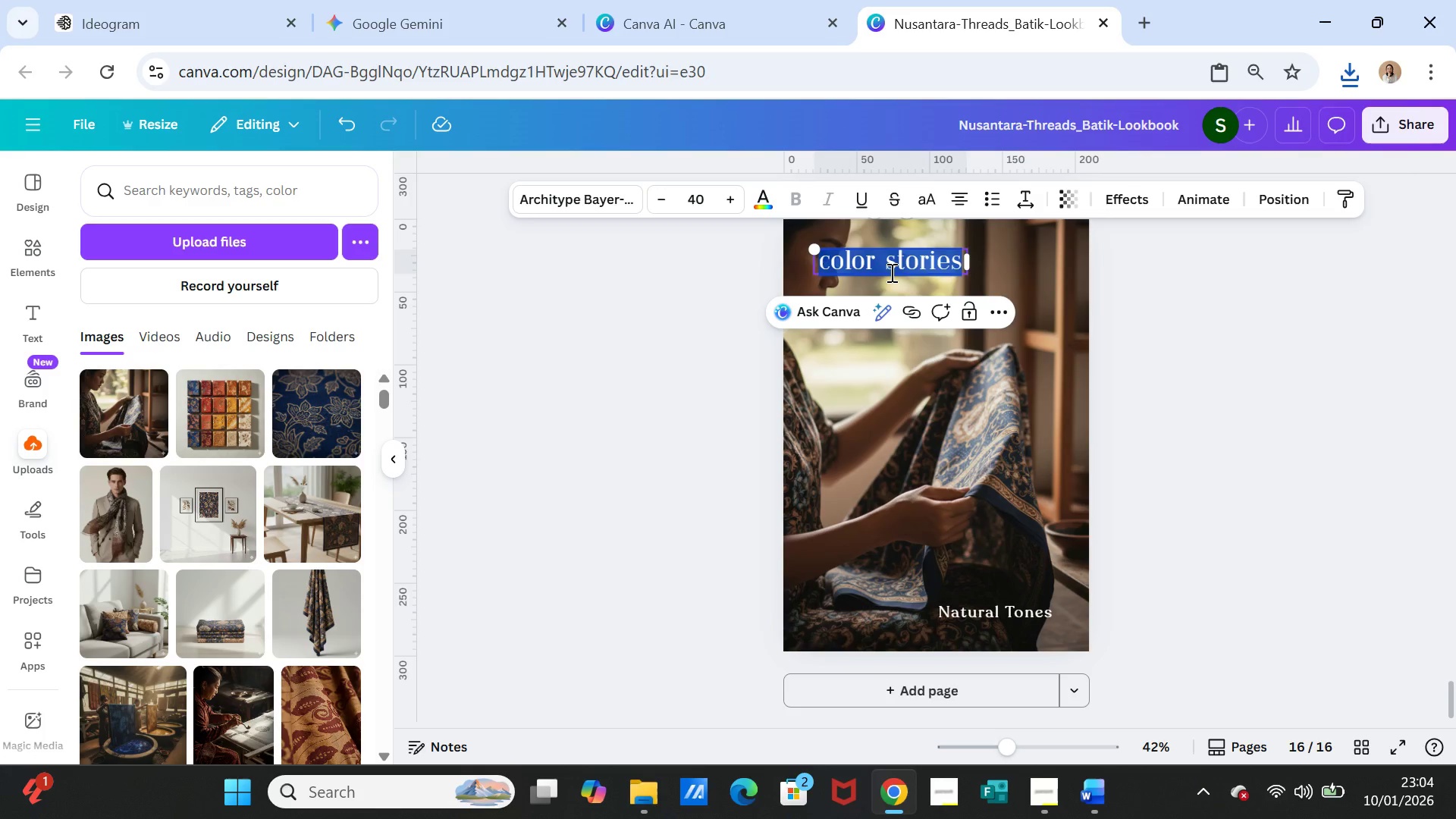 
key(Control+V)
 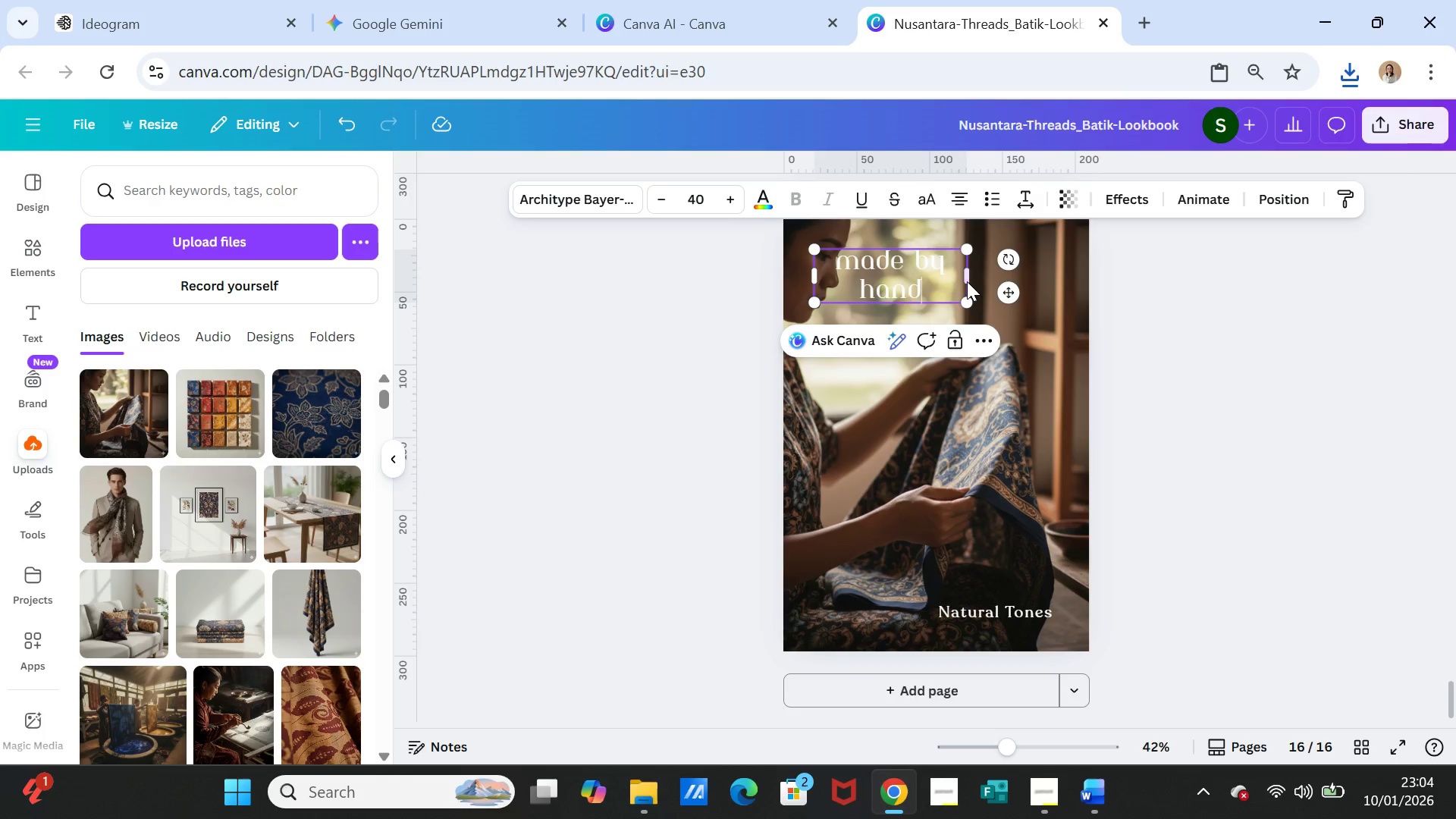 
left_click([1179, 363])
 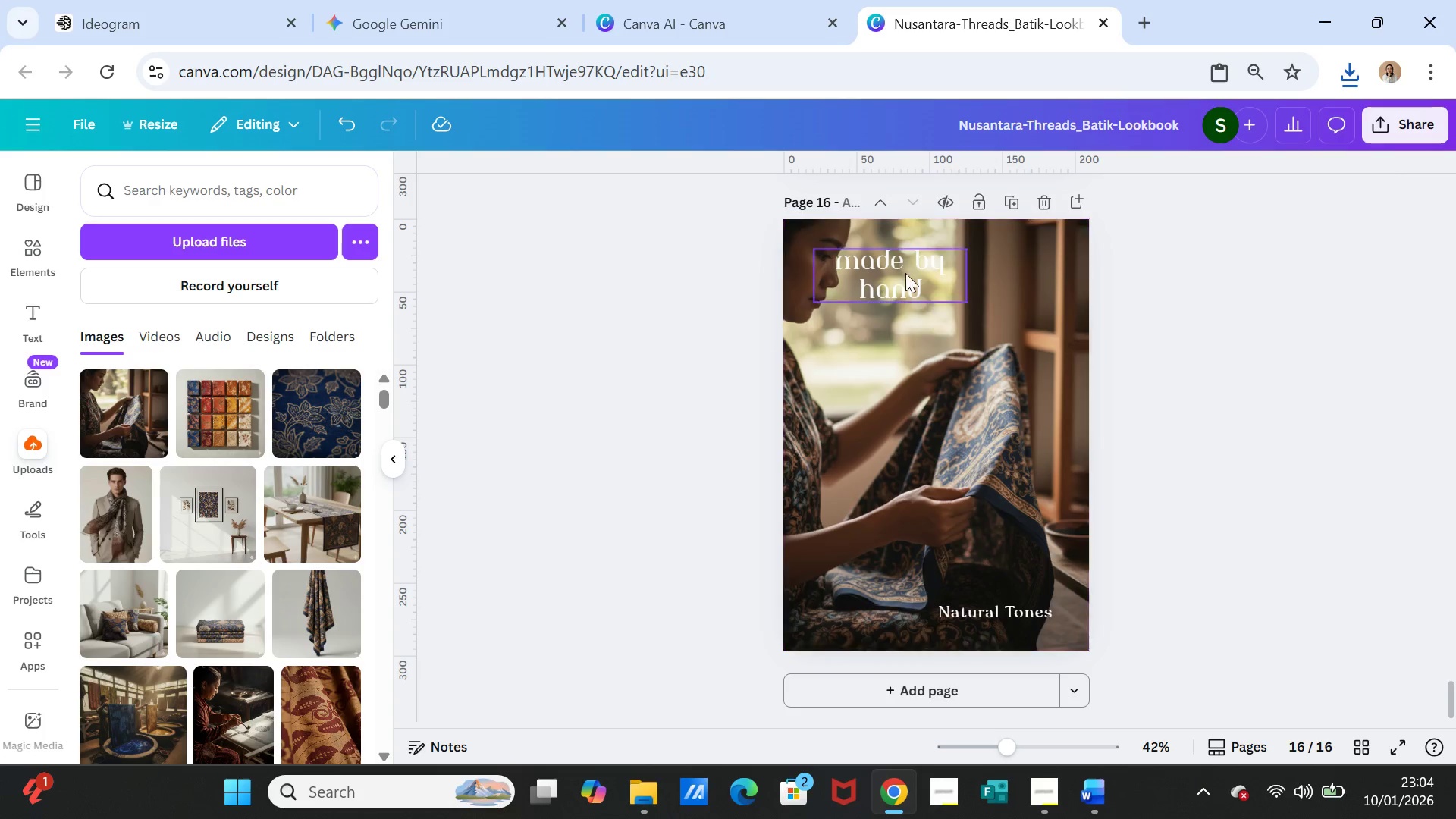 
left_click([897, 267])
 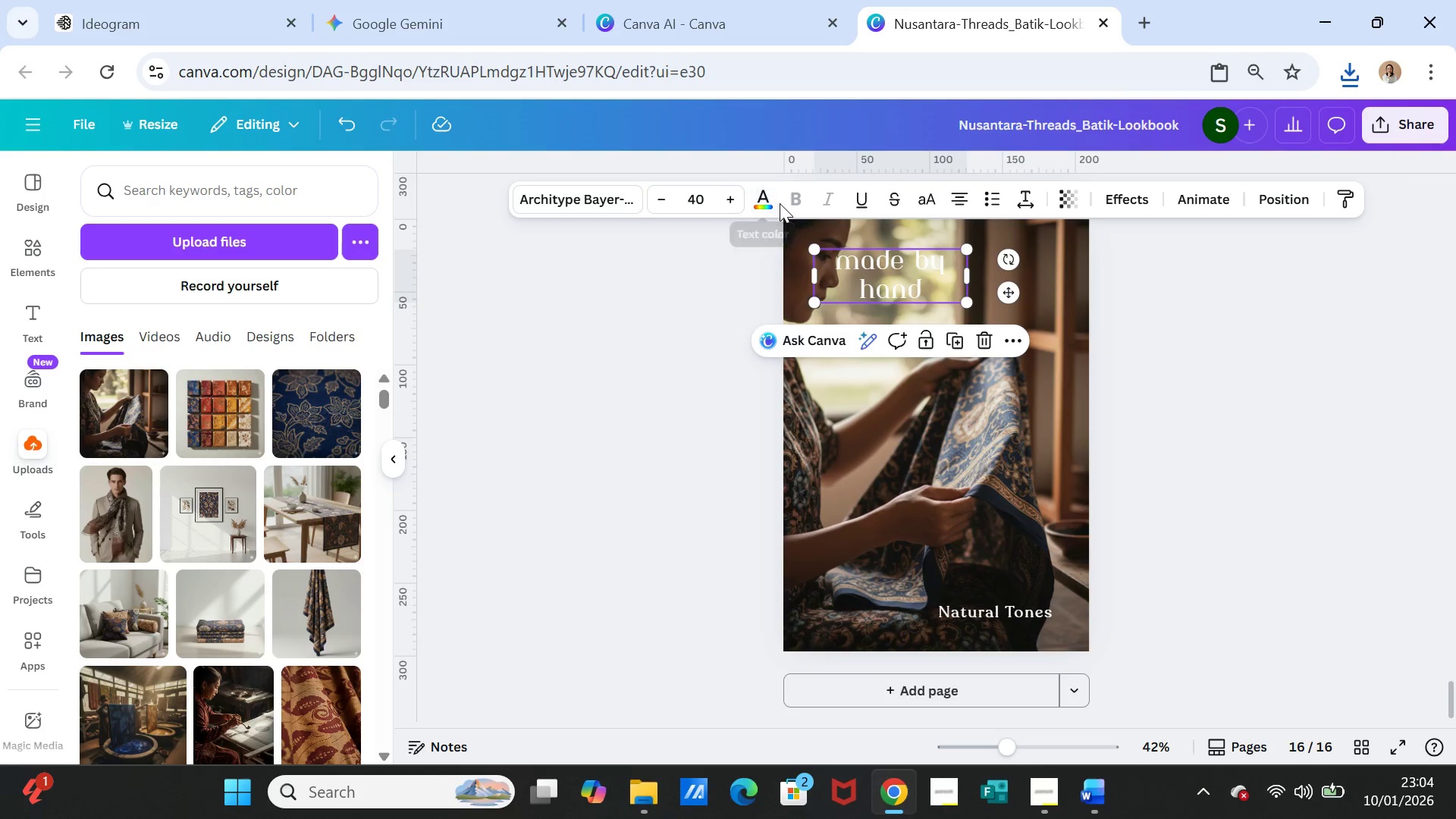 
left_click([763, 196])
 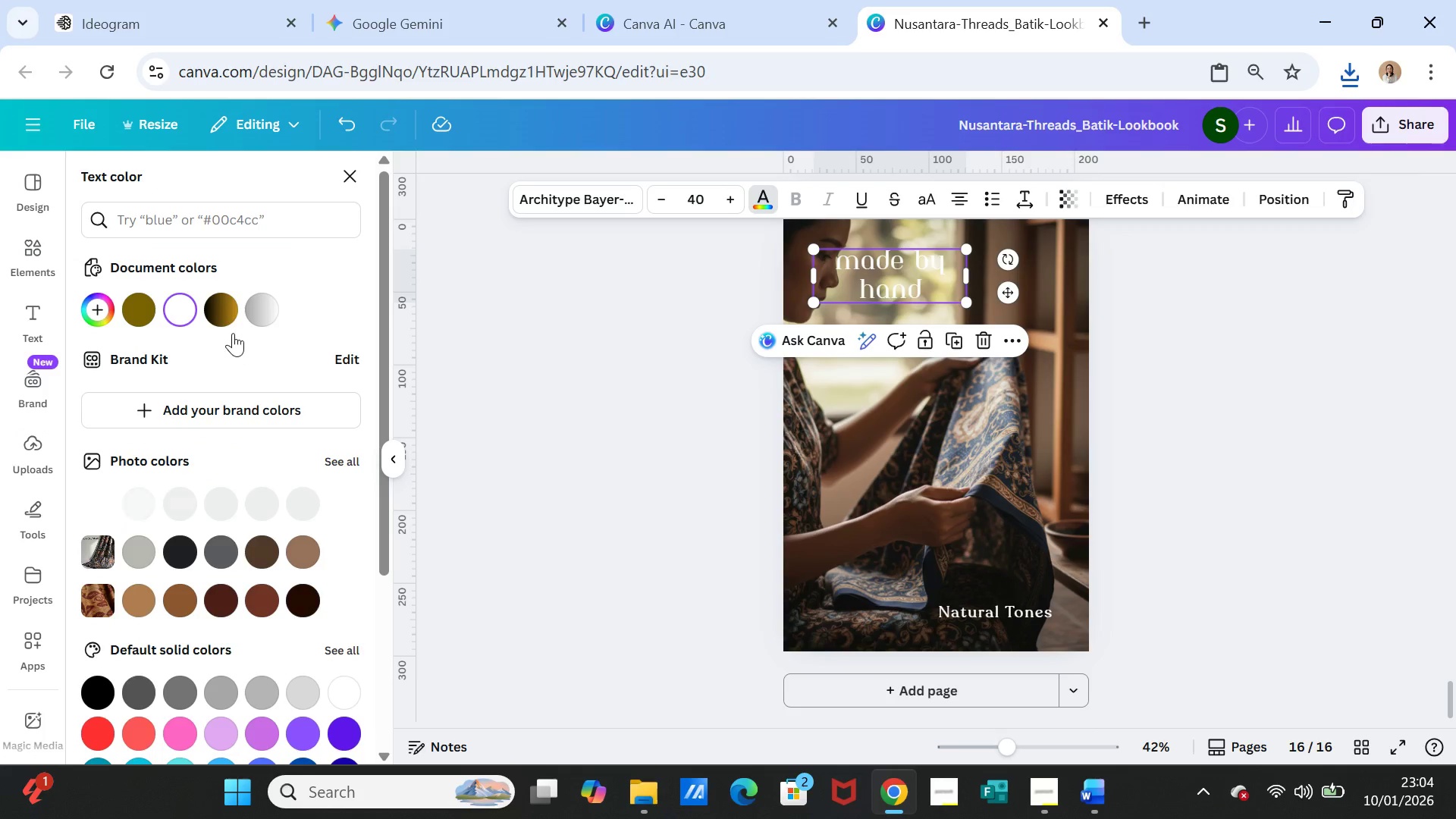 
left_click([232, 309])
 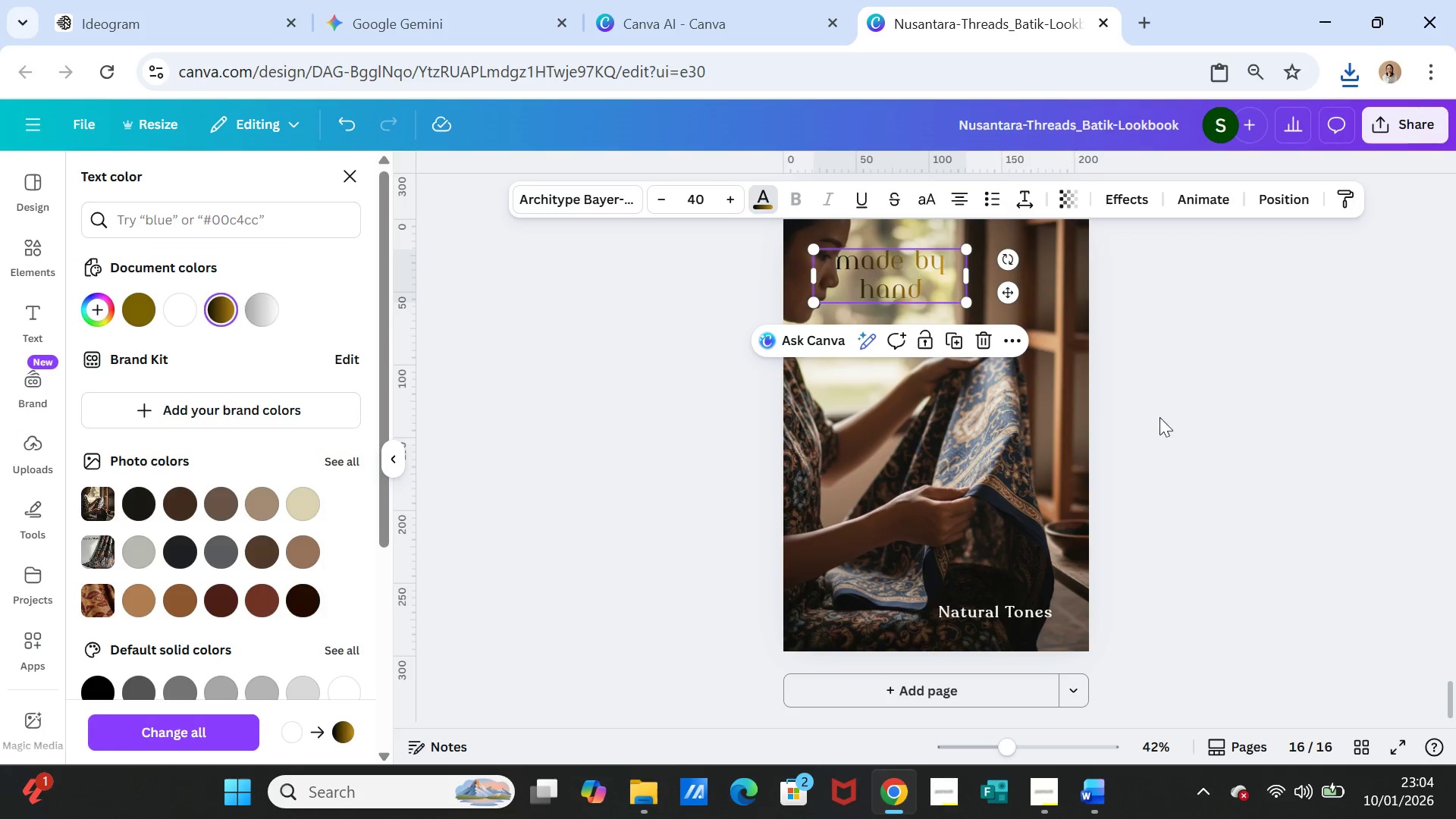 
double_click([1164, 422])
 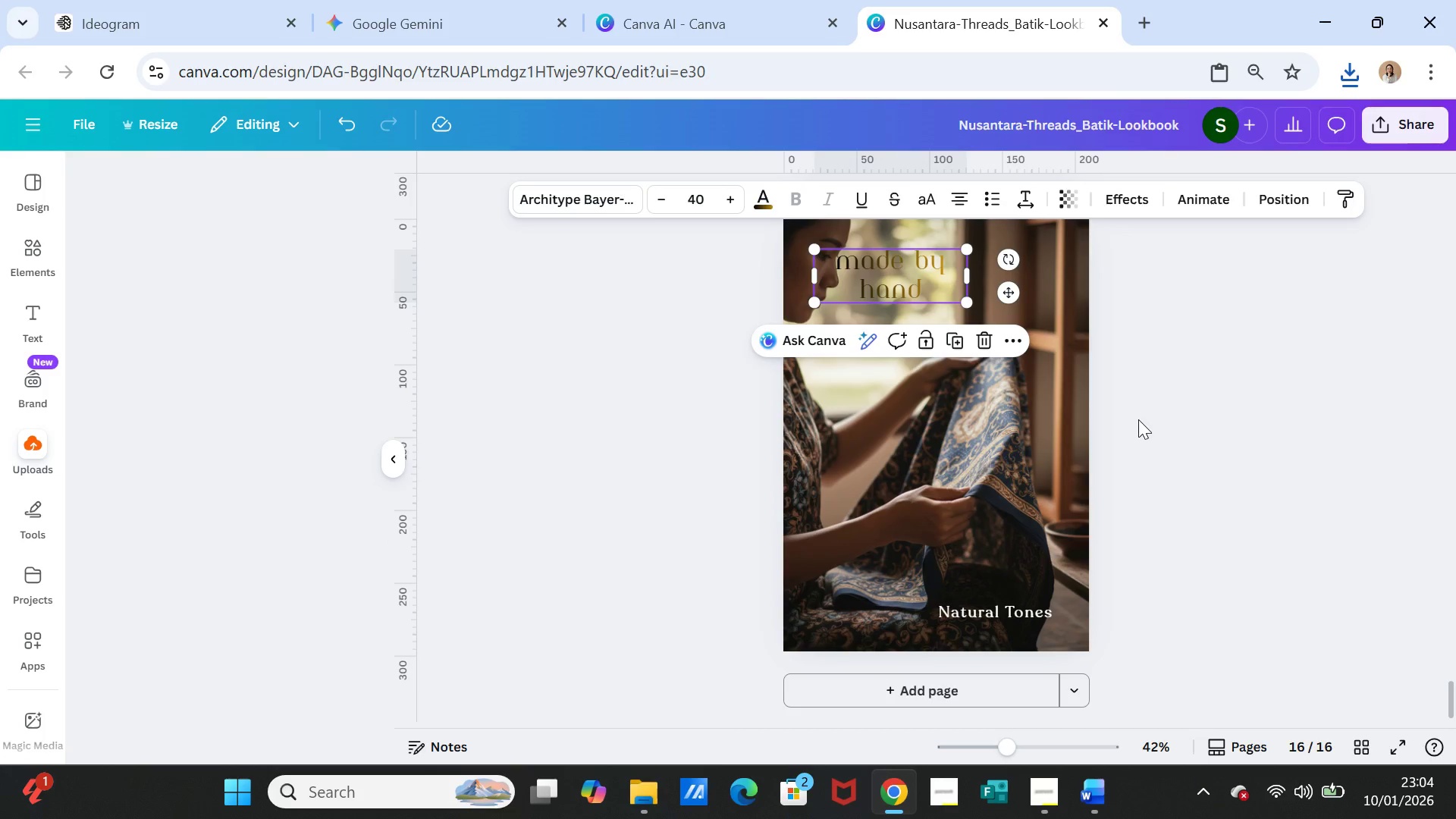 
left_click([1138, 419])
 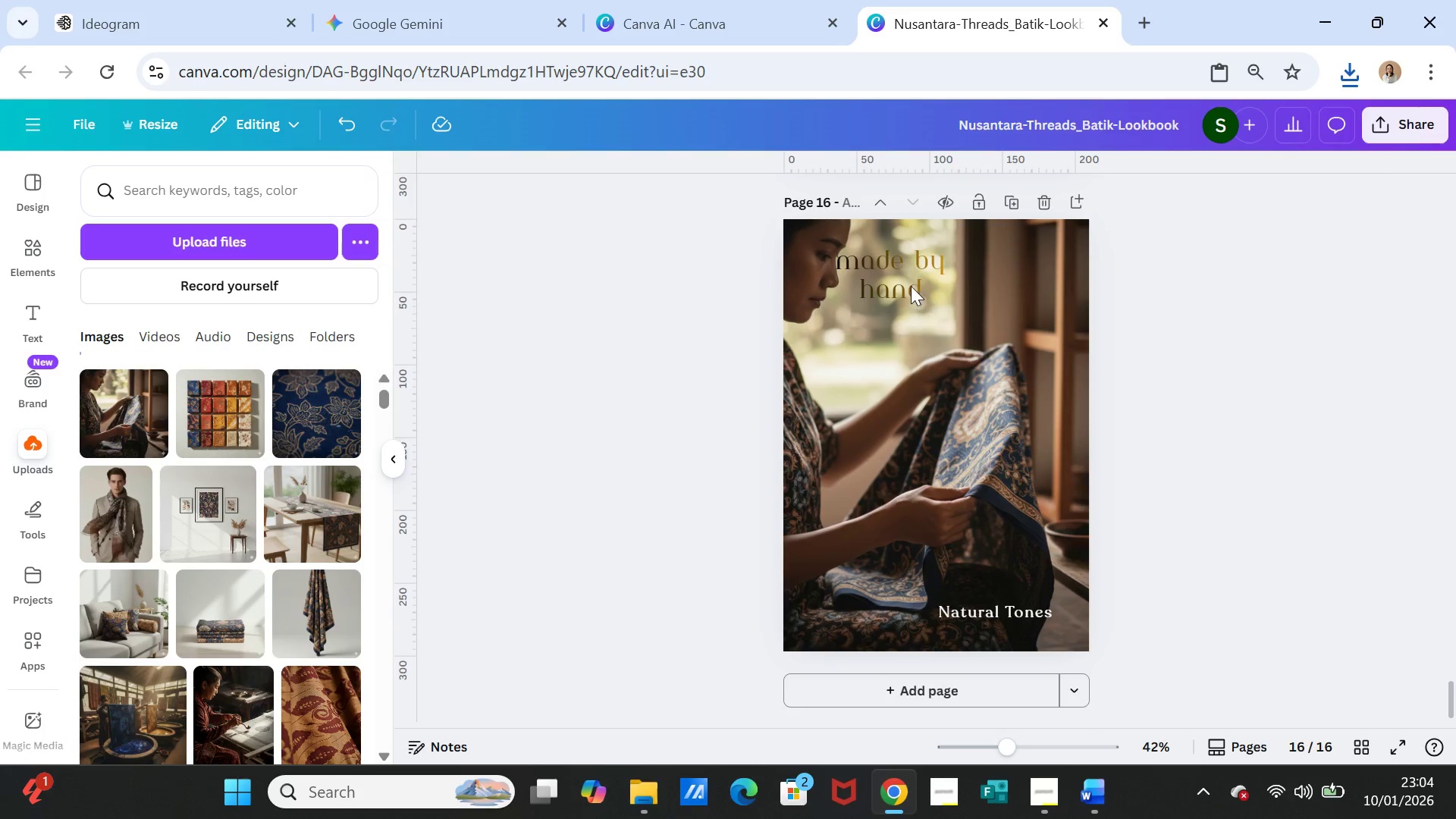 
left_click([911, 286])
 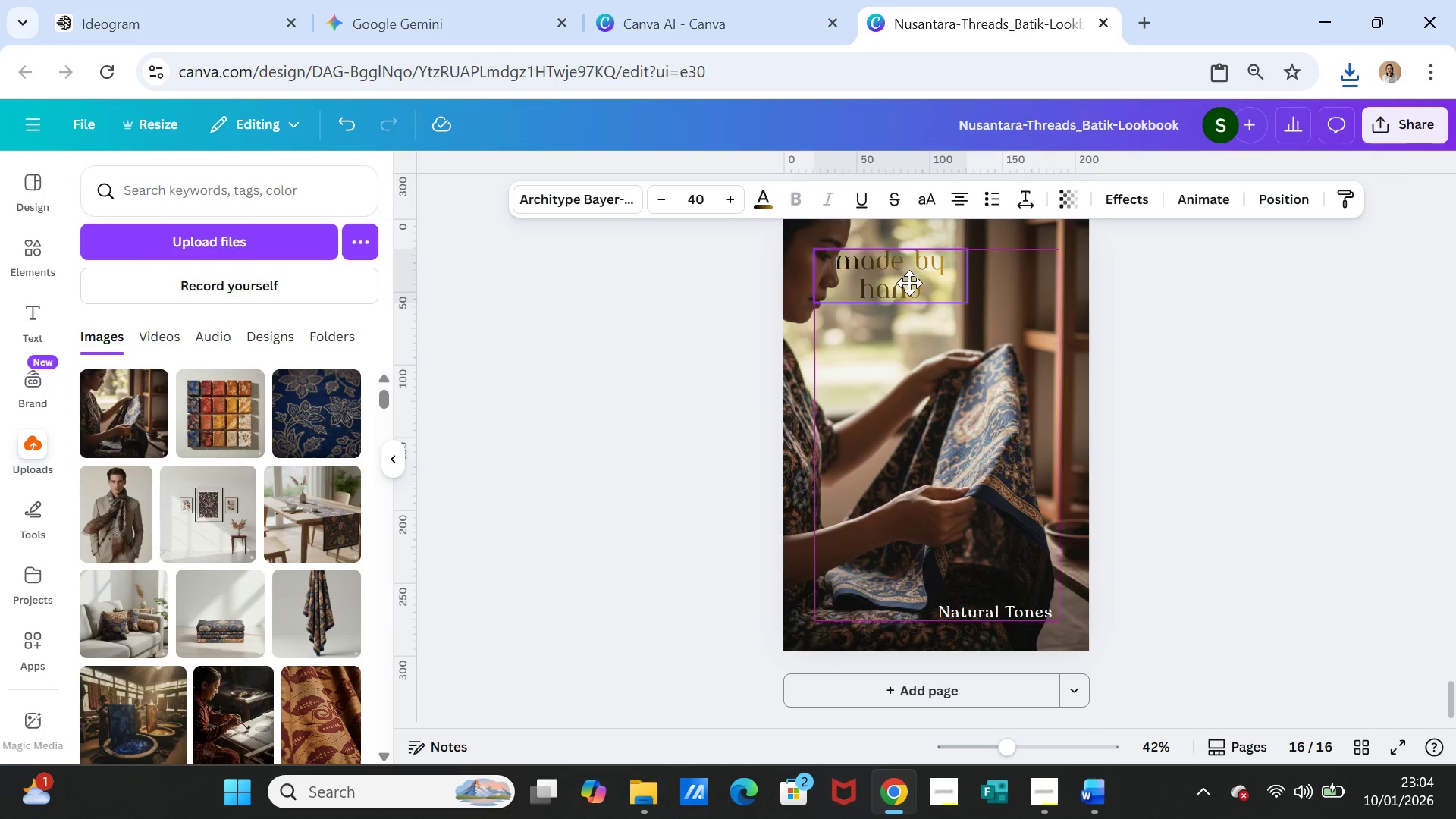 
wait(5.22)
 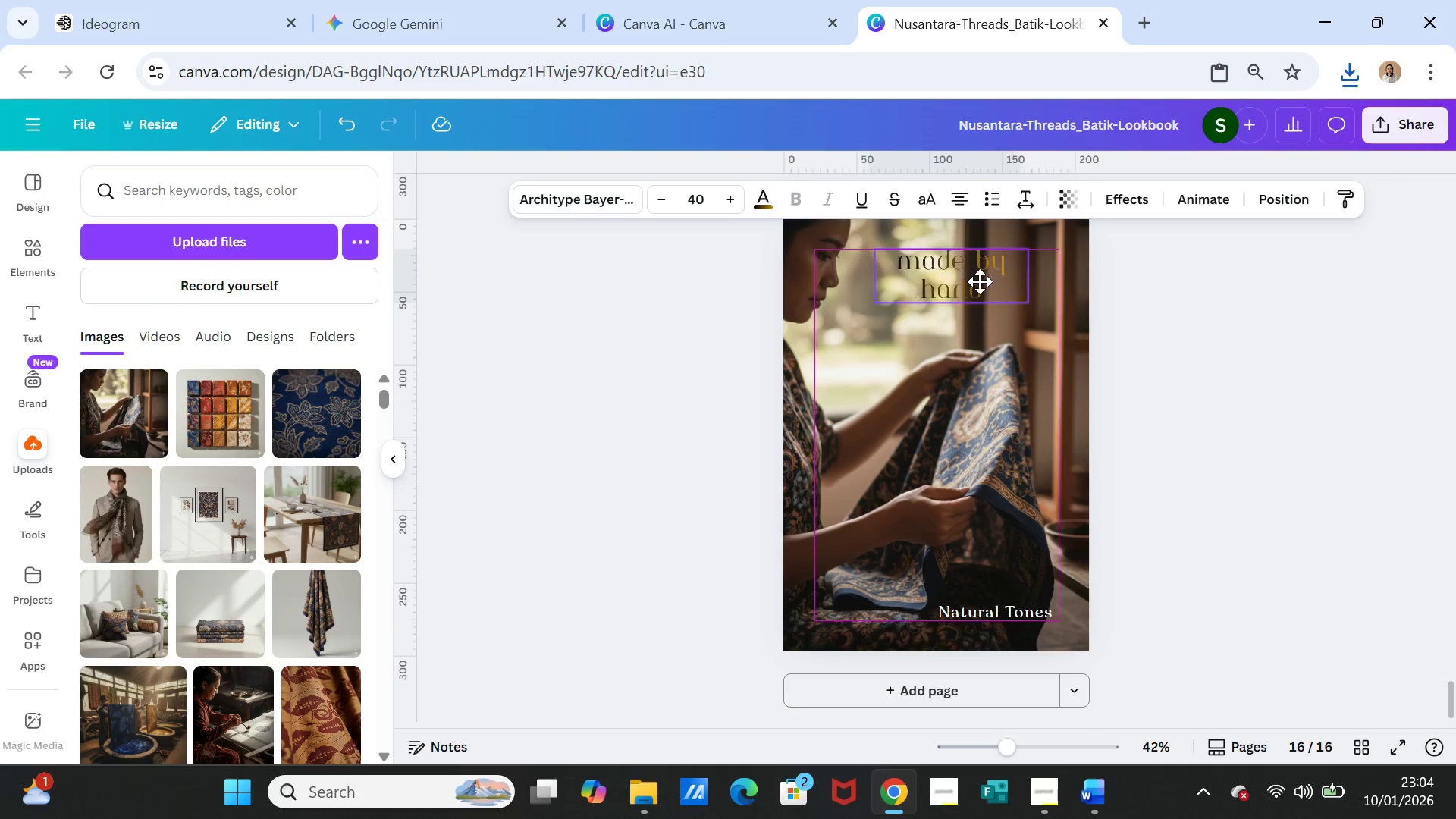 
left_click([1200, 348])
 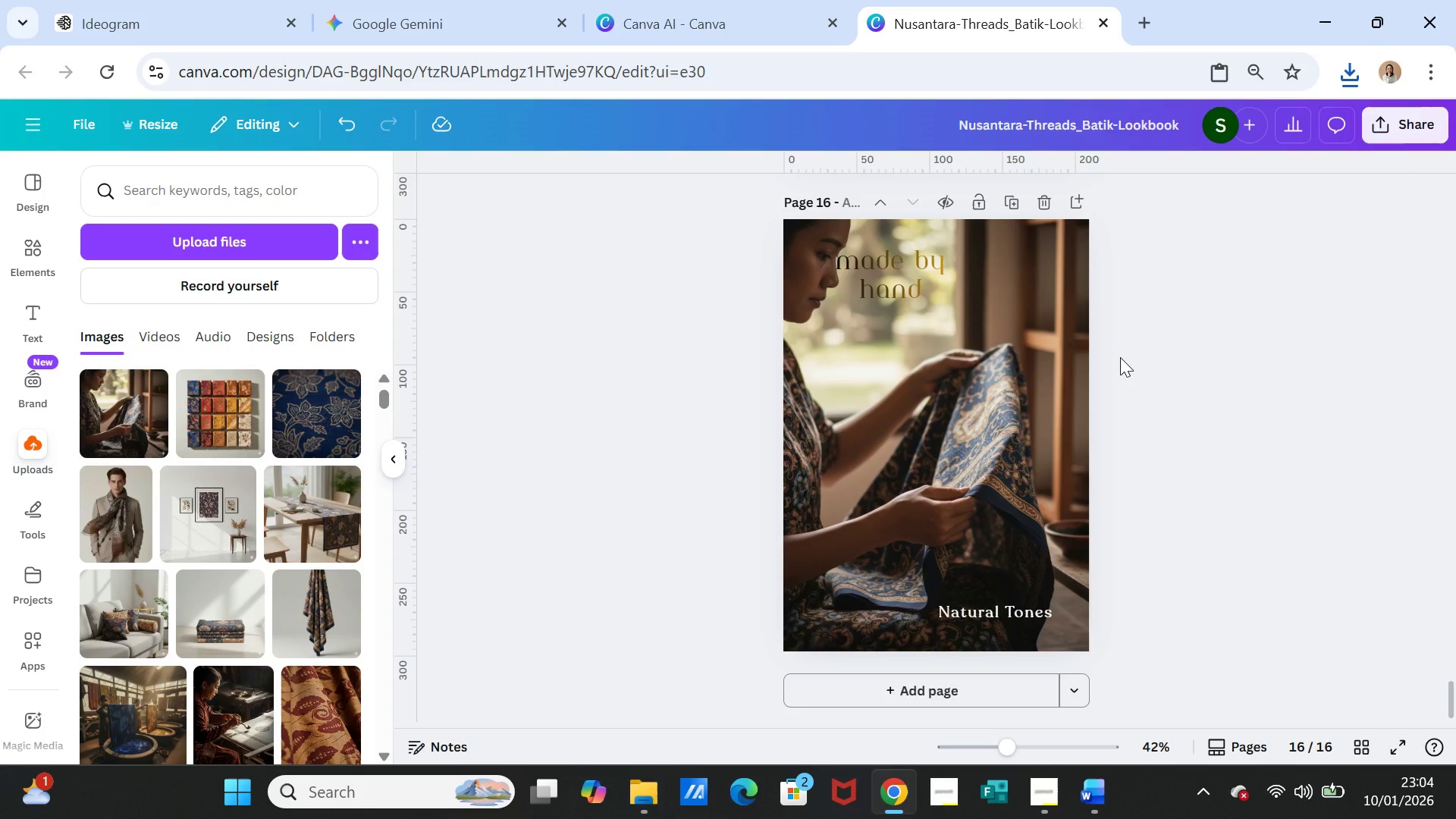 
left_click_drag(start_coordinate=[890, 281], to_coordinate=[891, 333])
 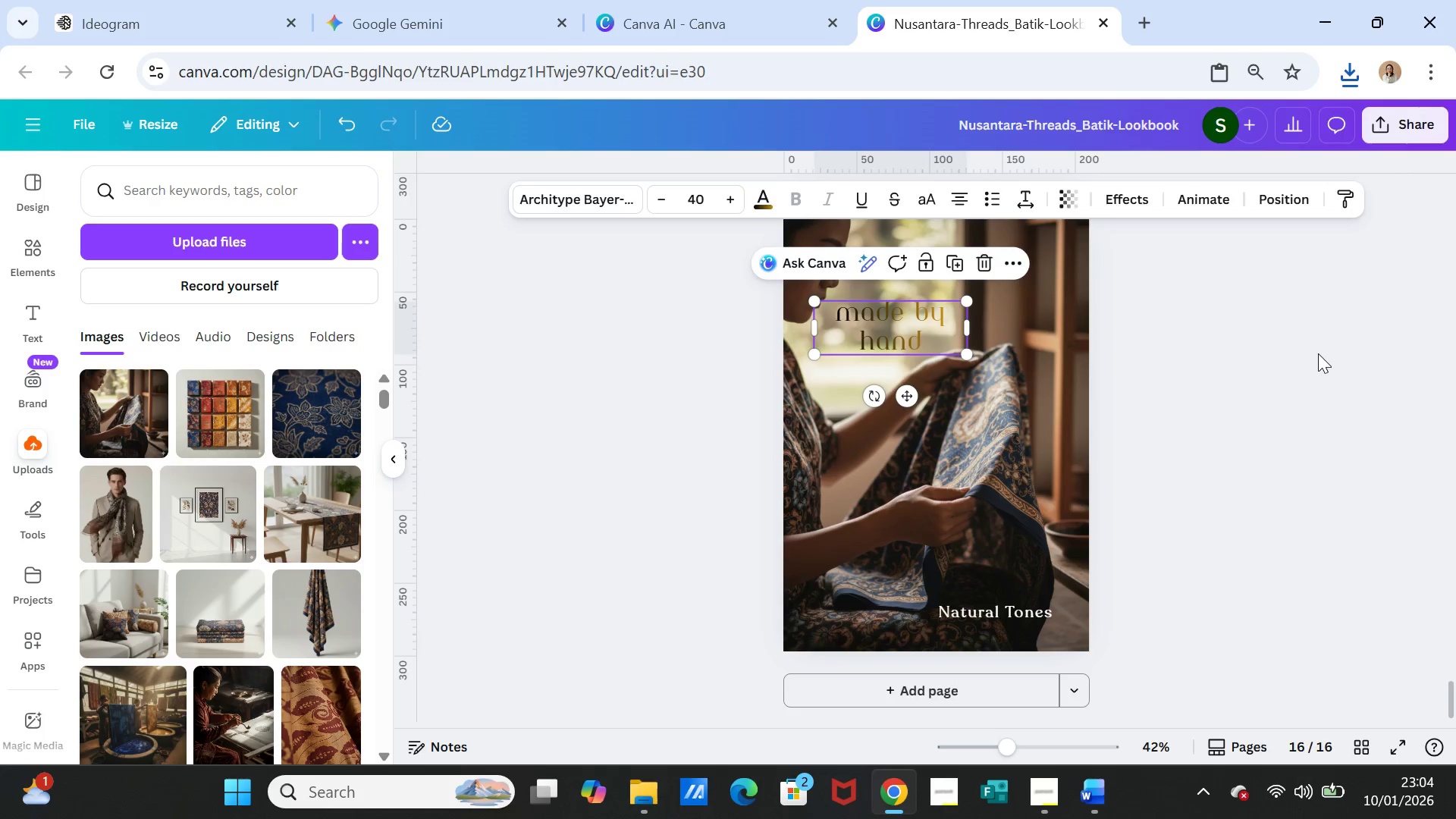 
left_click([1318, 353])
 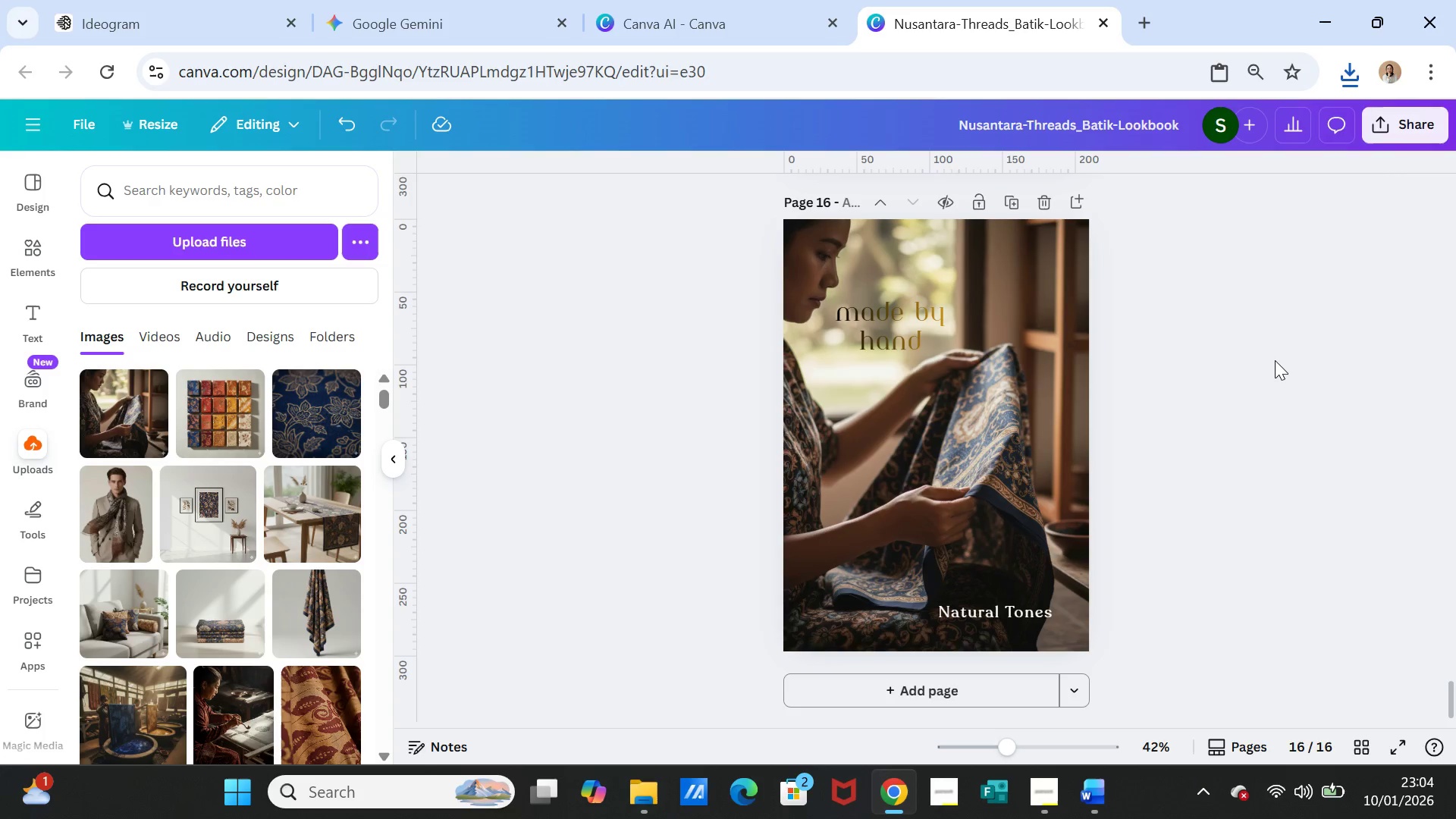 
scroll: coordinate [1279, 435], scroll_direction: up, amount: 5.0
 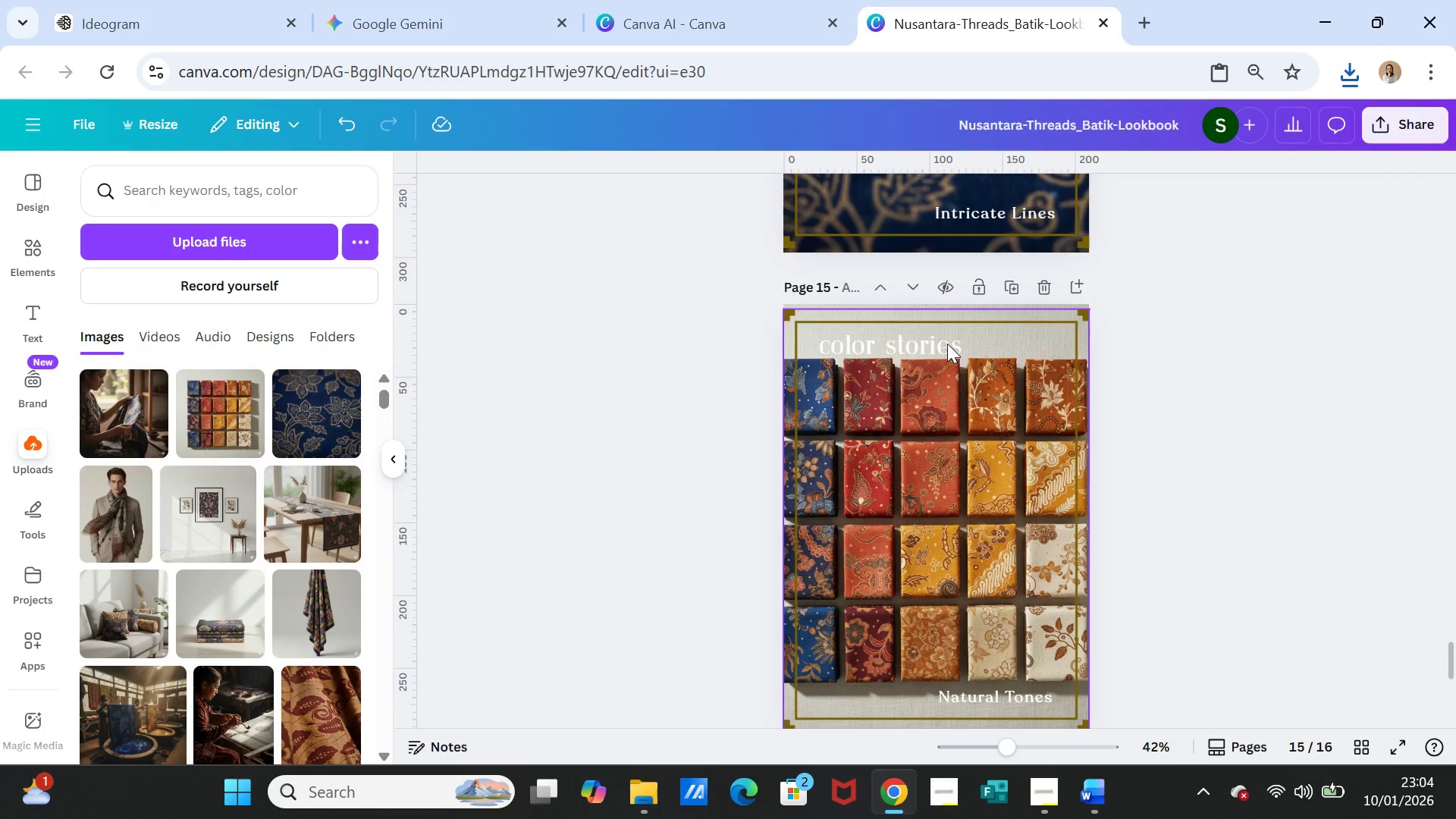 
left_click([947, 344])
 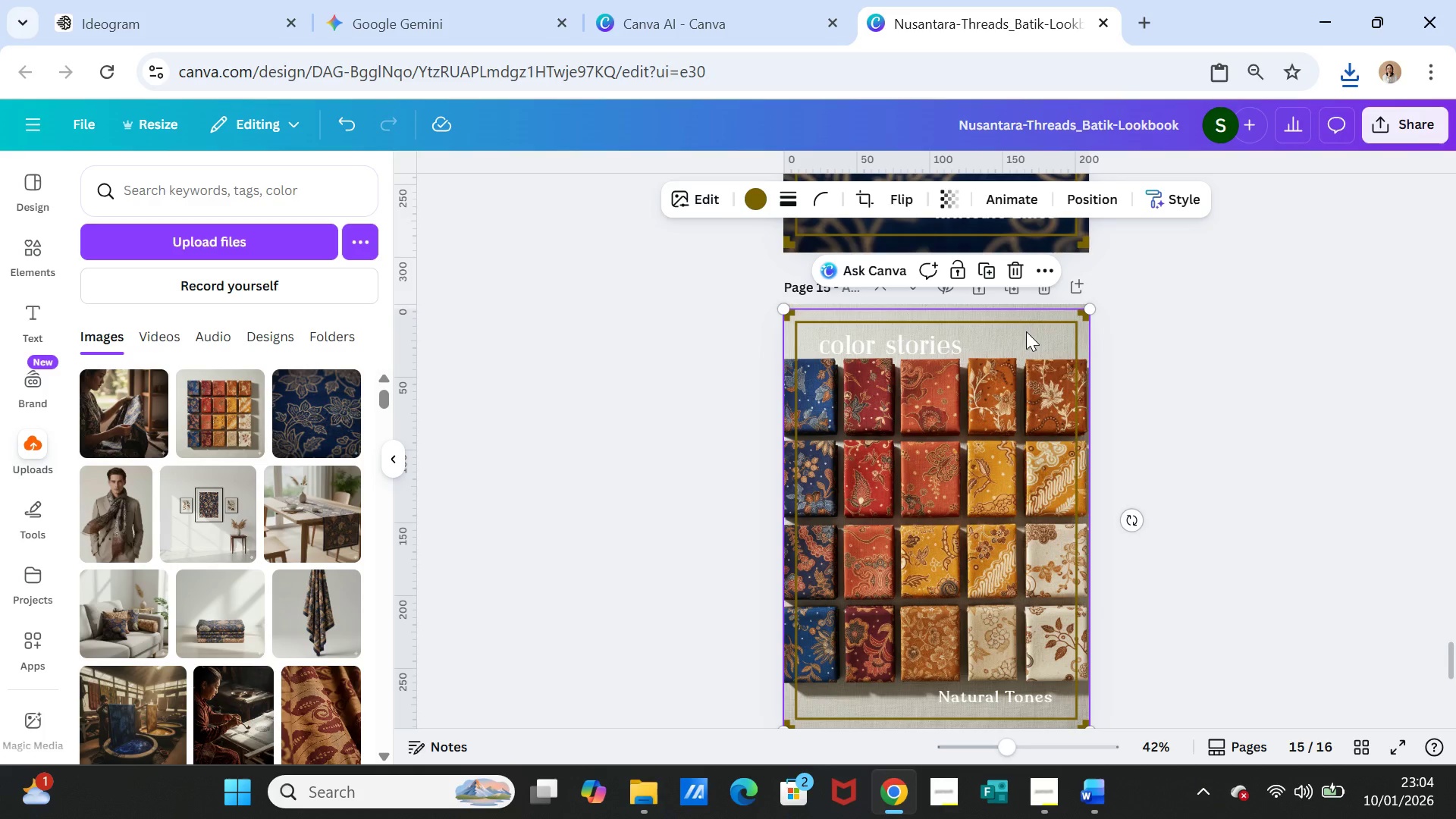 
left_click_drag(start_coordinate=[1025, 331], to_coordinate=[1017, 384])
 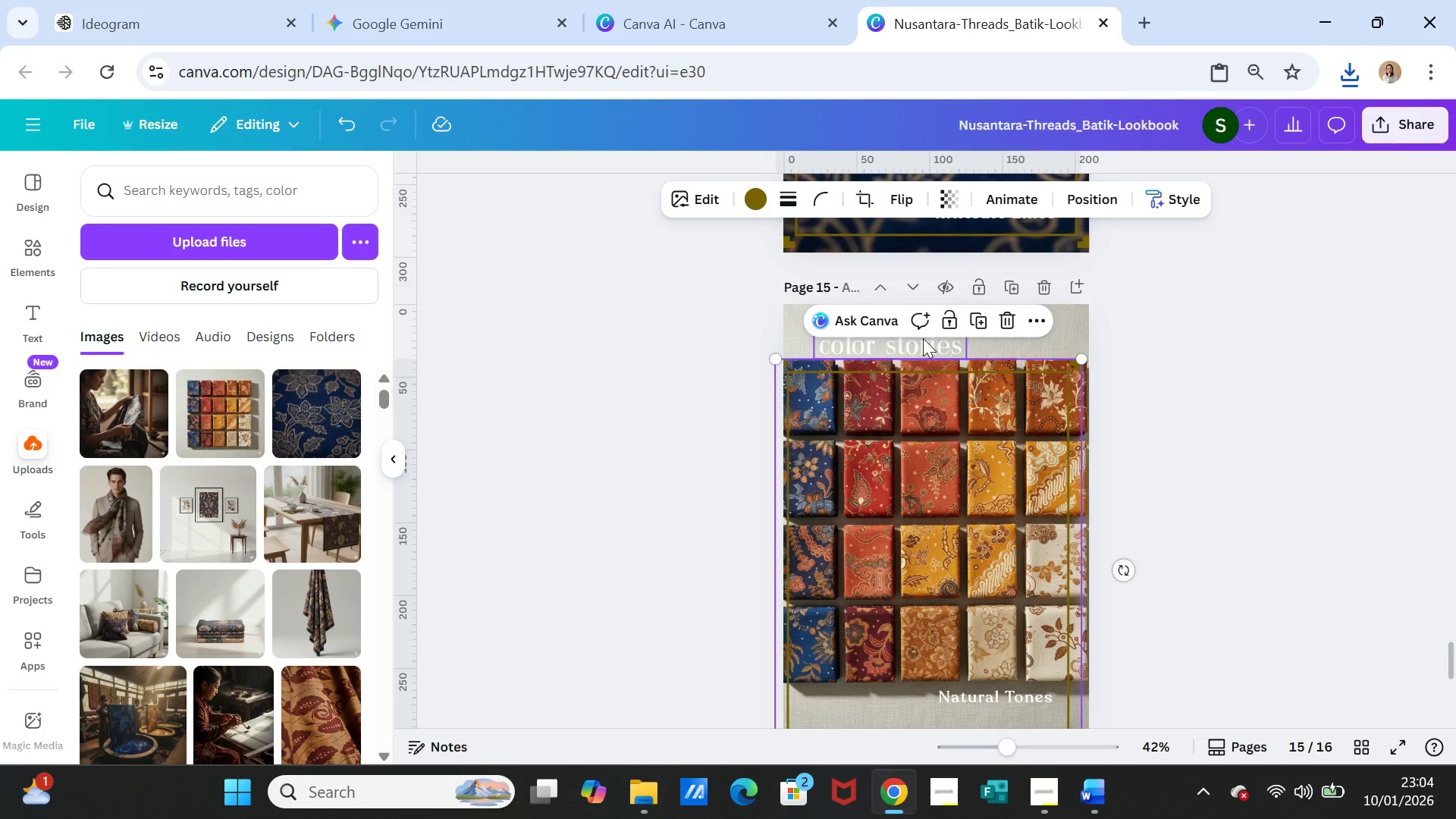 
left_click_drag(start_coordinate=[923, 338], to_coordinate=[1013, 340])
 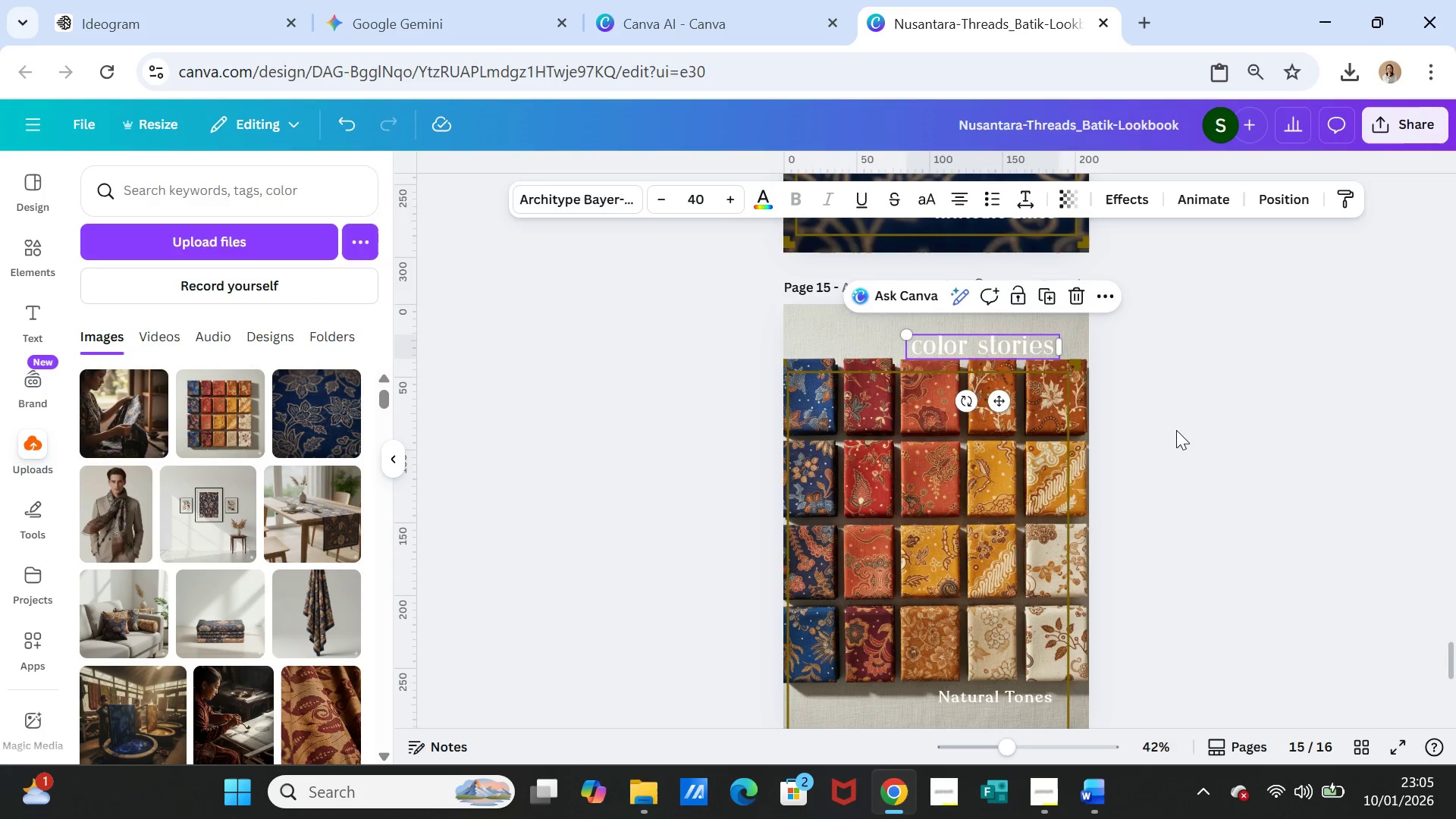 
left_click([1176, 430])
 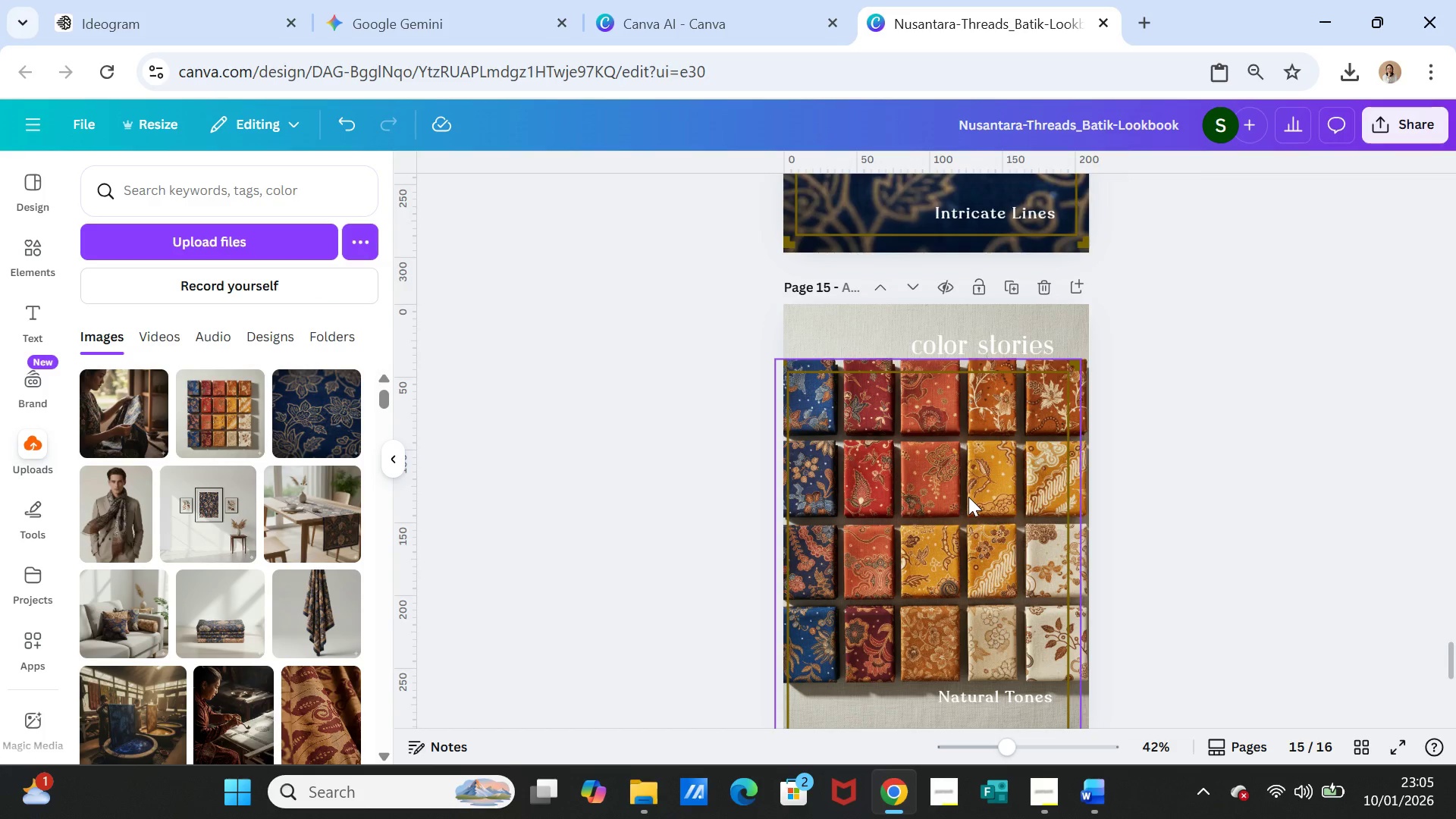 
left_click_drag(start_coordinate=[968, 497], to_coordinate=[975, 440])
 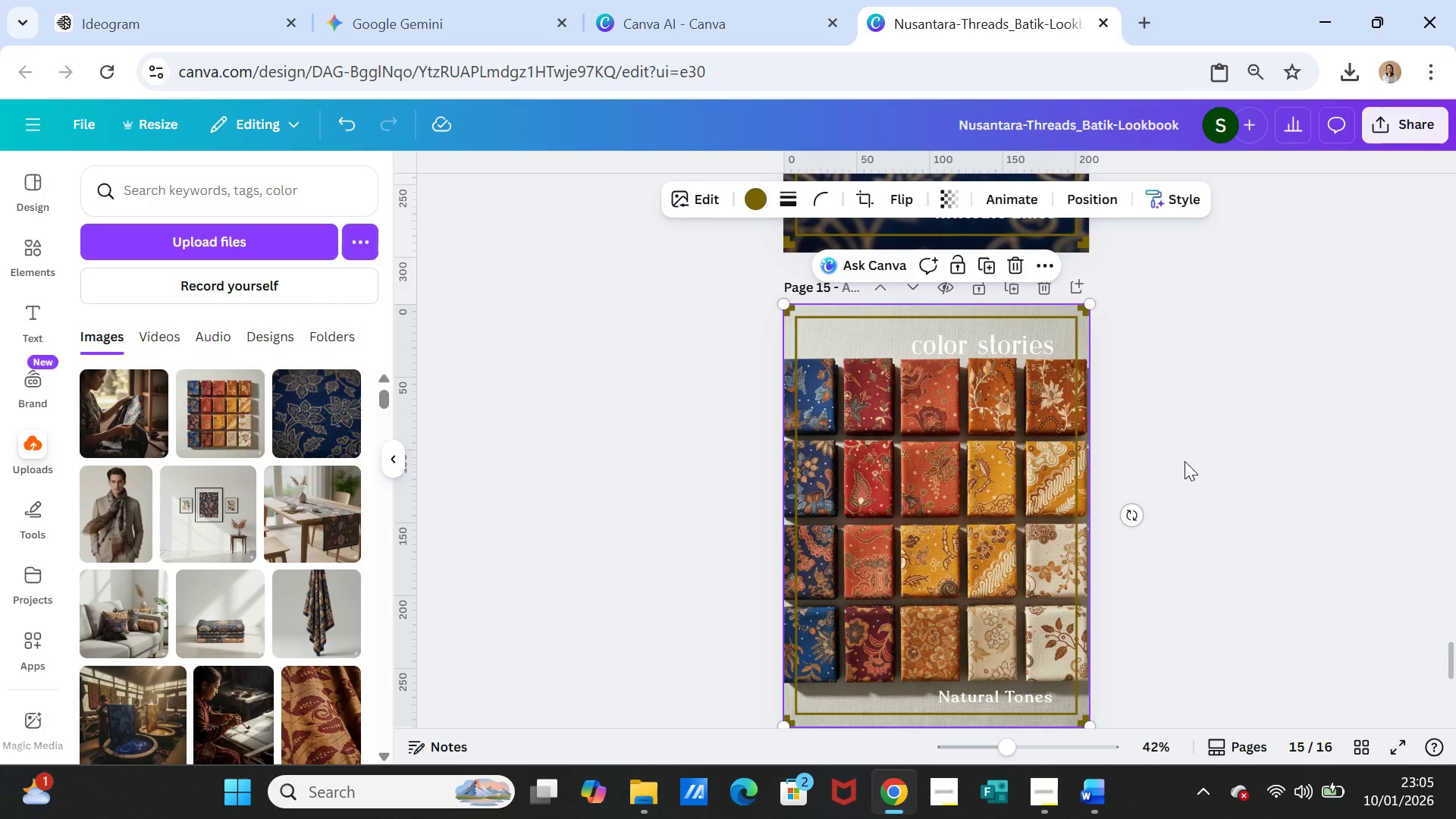 
left_click([1185, 461])
 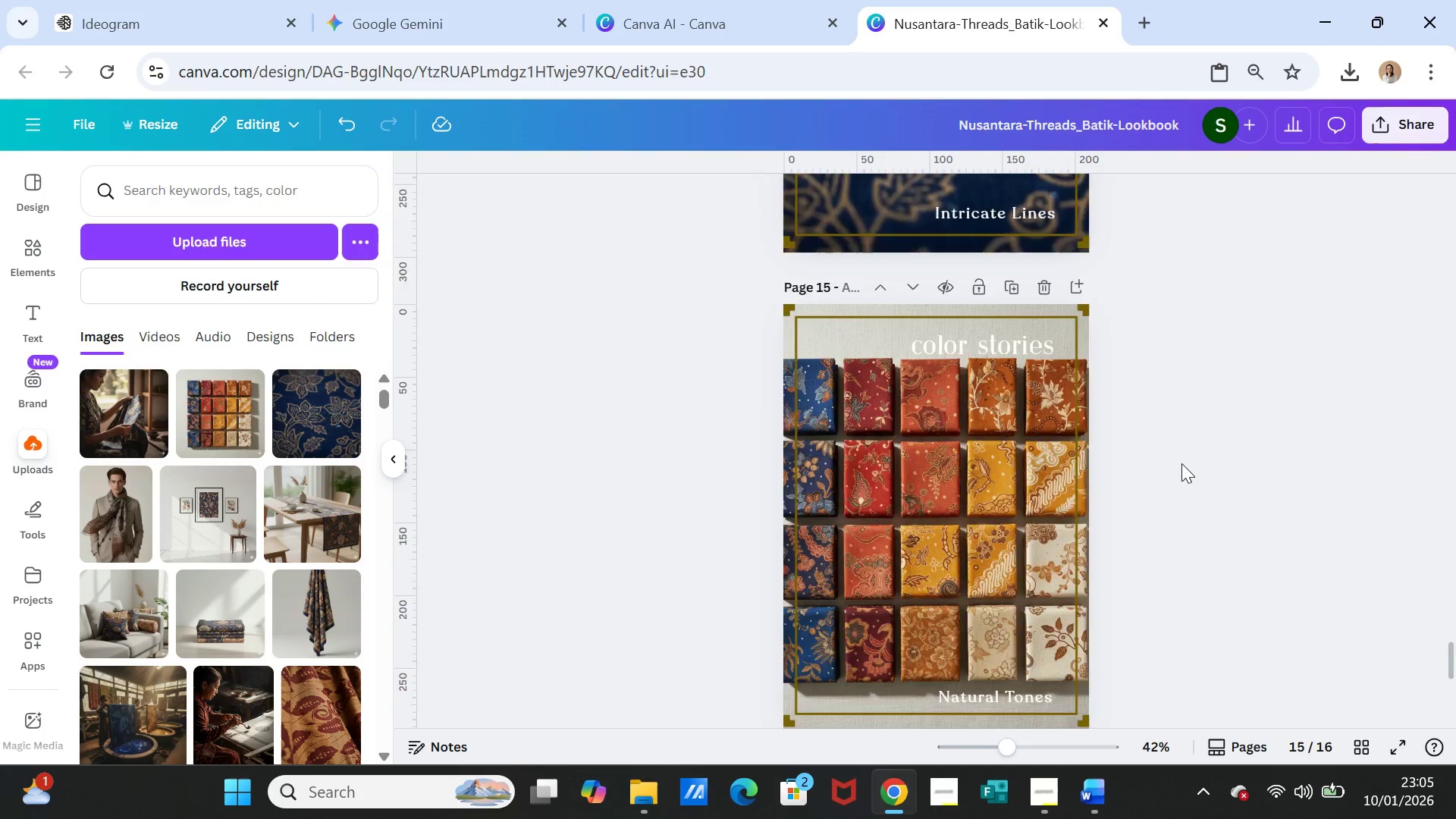 
scroll: coordinate [1181, 463], scroll_direction: down, amount: 2.0
 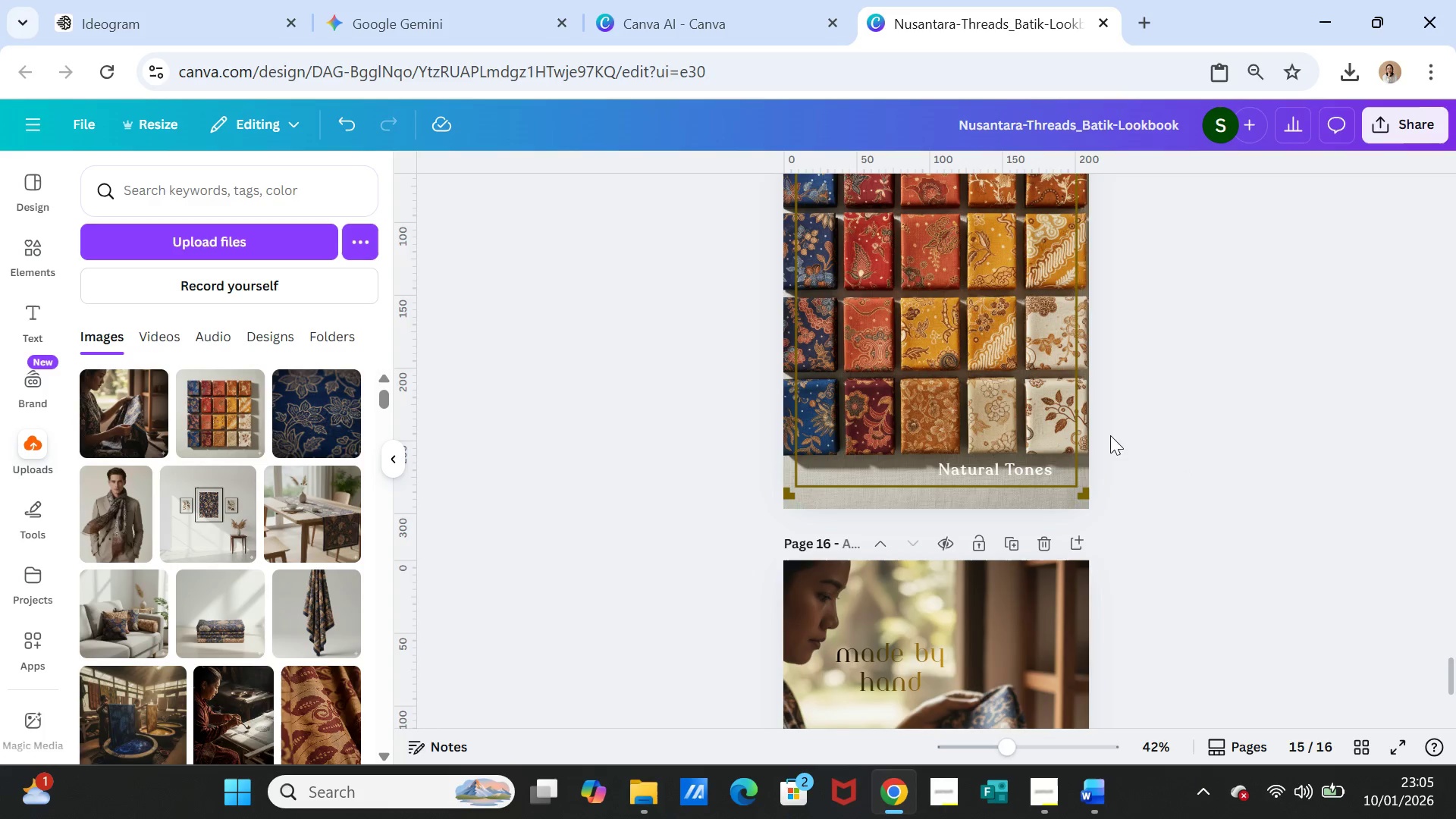 
left_click_drag(start_coordinate=[948, 384], to_coordinate=[948, 388])
 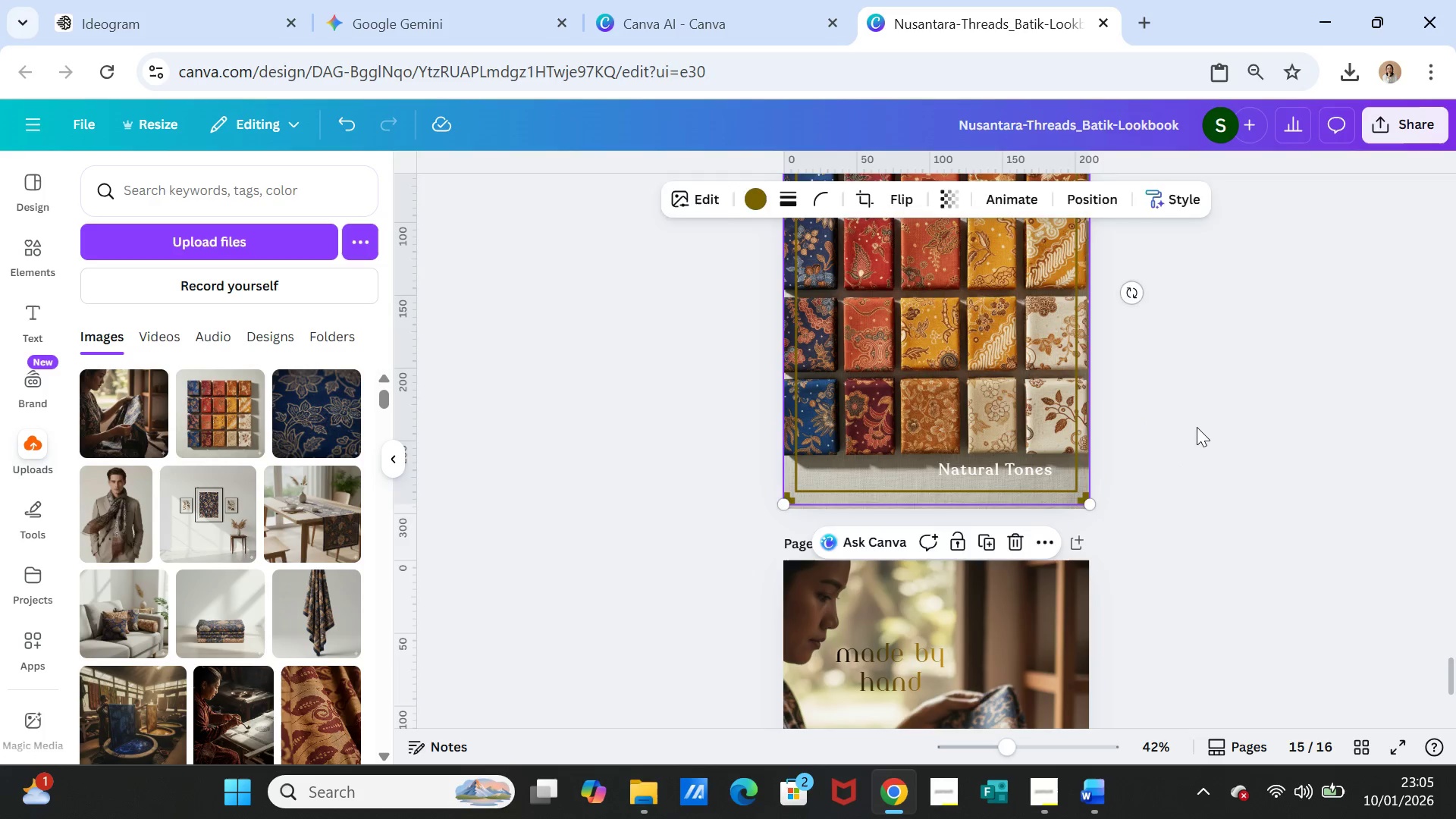 
left_click([1197, 427])
 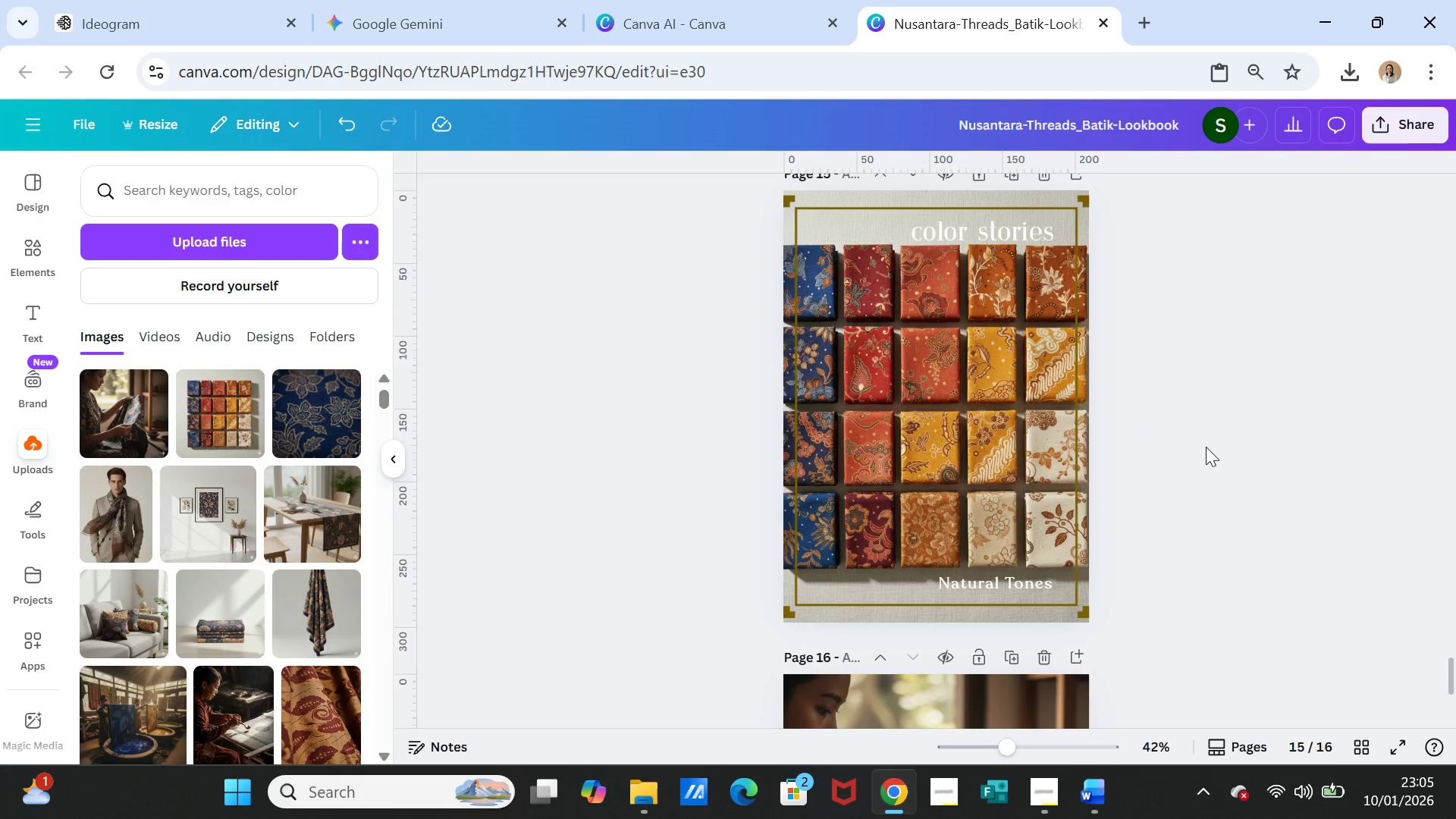 
scroll: coordinate [1206, 447], scroll_direction: up, amount: 2.0
 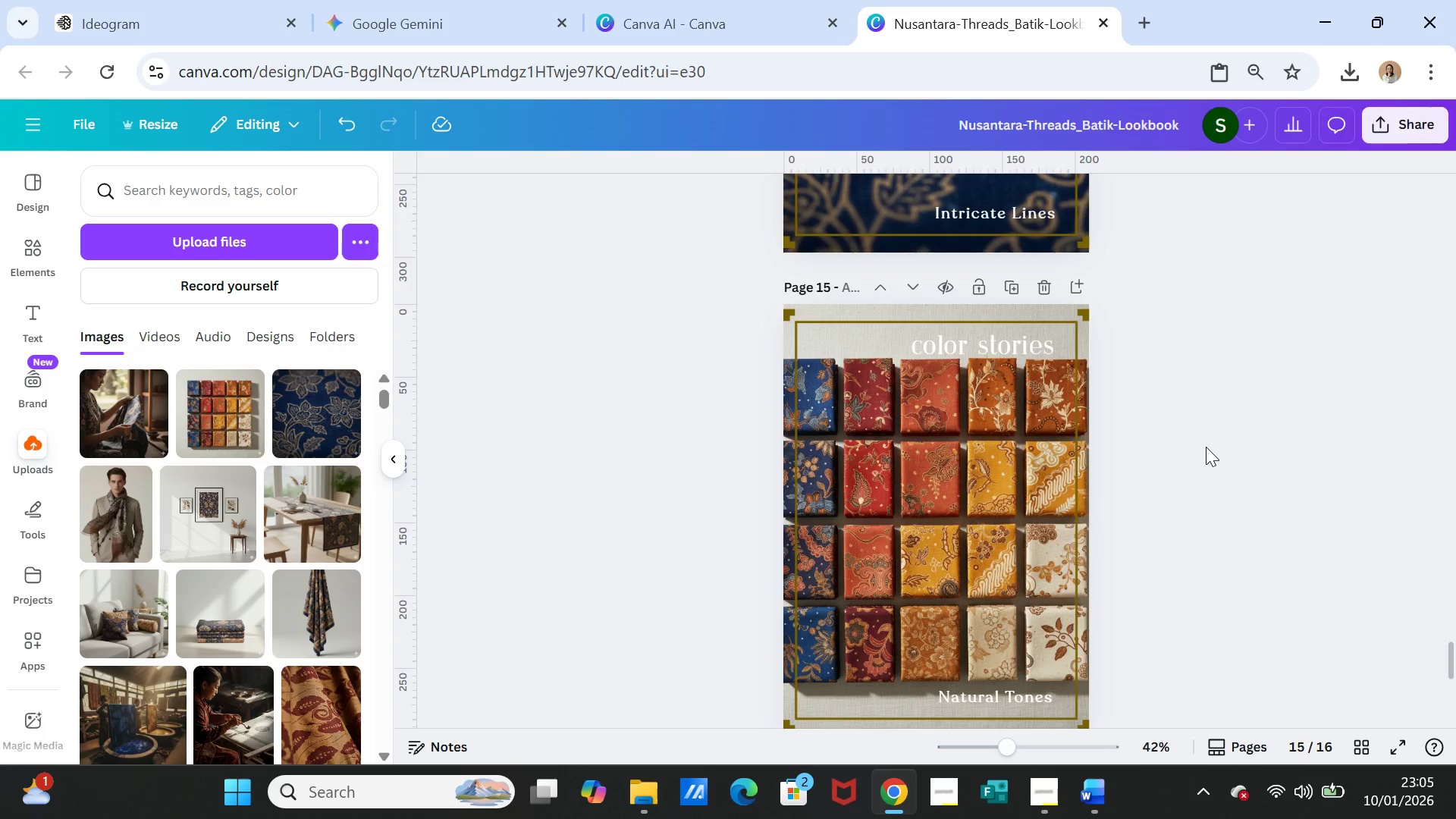 
scroll: coordinate [1206, 447], scroll_direction: down, amount: 1.0
 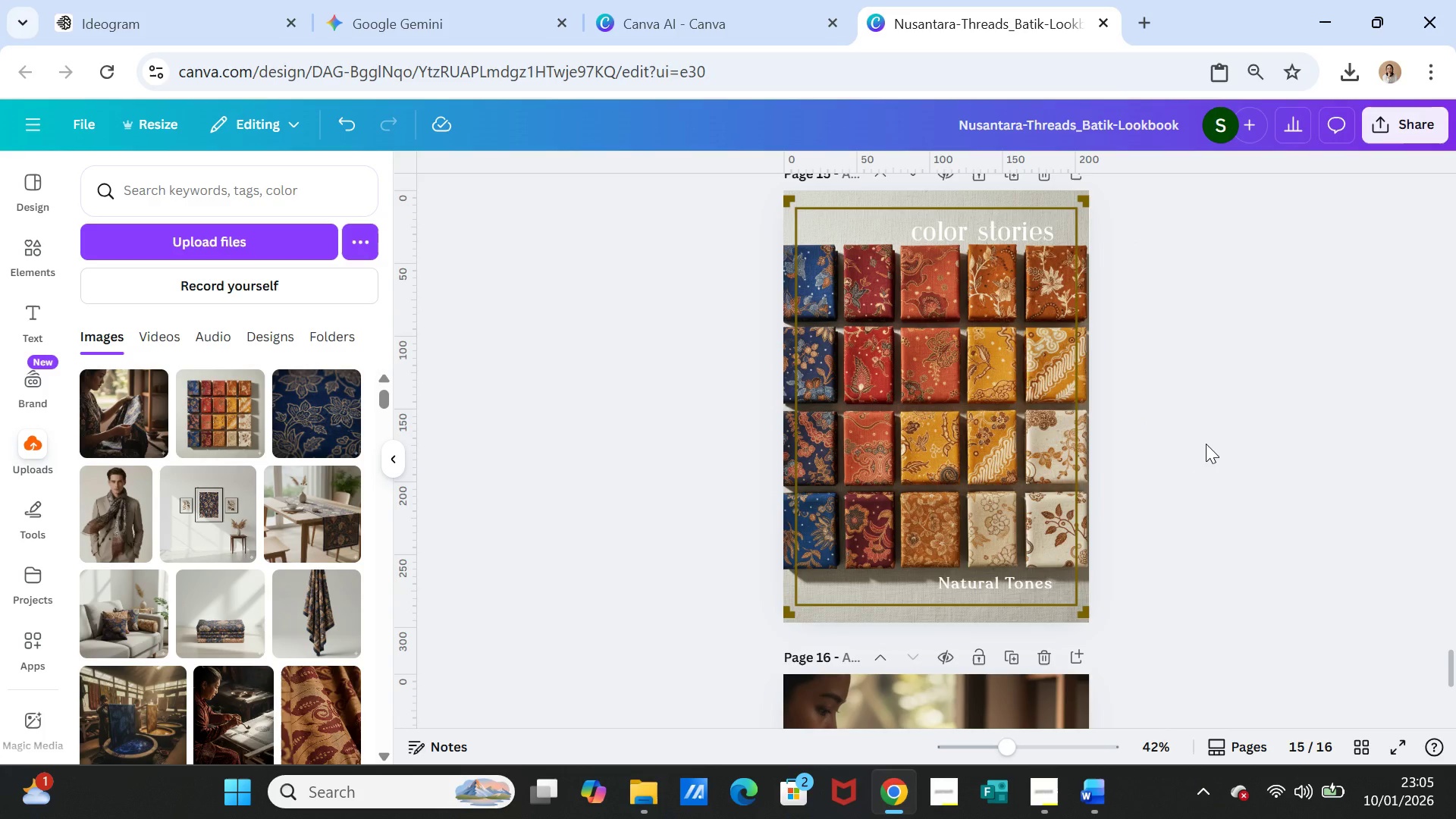 
wait(5.06)
 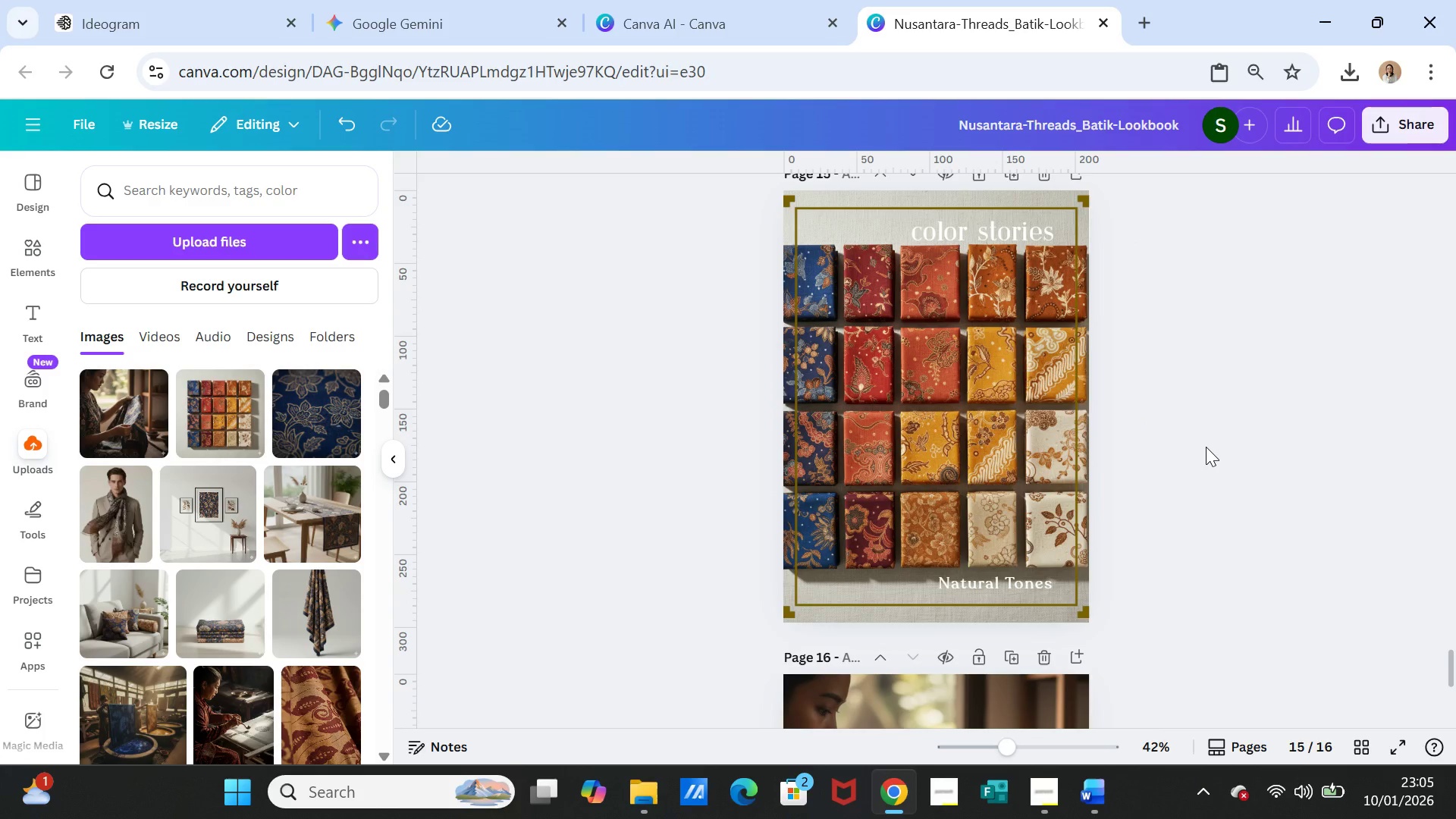 
left_click_drag(start_coordinate=[977, 415], to_coordinate=[977, 445])
 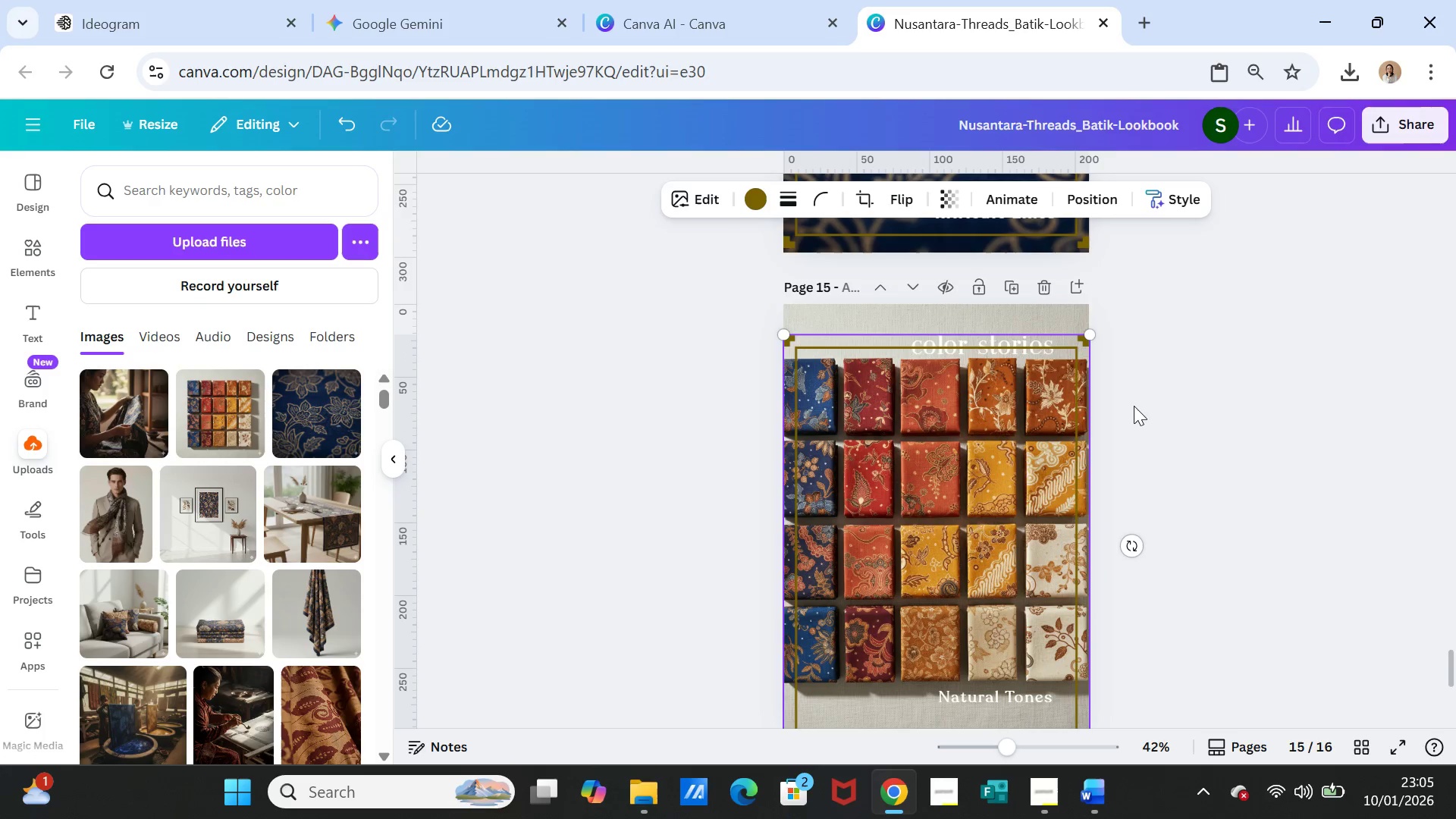 
scroll: coordinate [1134, 406], scroll_direction: up, amount: 1.0
 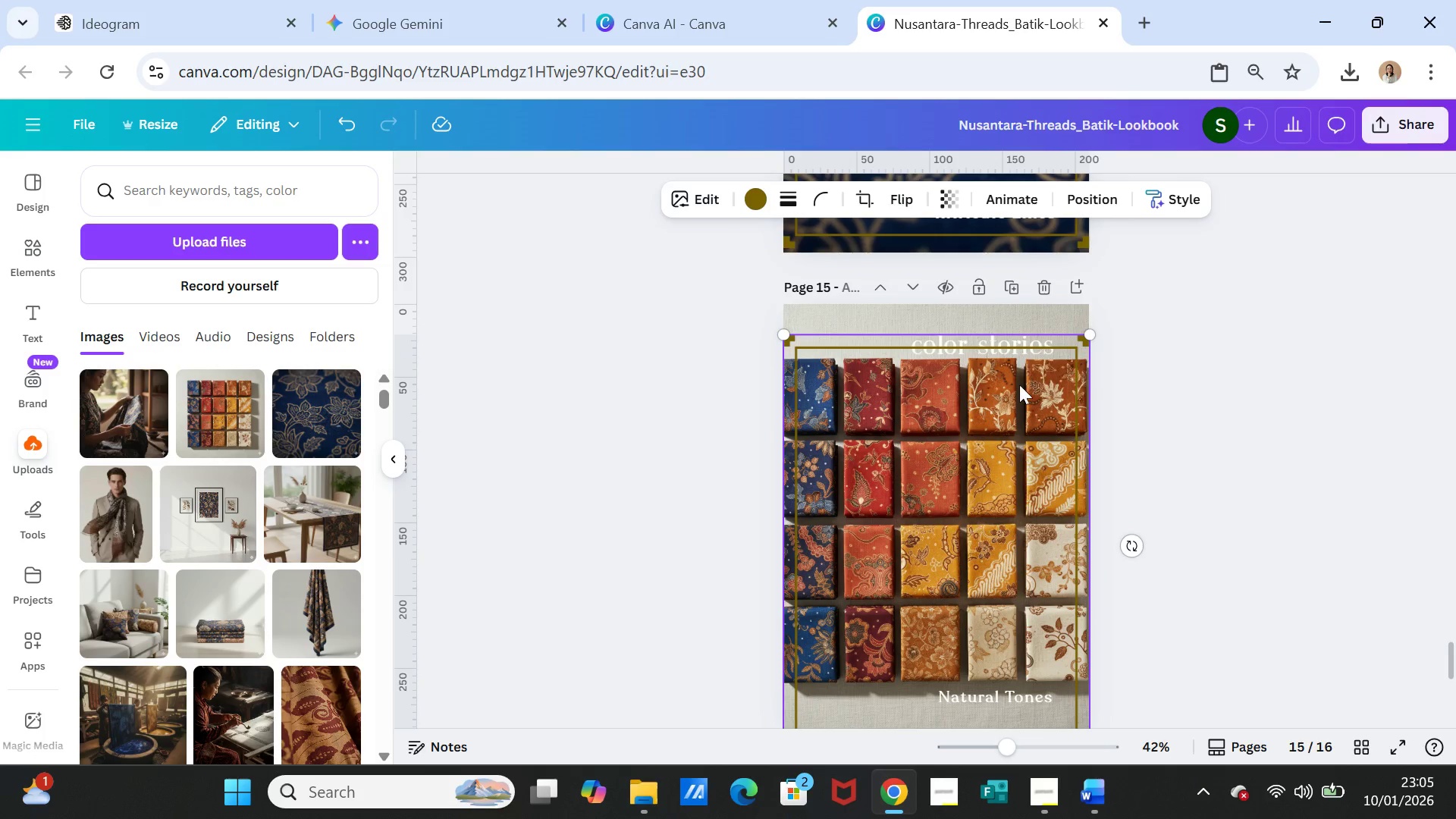 
left_click_drag(start_coordinate=[1015, 395], to_coordinate=[1015, 404])
 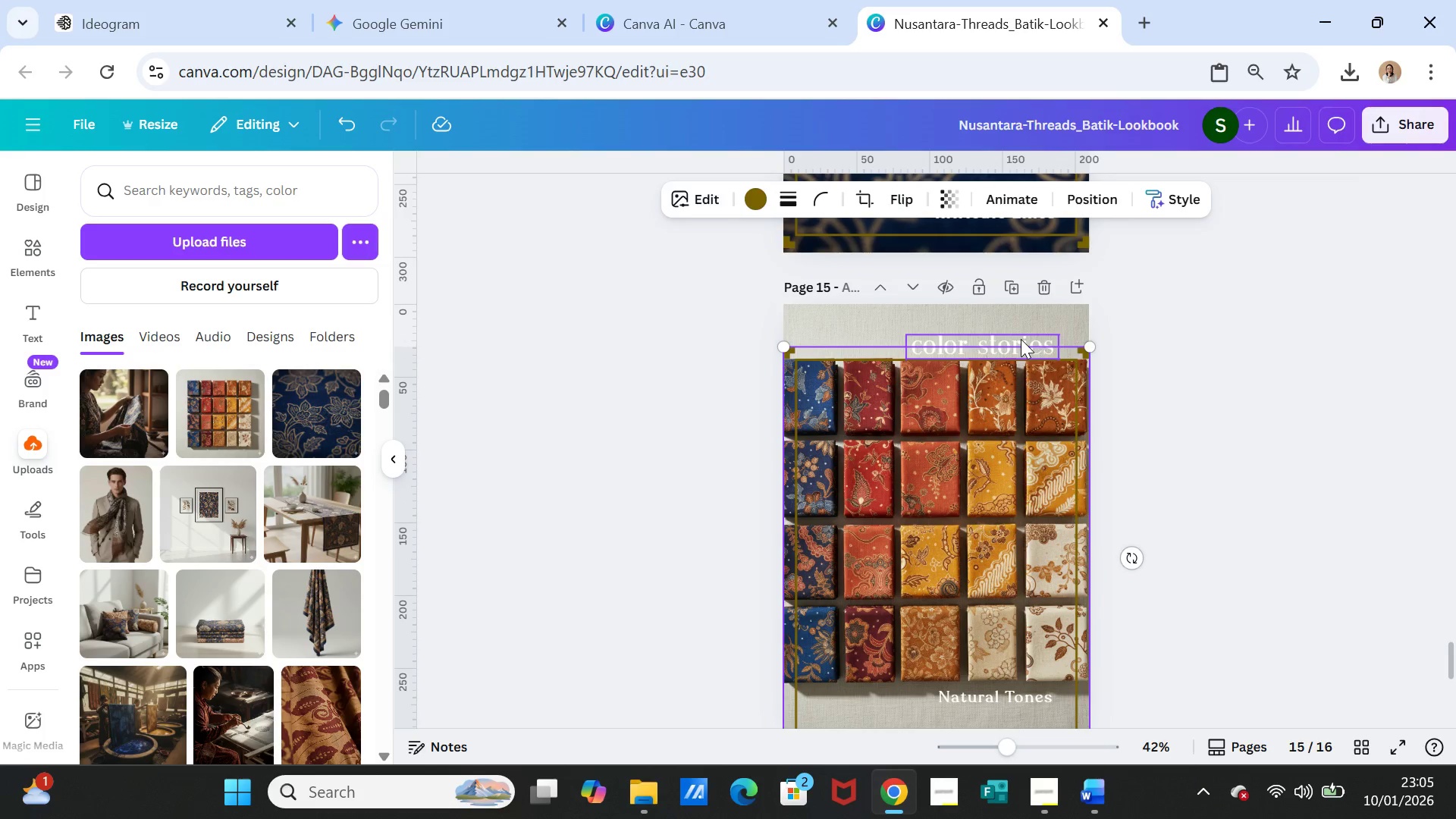 
left_click_drag(start_coordinate=[1021, 339], to_coordinate=[979, 339])
 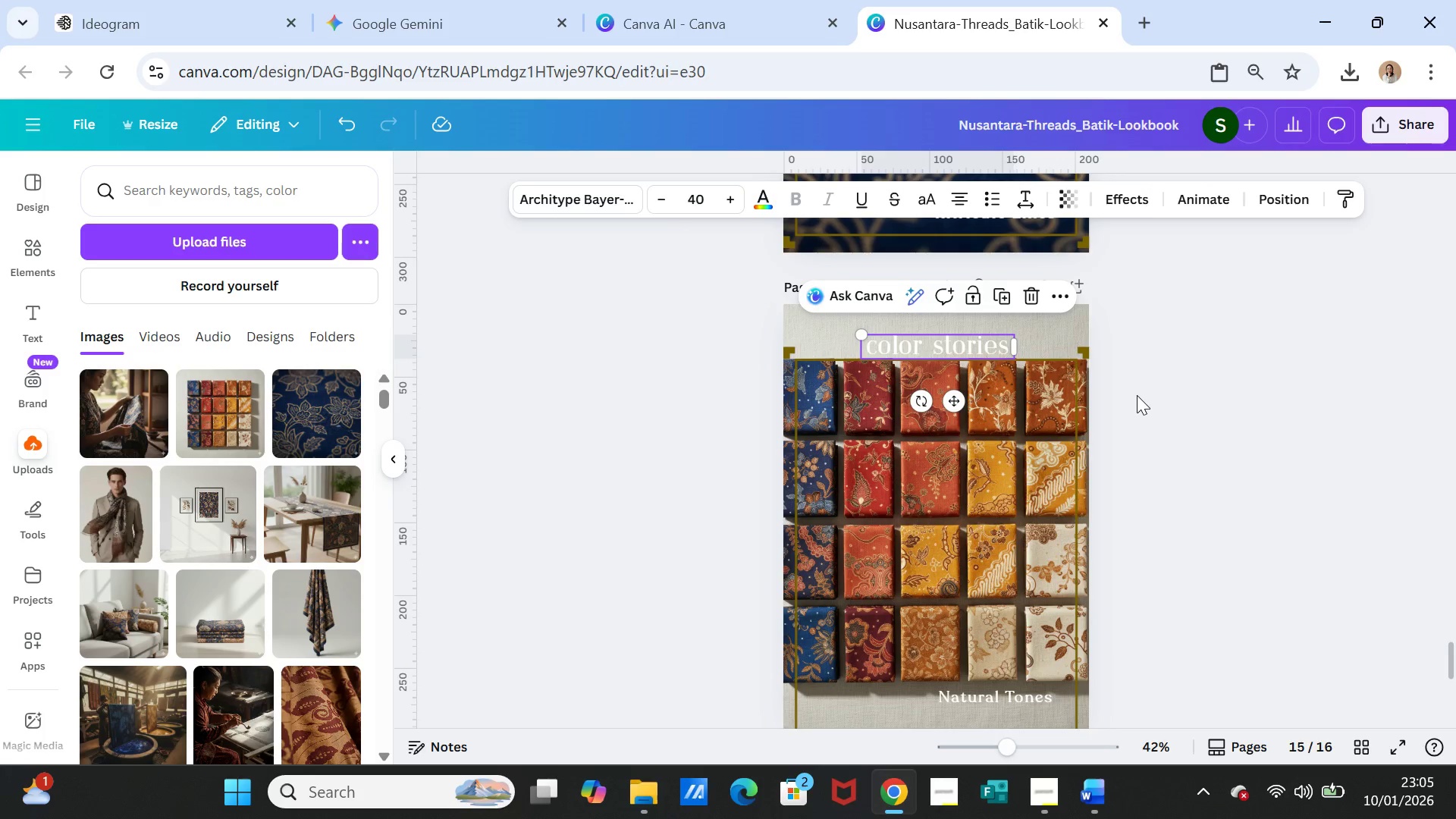 
left_click([1136, 392])
 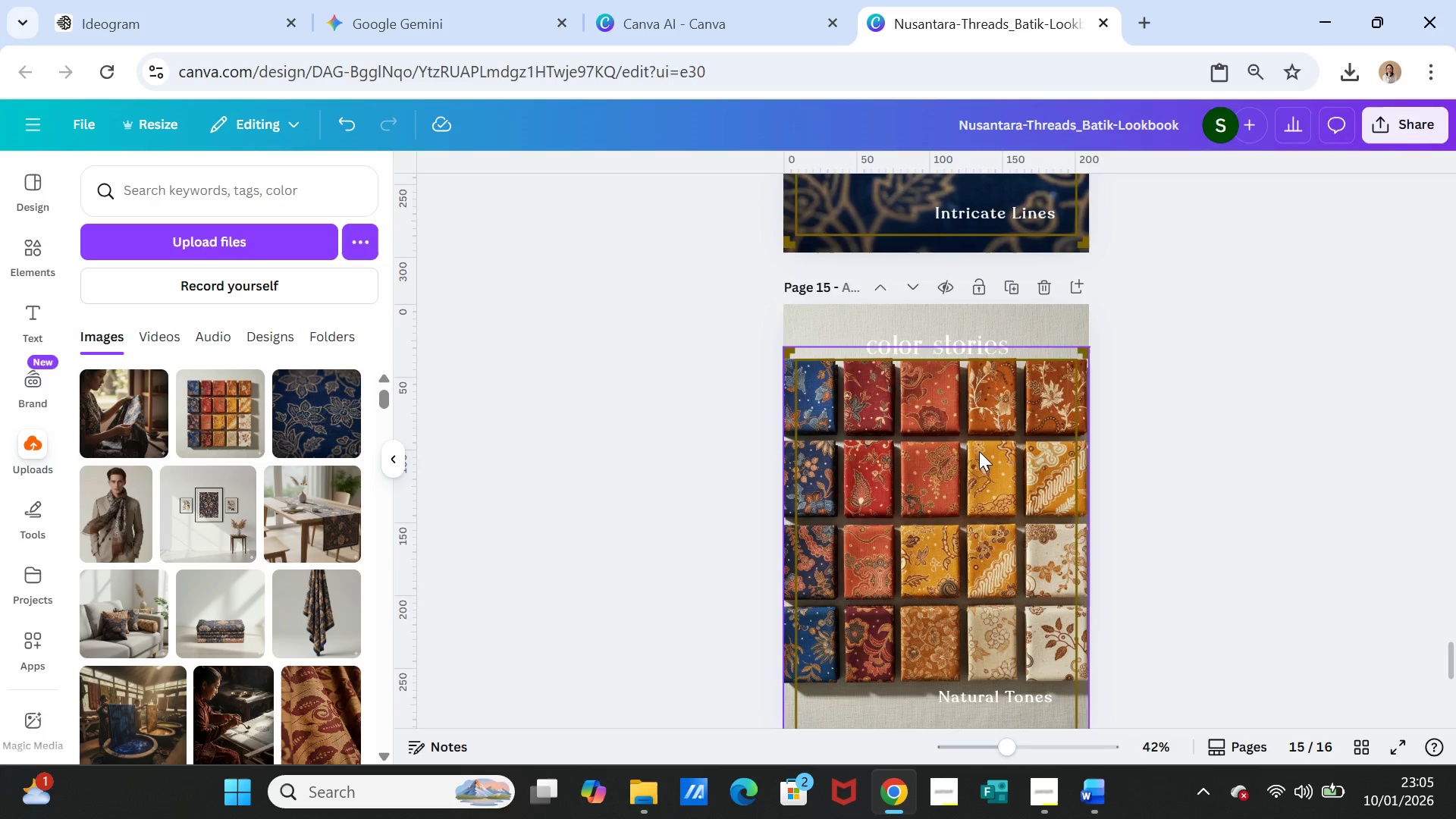 
left_click_drag(start_coordinate=[979, 451], to_coordinate=[979, 406])
 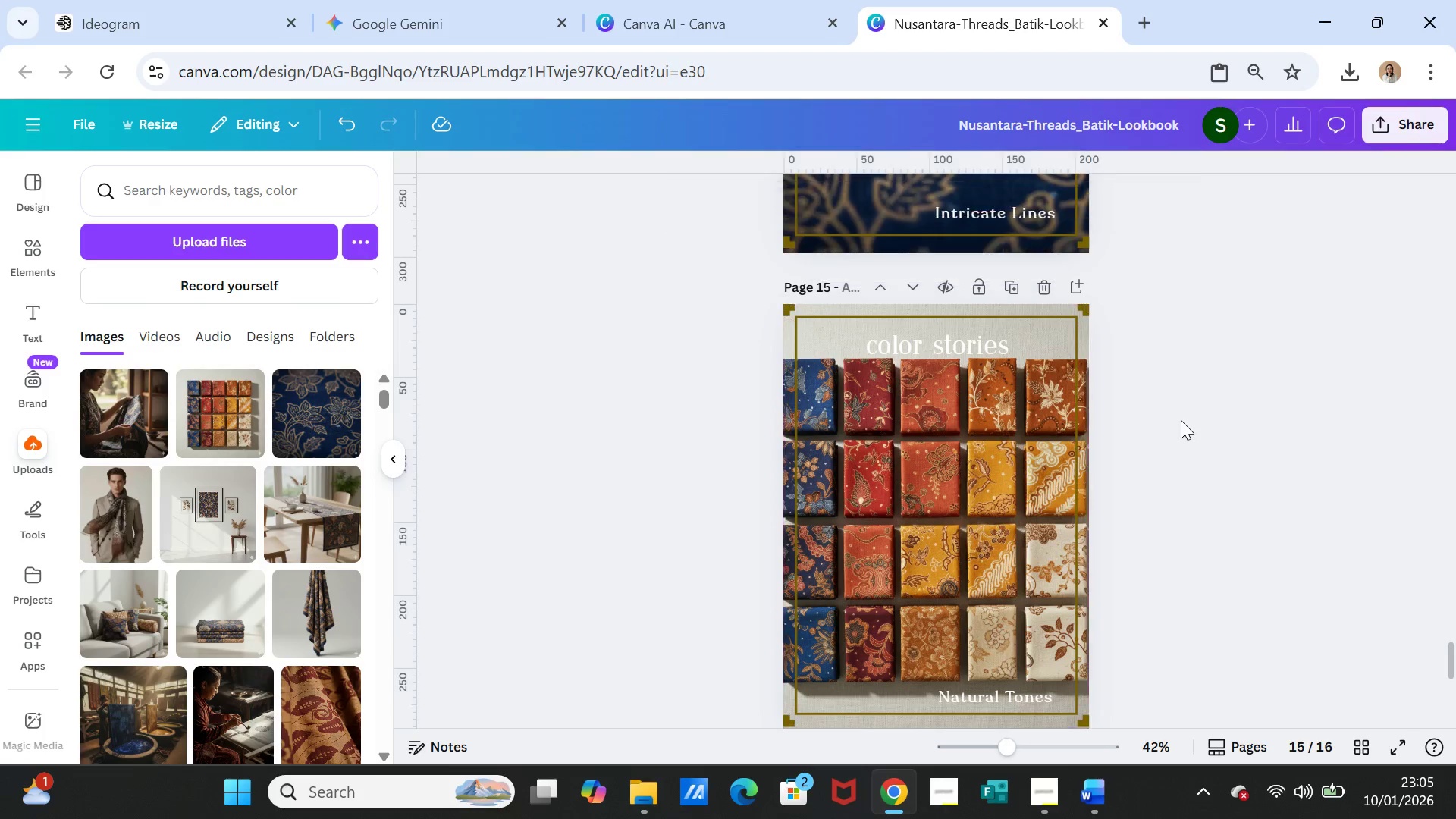 
left_click([1179, 417])
 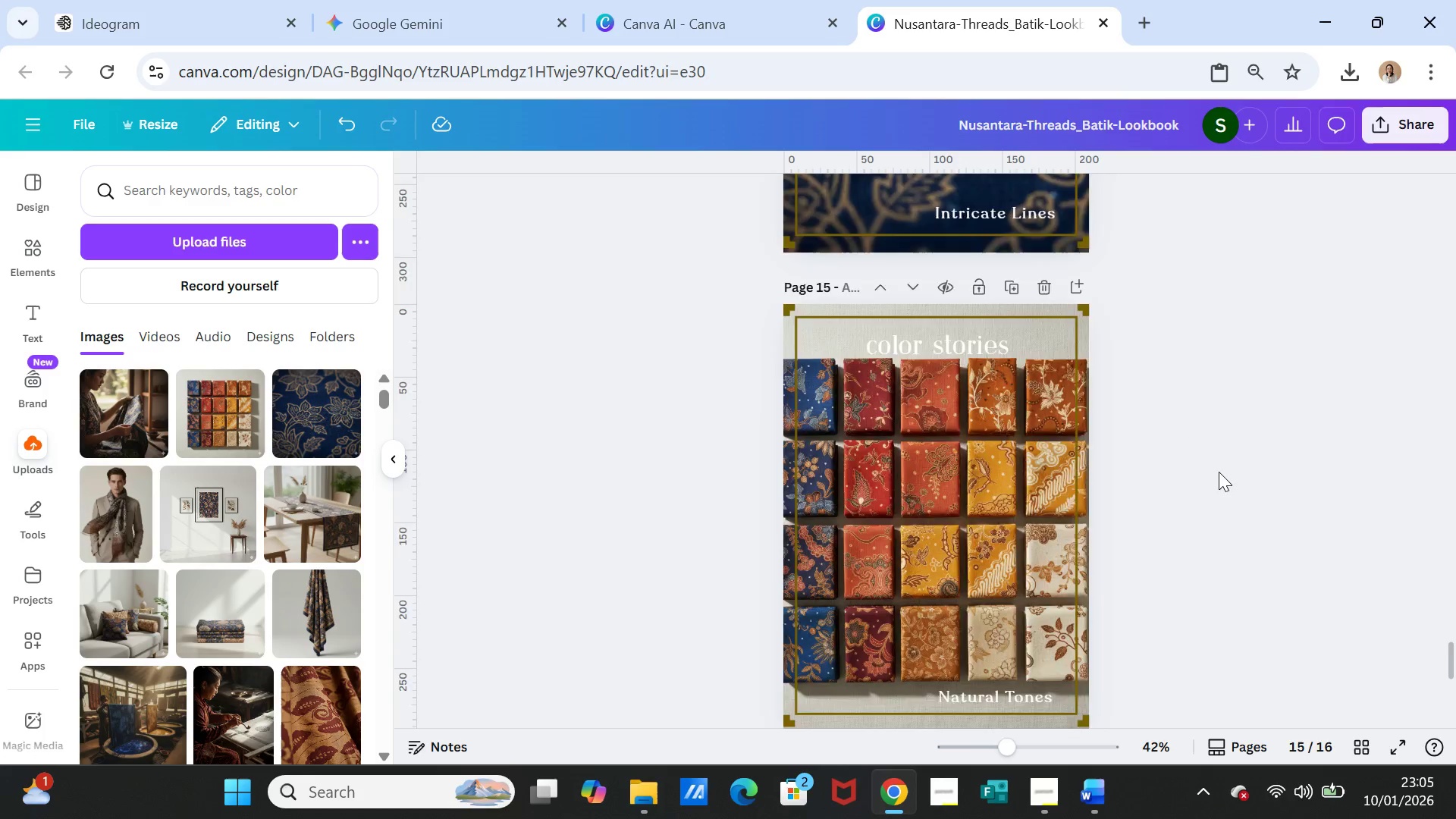 
scroll: coordinate [1217, 475], scroll_direction: down, amount: 2.0
 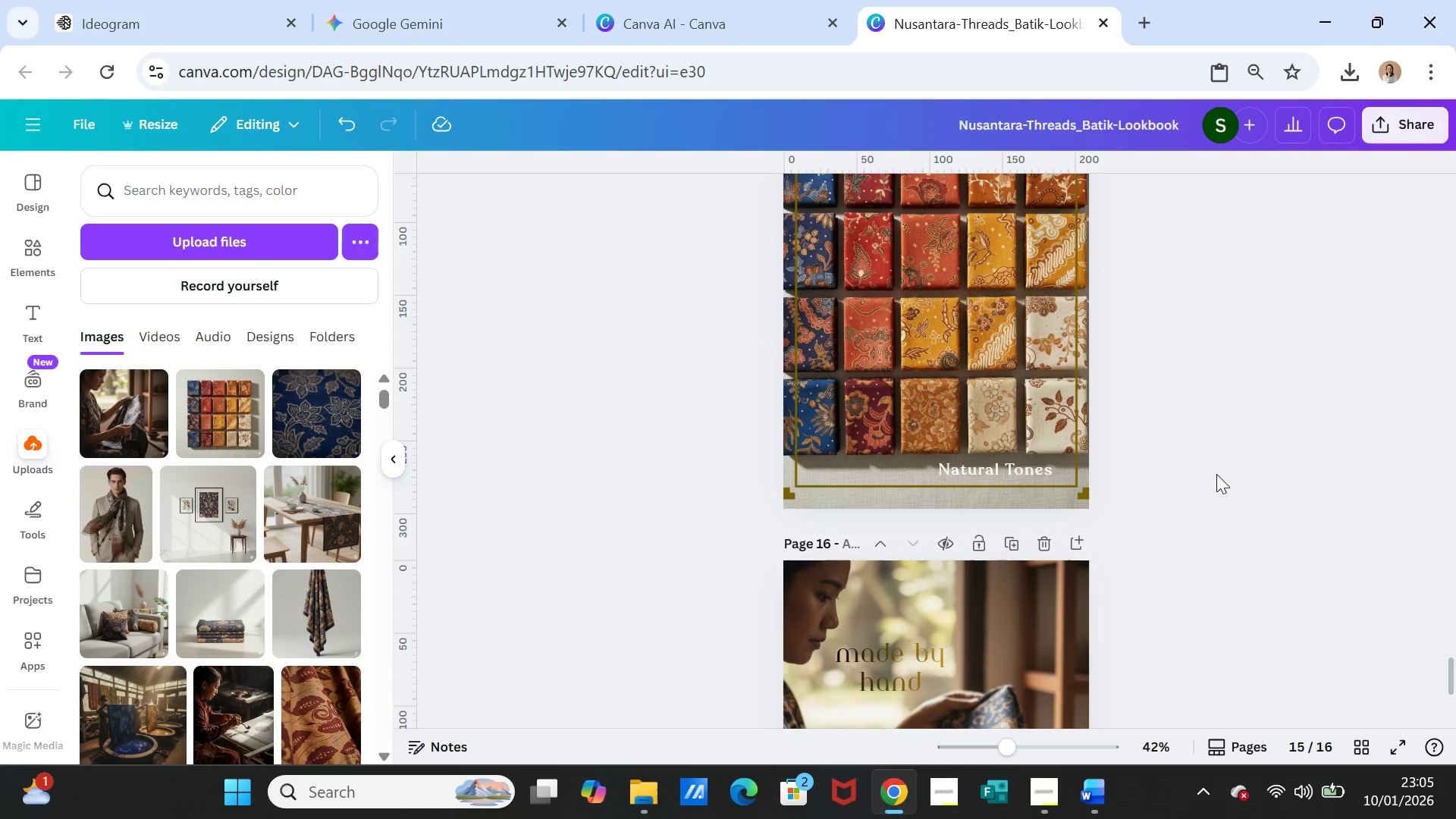 
scroll: coordinate [1212, 470], scroll_direction: up, amount: 1.0
 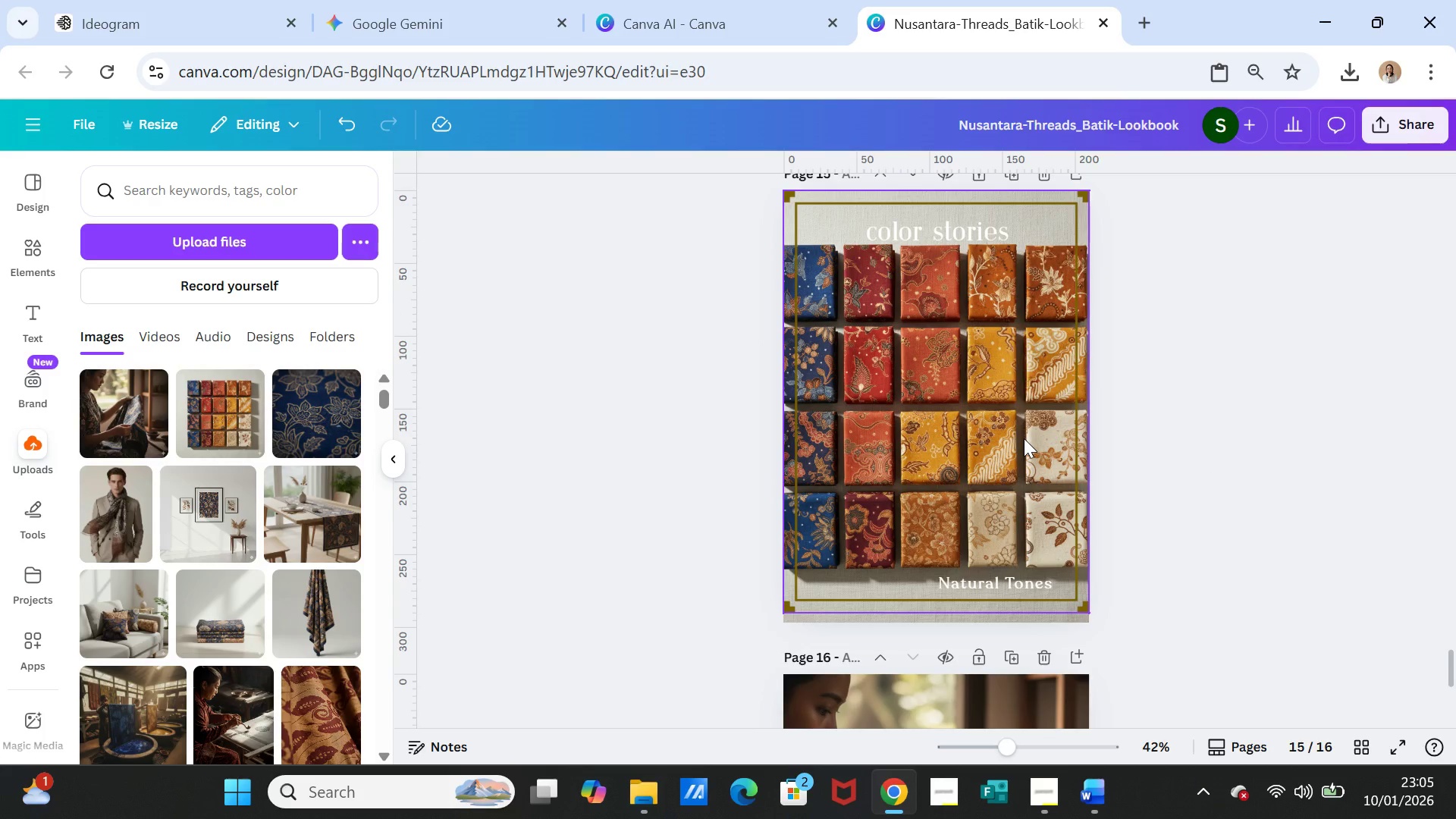 
left_click_drag(start_coordinate=[1024, 438], to_coordinate=[1023, 443])
 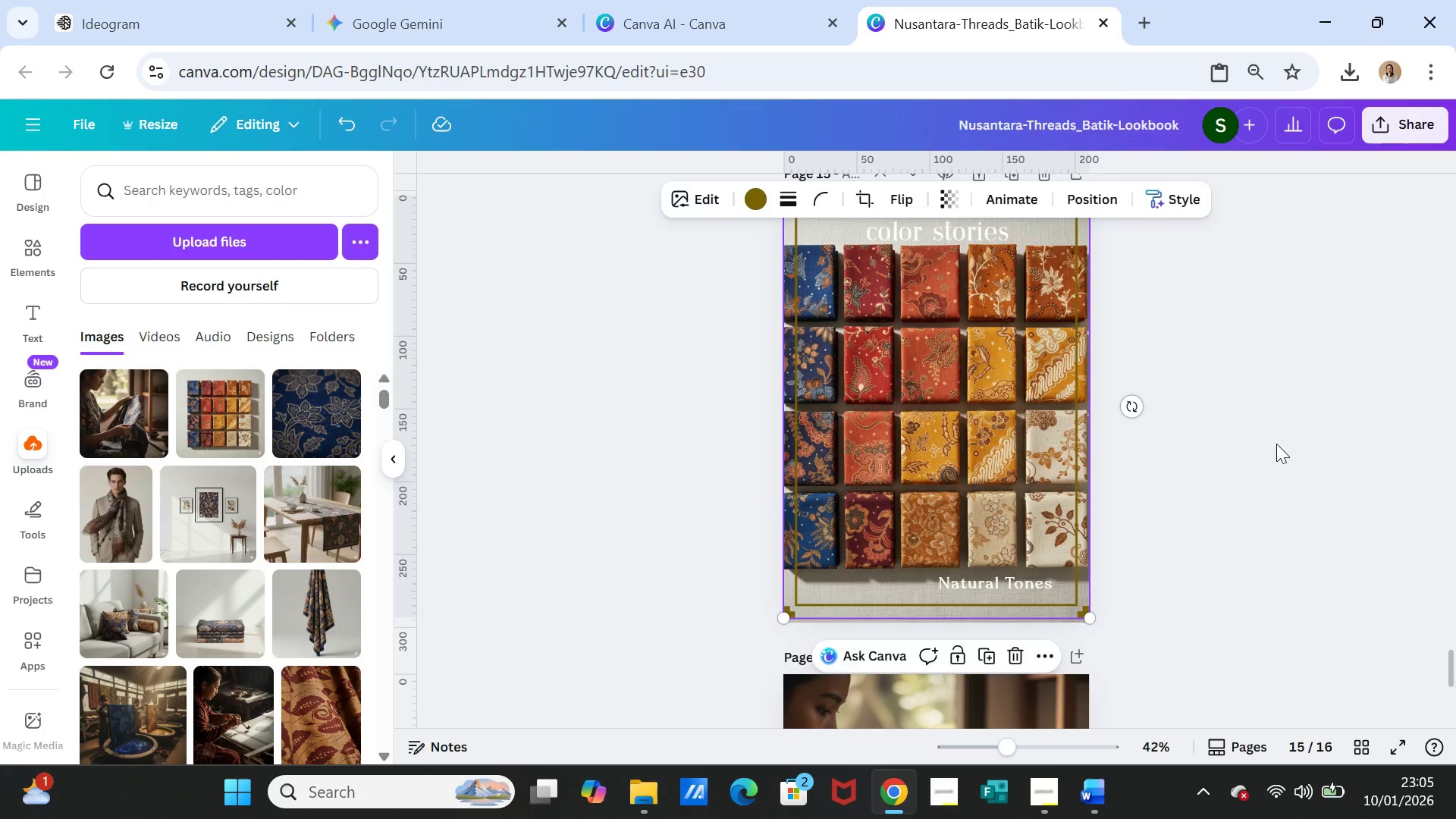 
left_click([1276, 444])
 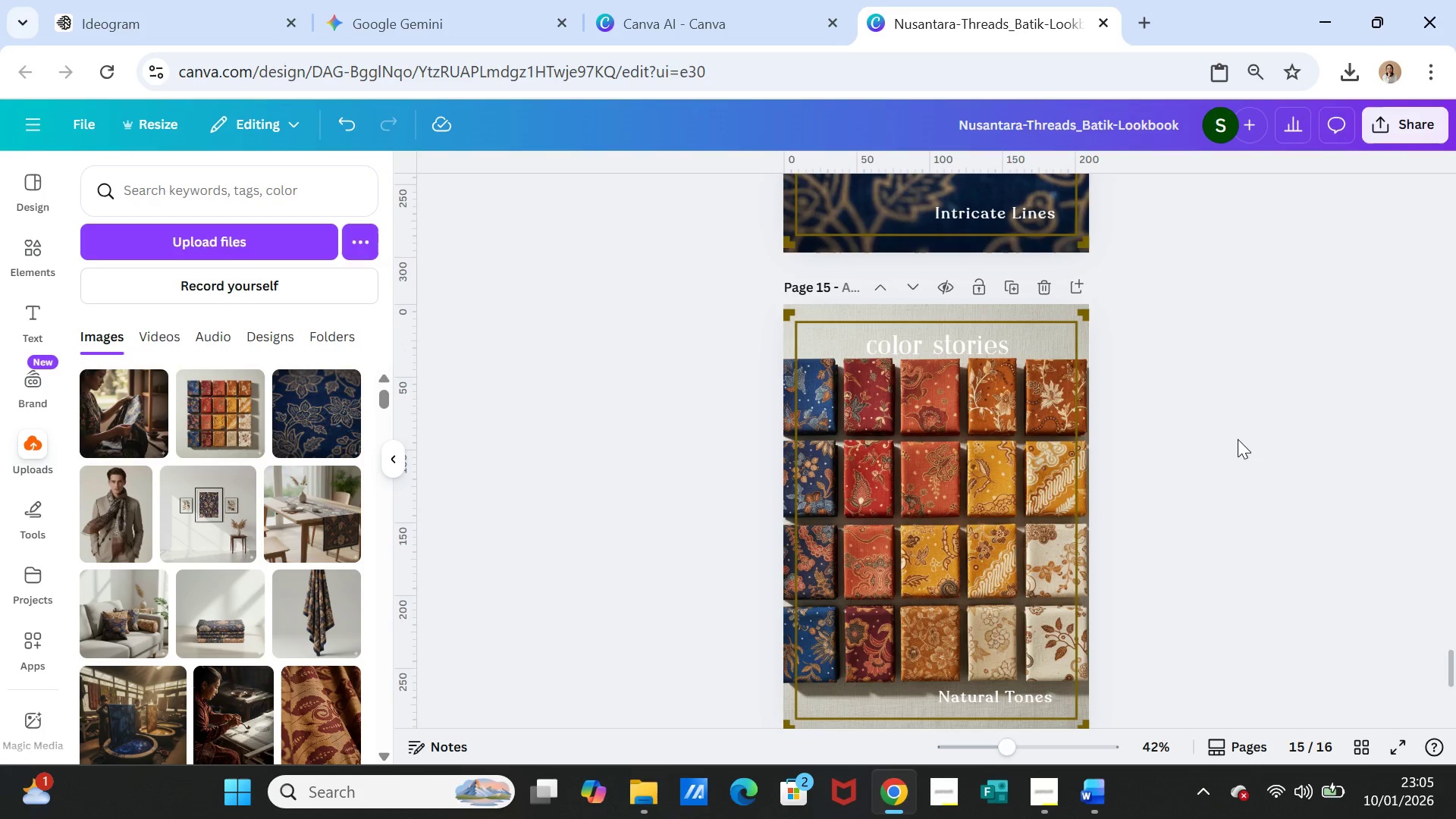 
scroll: coordinate [1238, 439], scroll_direction: up, amount: 1.0
 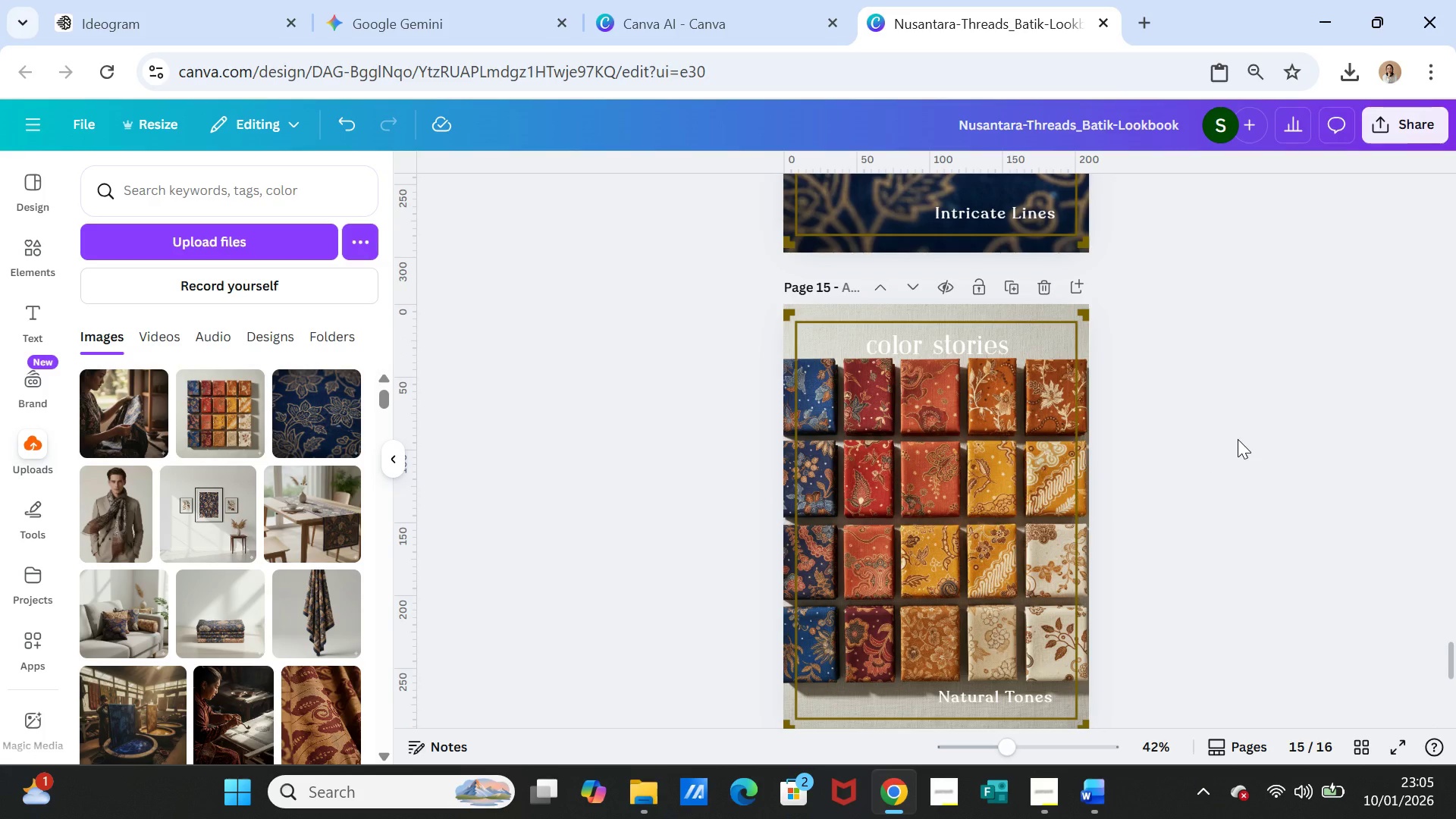 
scroll: coordinate [1238, 439], scroll_direction: down, amount: 1.0
 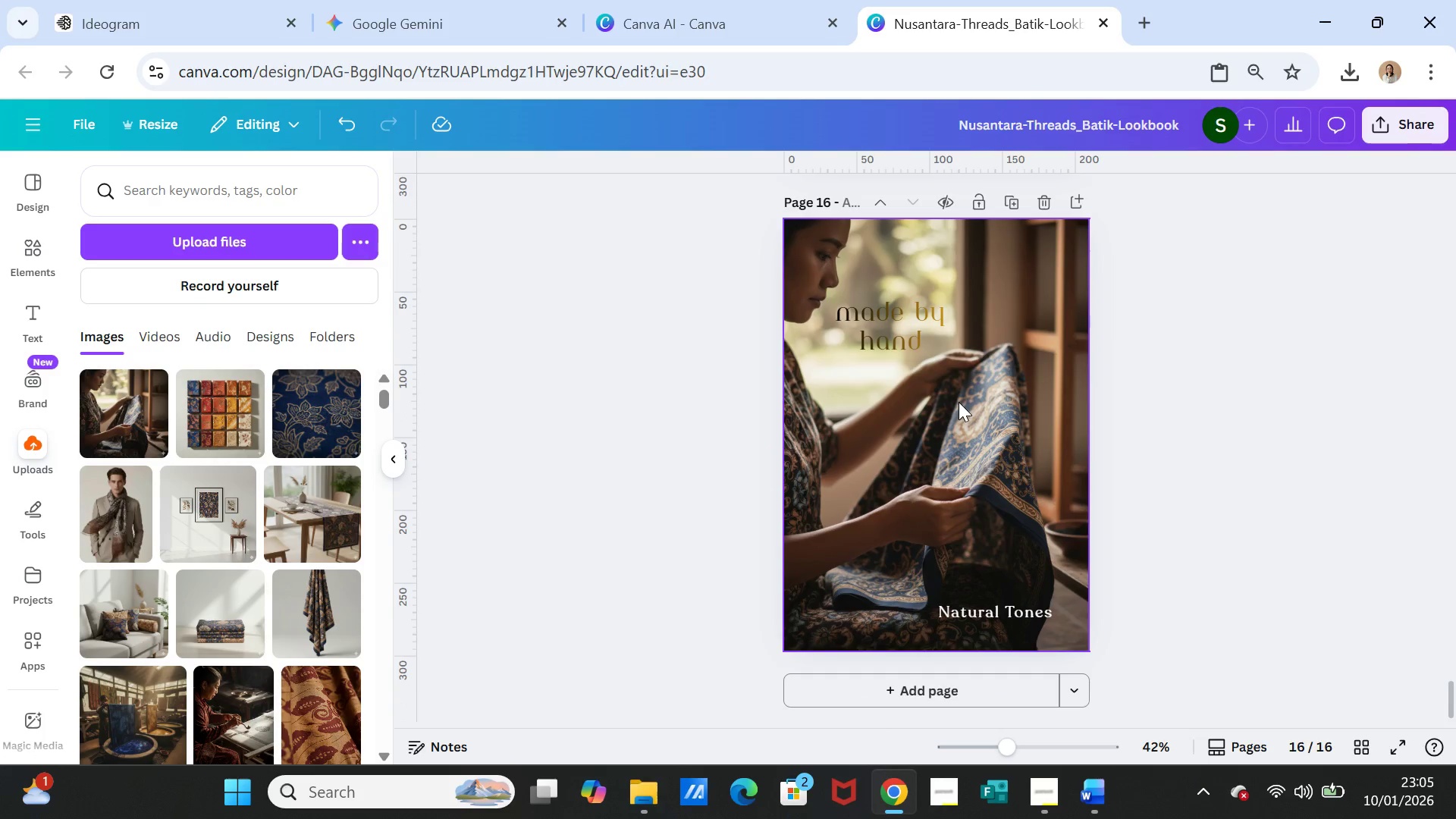 
left_click([903, 342])
 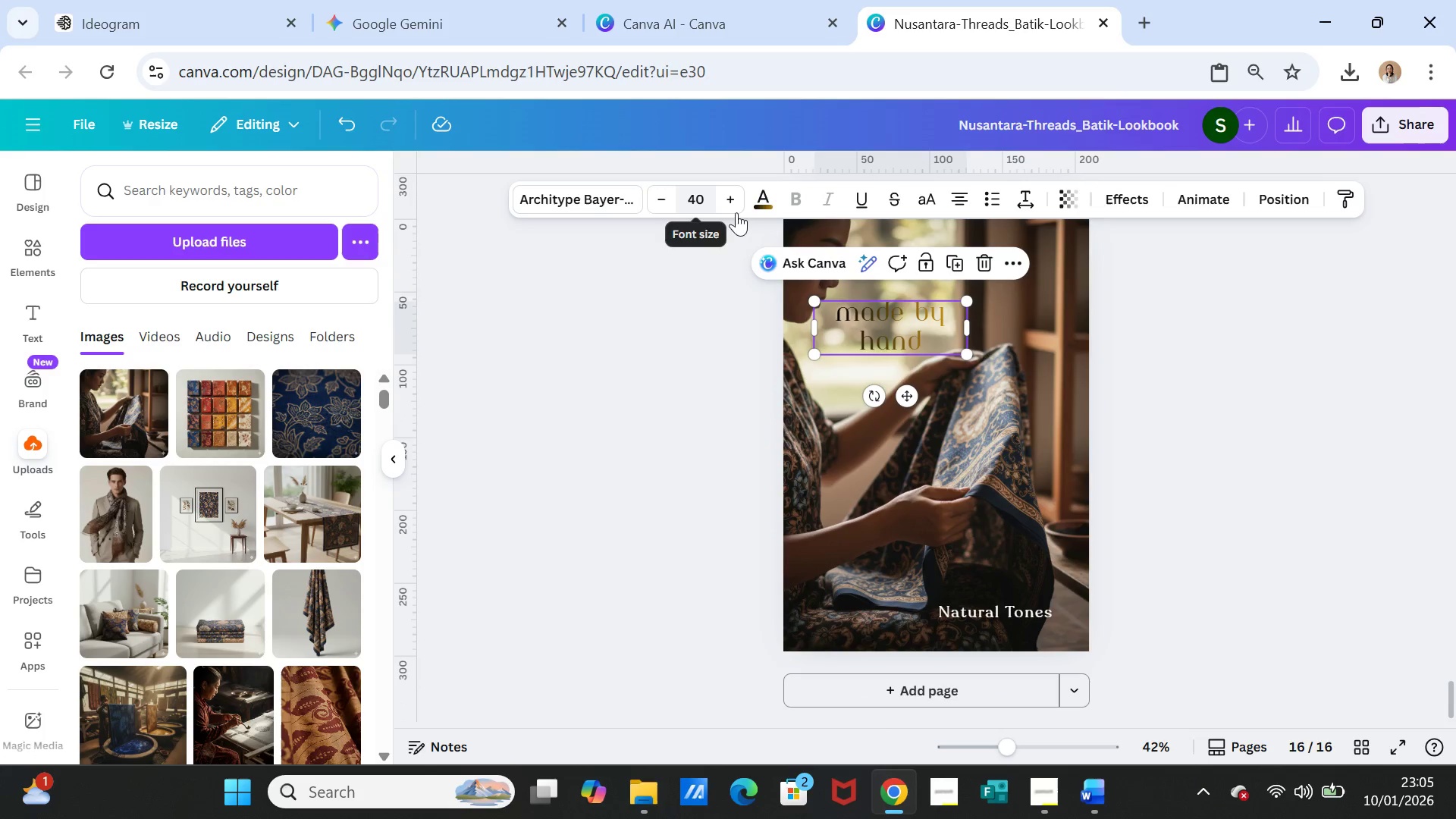 
left_click([766, 205])
 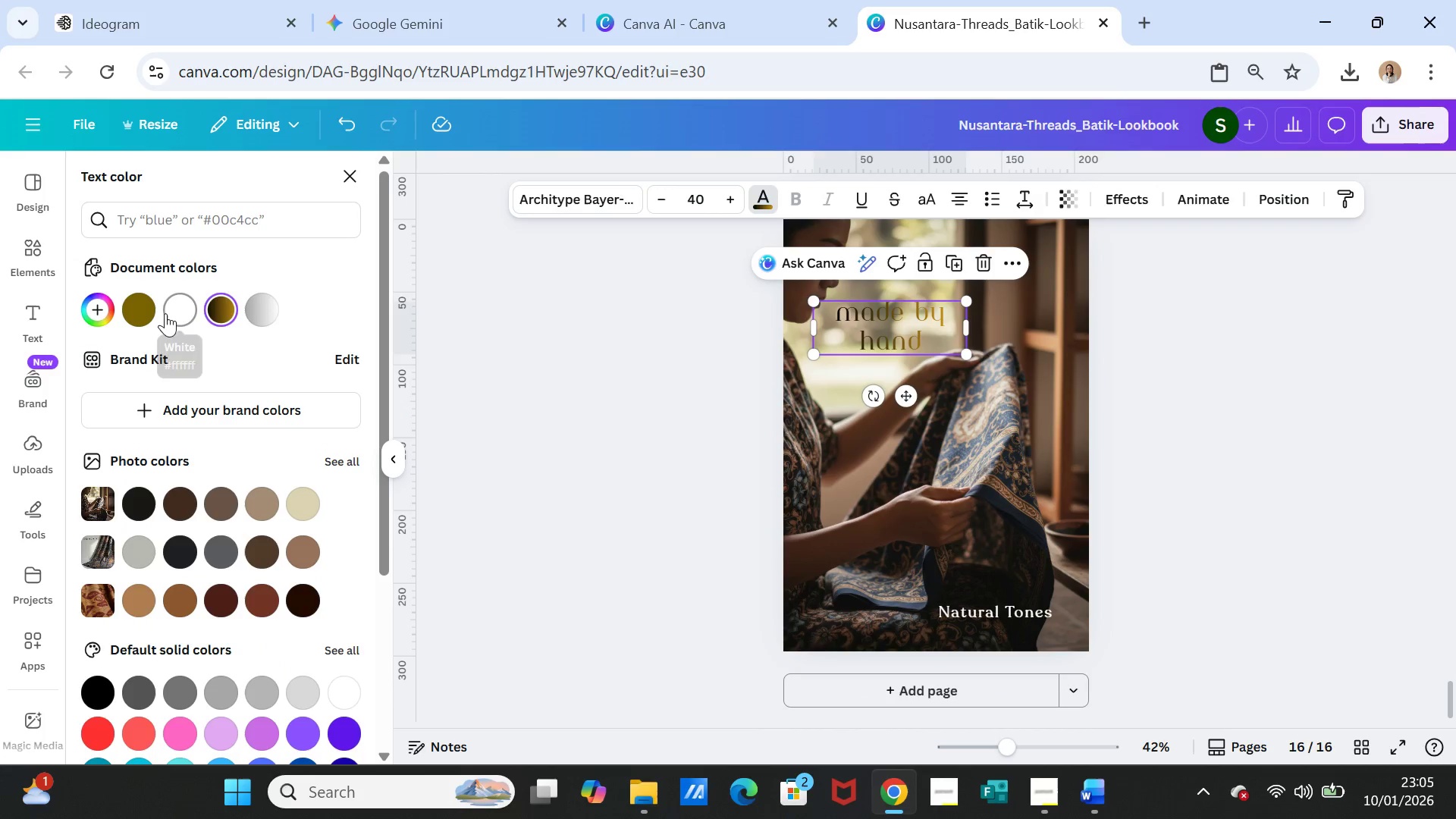 
left_click([258, 318])
 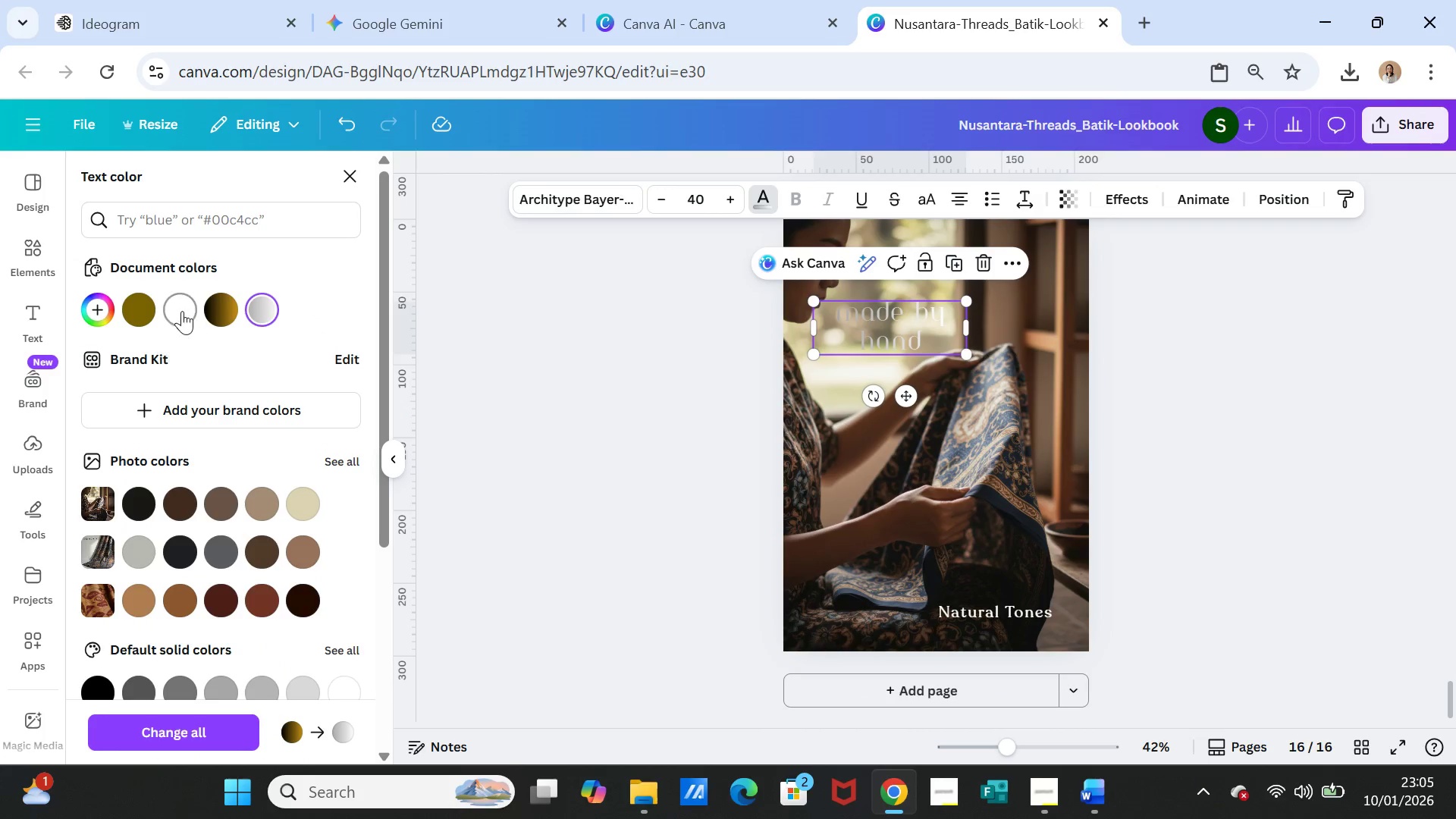 
left_click([180, 311])
 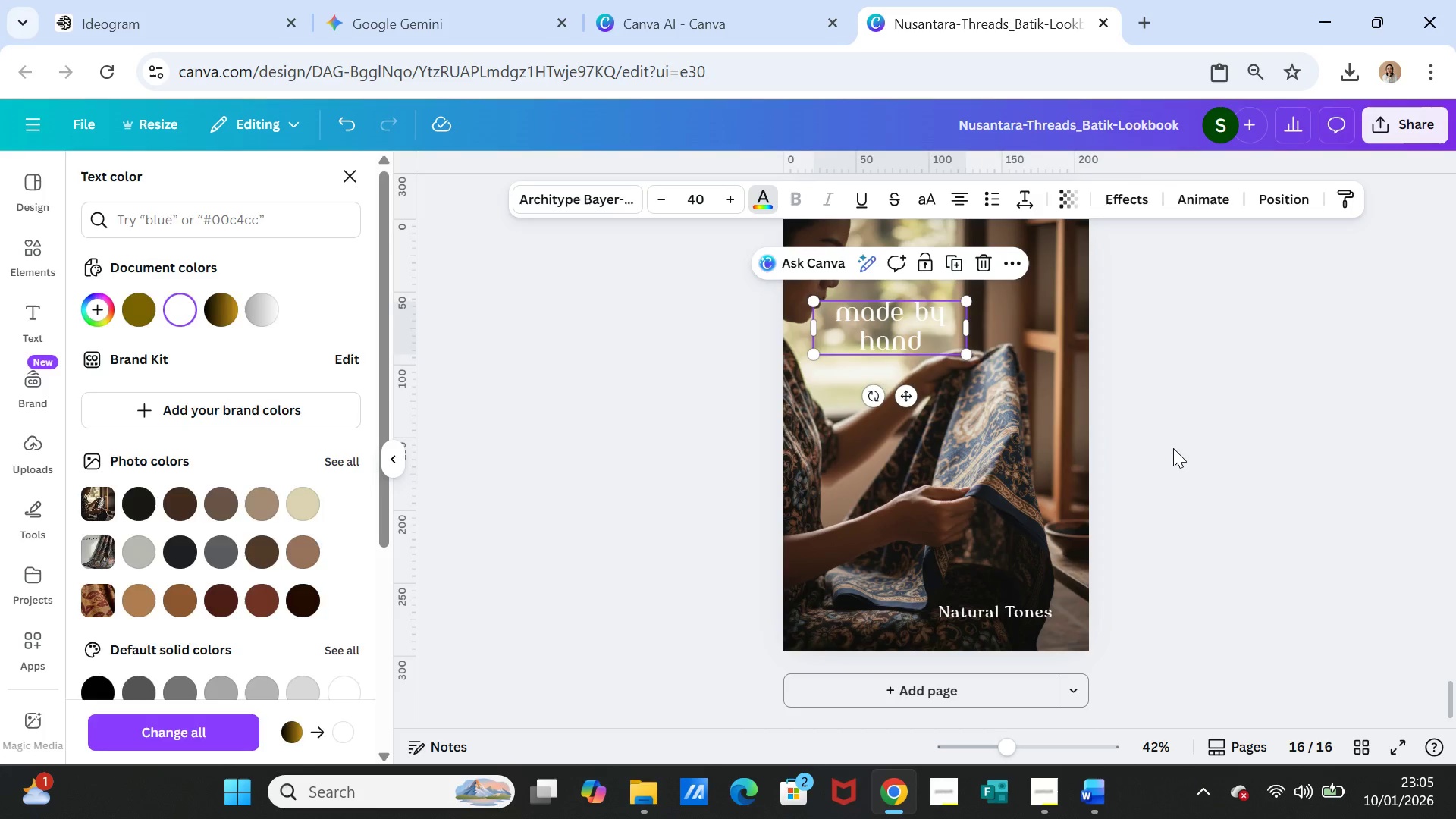 
double_click([1159, 444])
 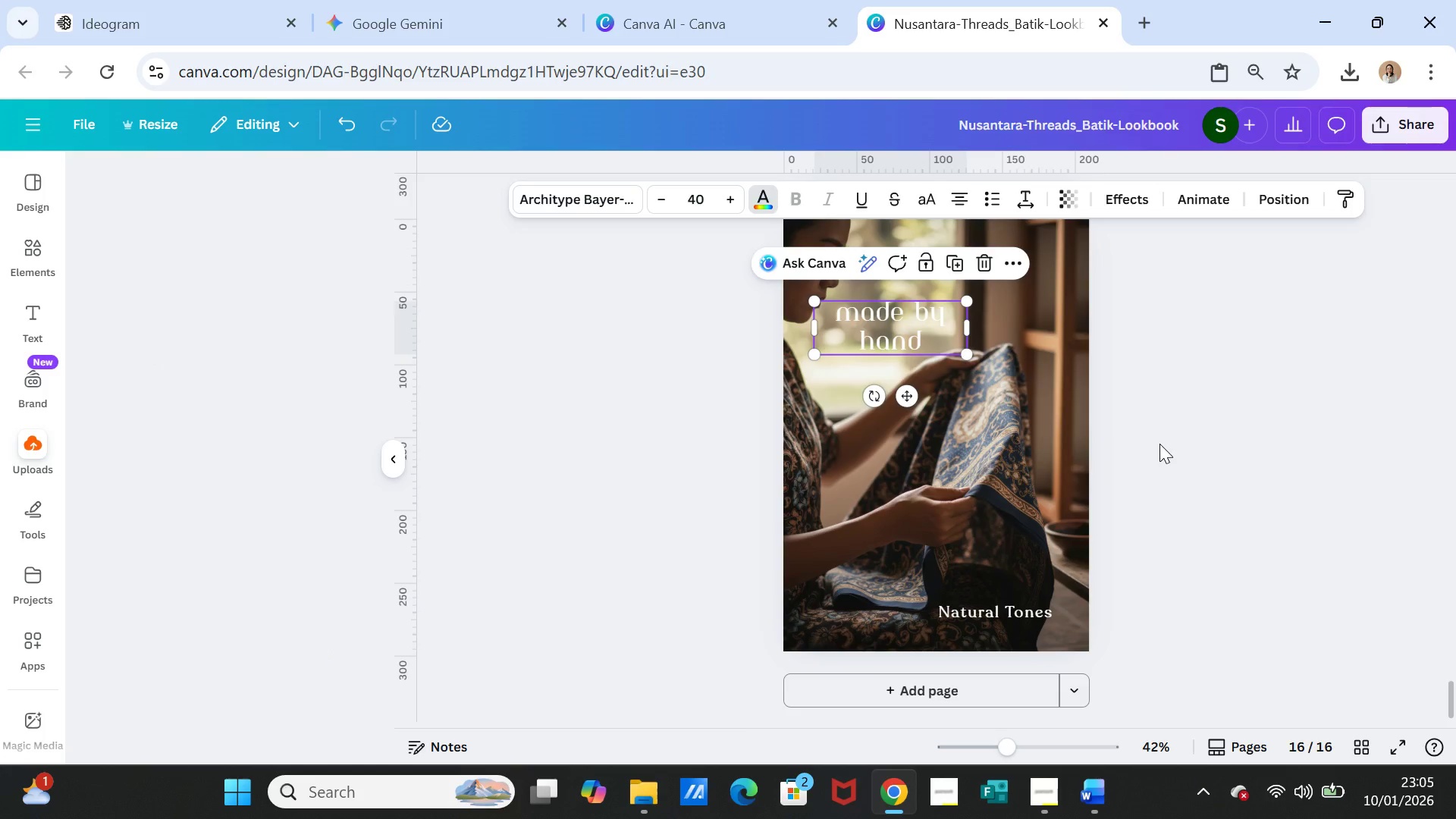 
left_click([1159, 444])
 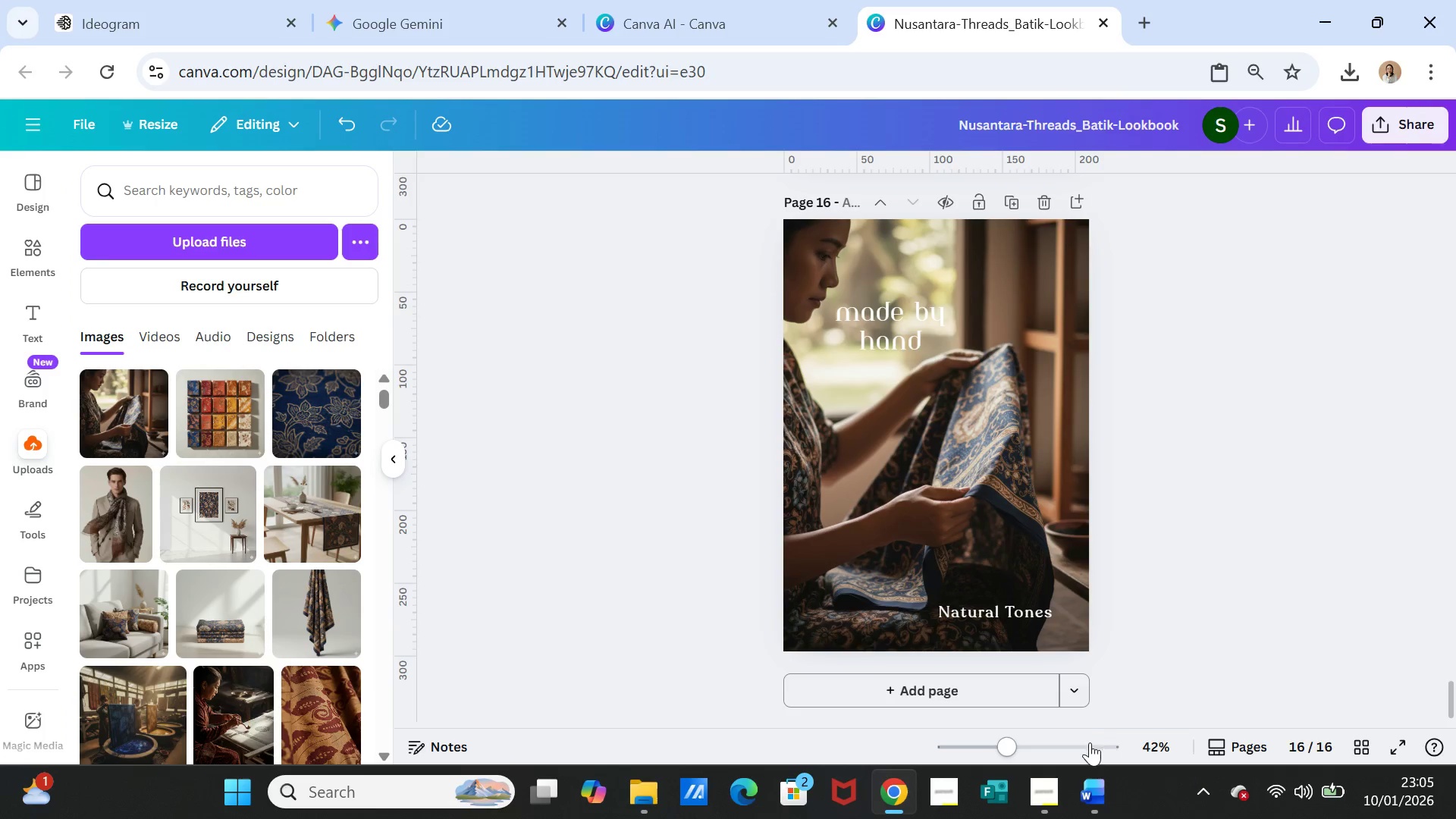 
left_click([1090, 783])
 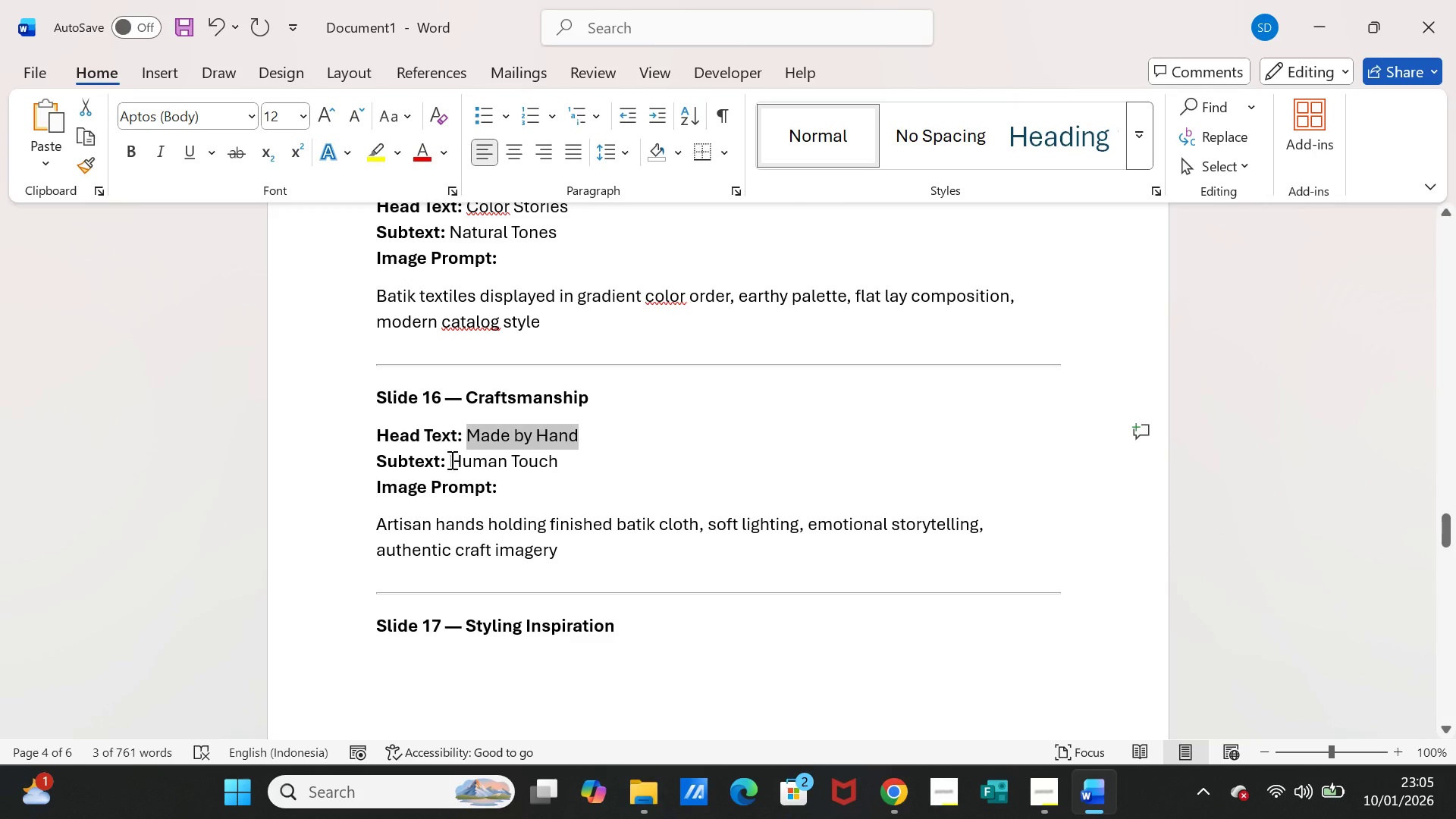 
left_click_drag(start_coordinate=[450, 460], to_coordinate=[544, 460])
 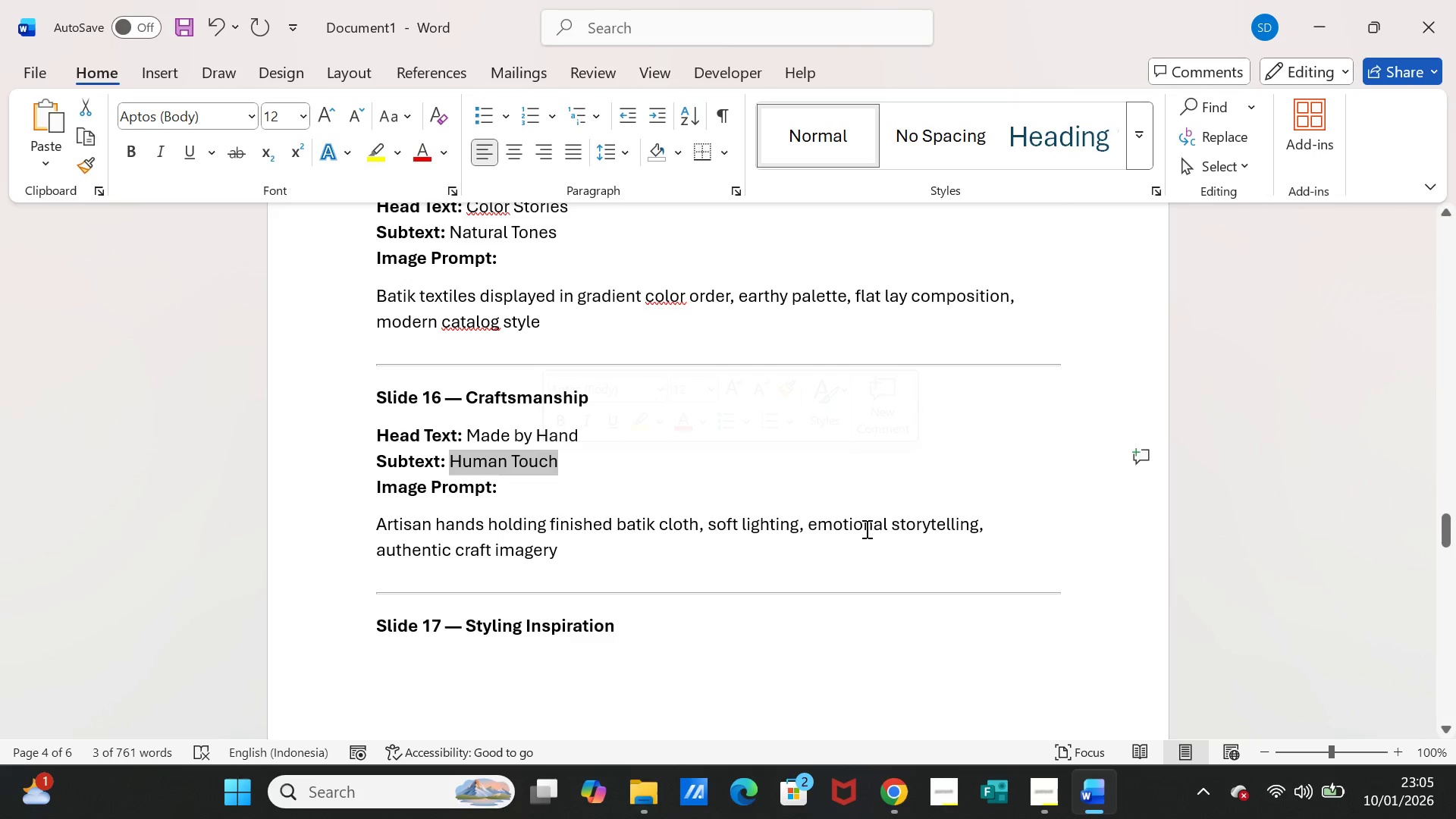 
key(Control+C)
 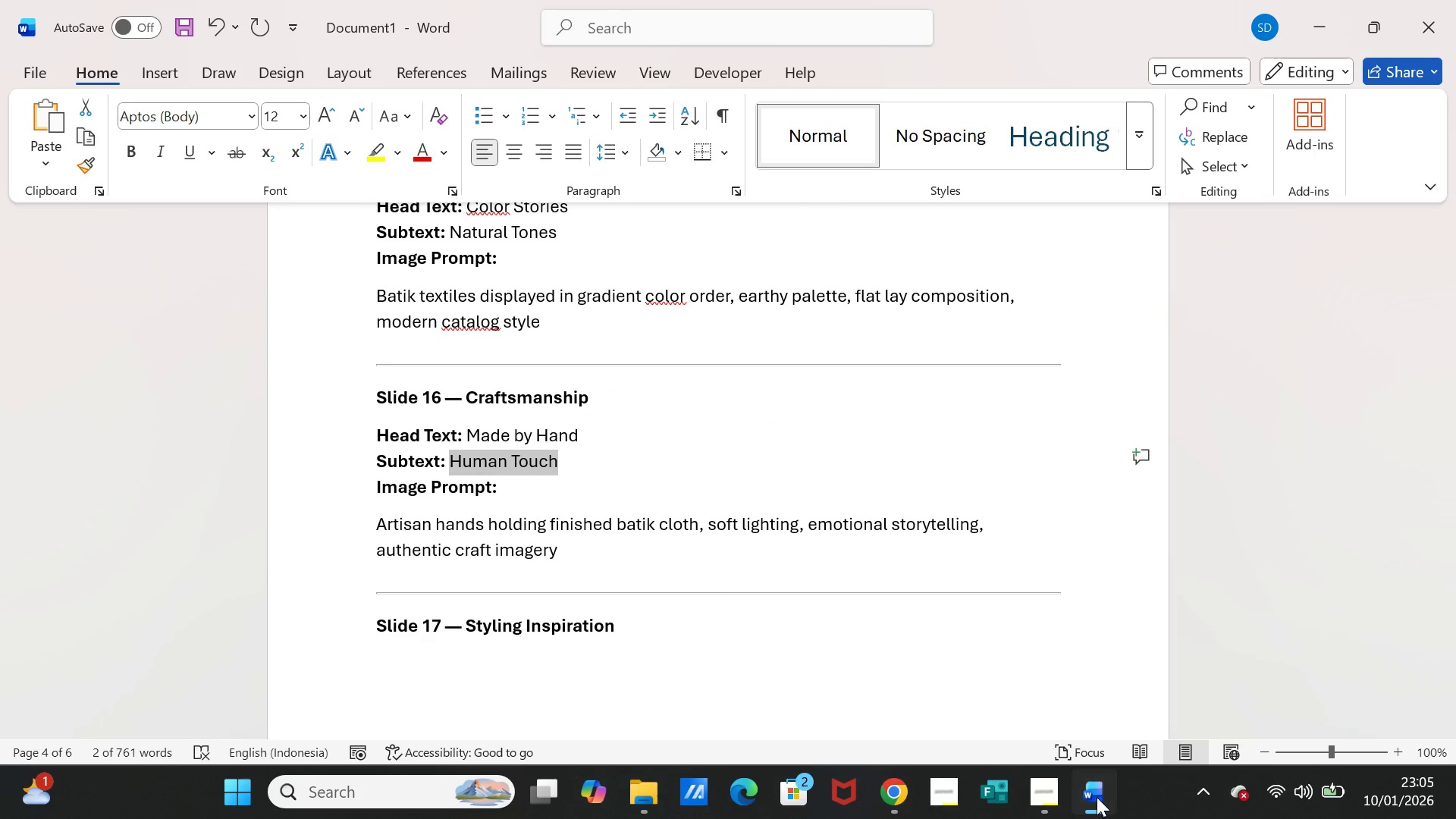 
left_click([1097, 797])
 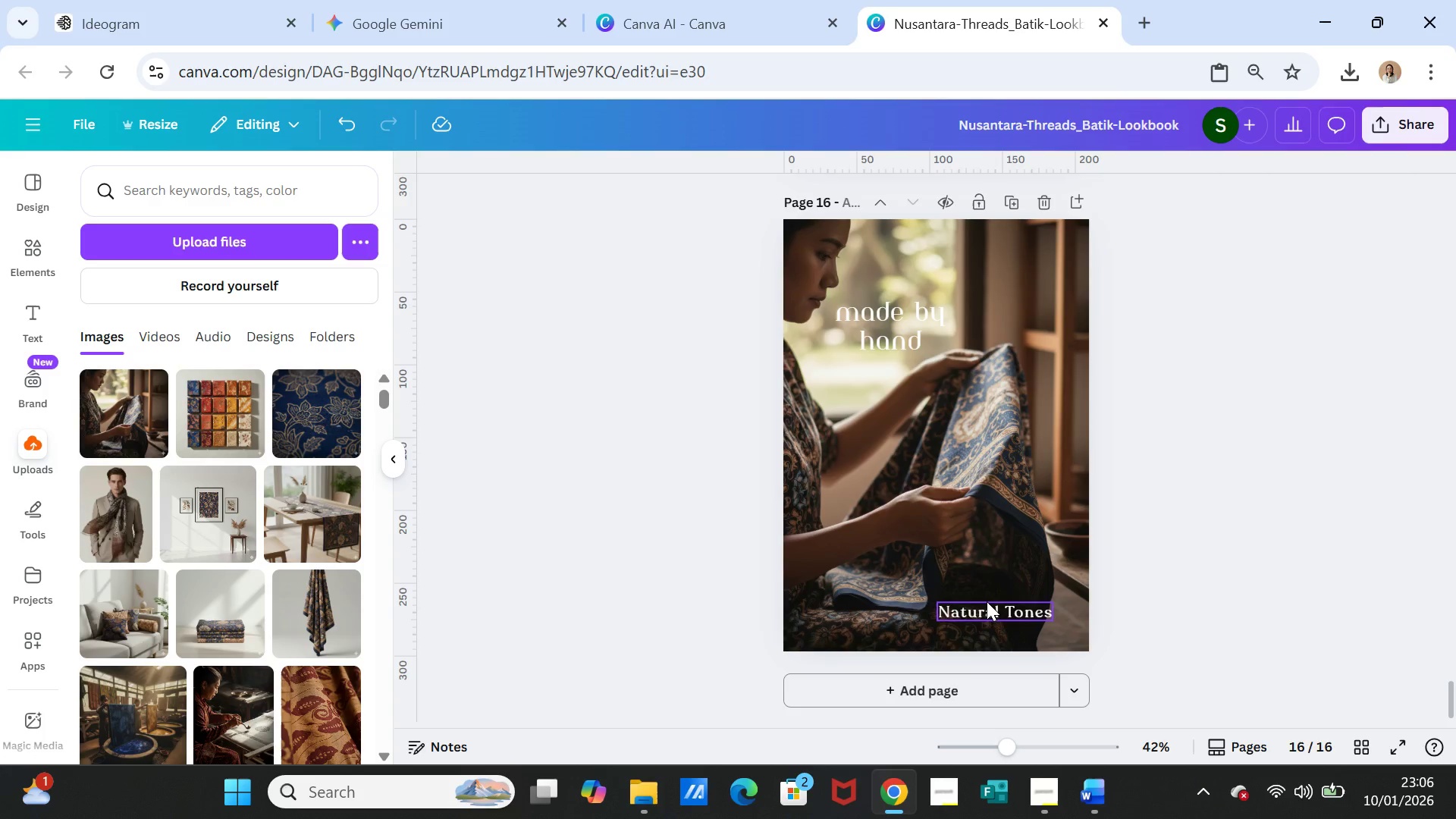 
double_click([987, 601])
 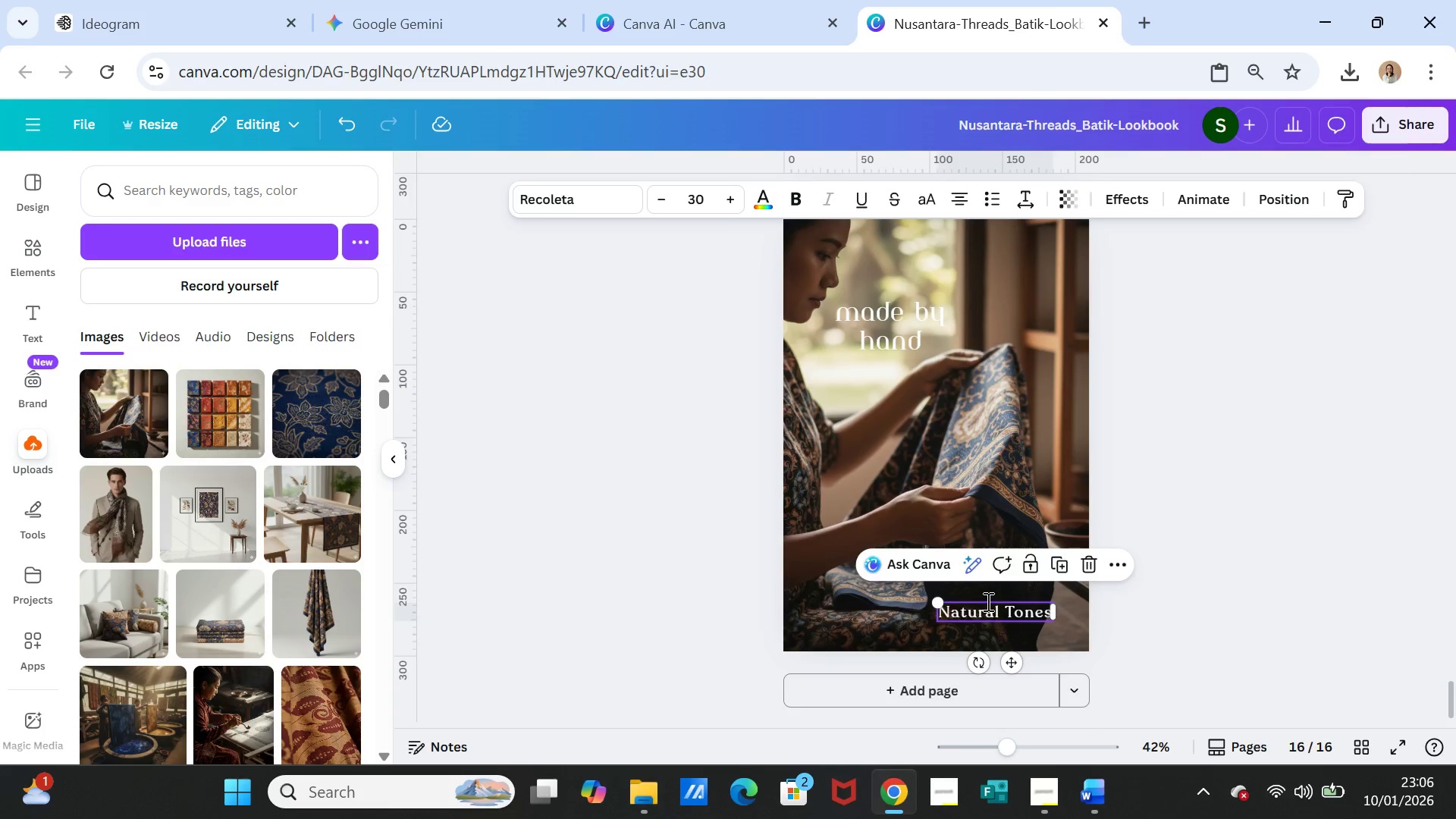 
triple_click([987, 601])
 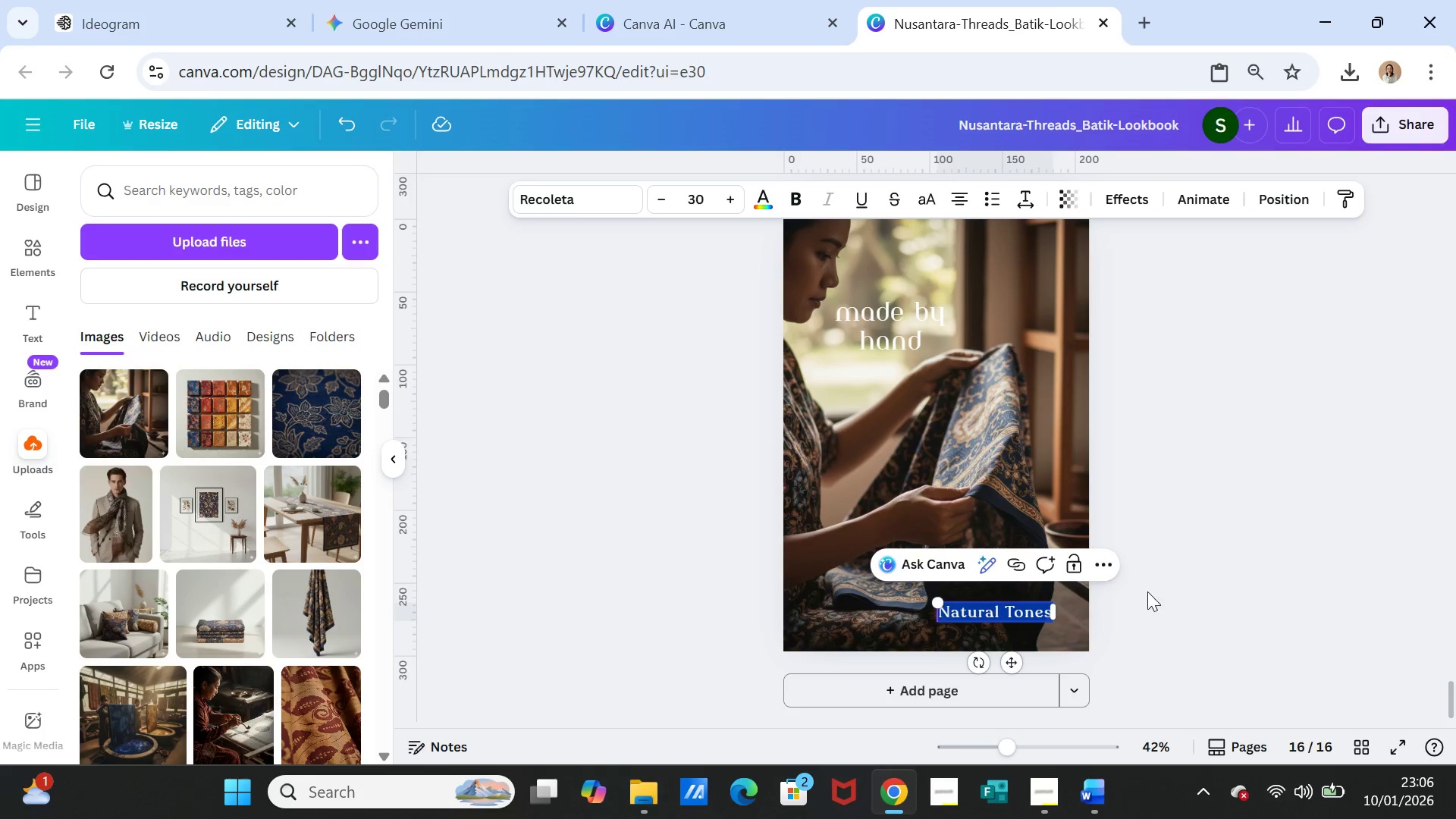 
key(Control+V)
 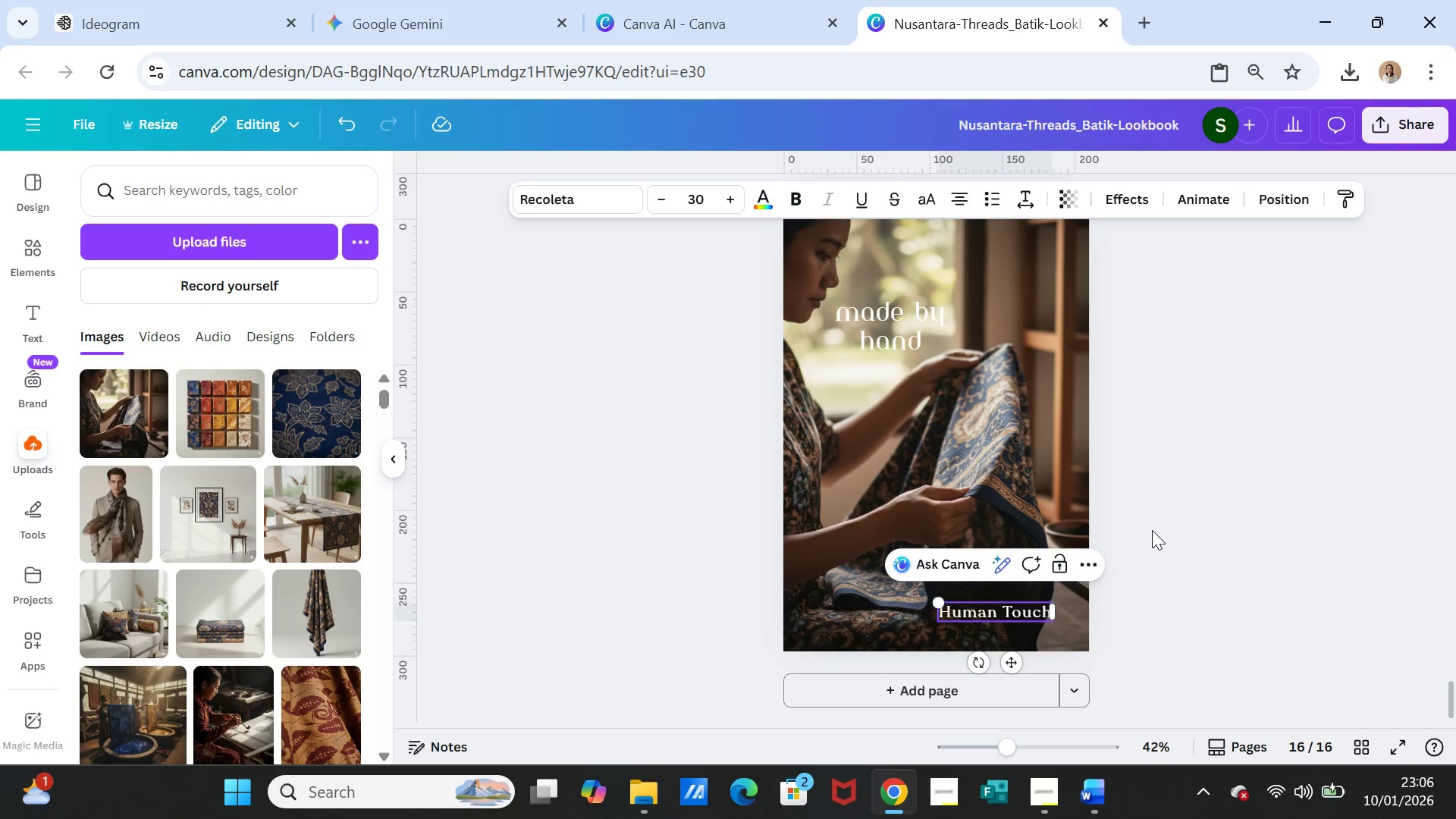 
left_click([1152, 530])
 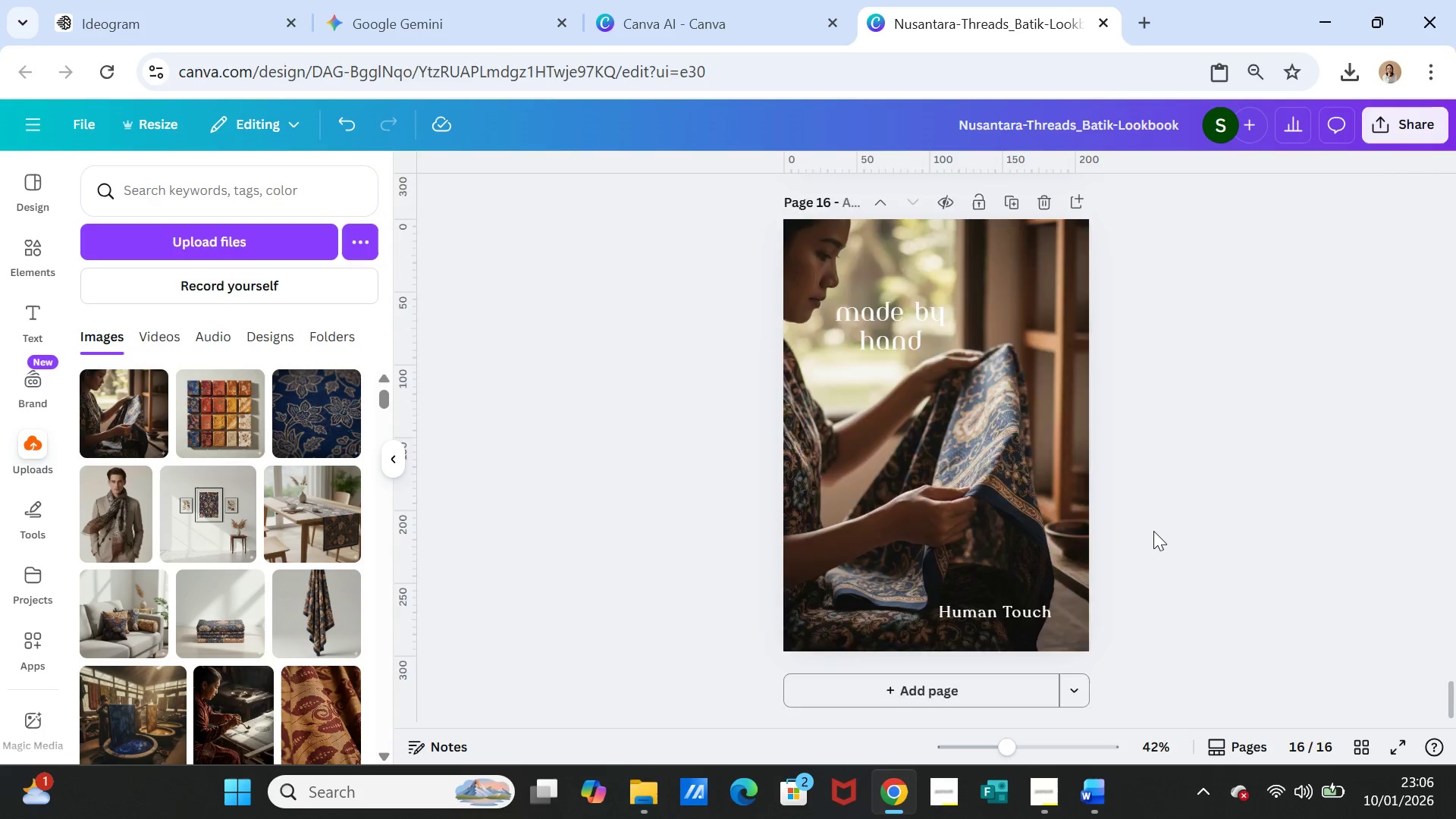 
scroll: coordinate [1162, 534], scroll_direction: up, amount: 19.0
 